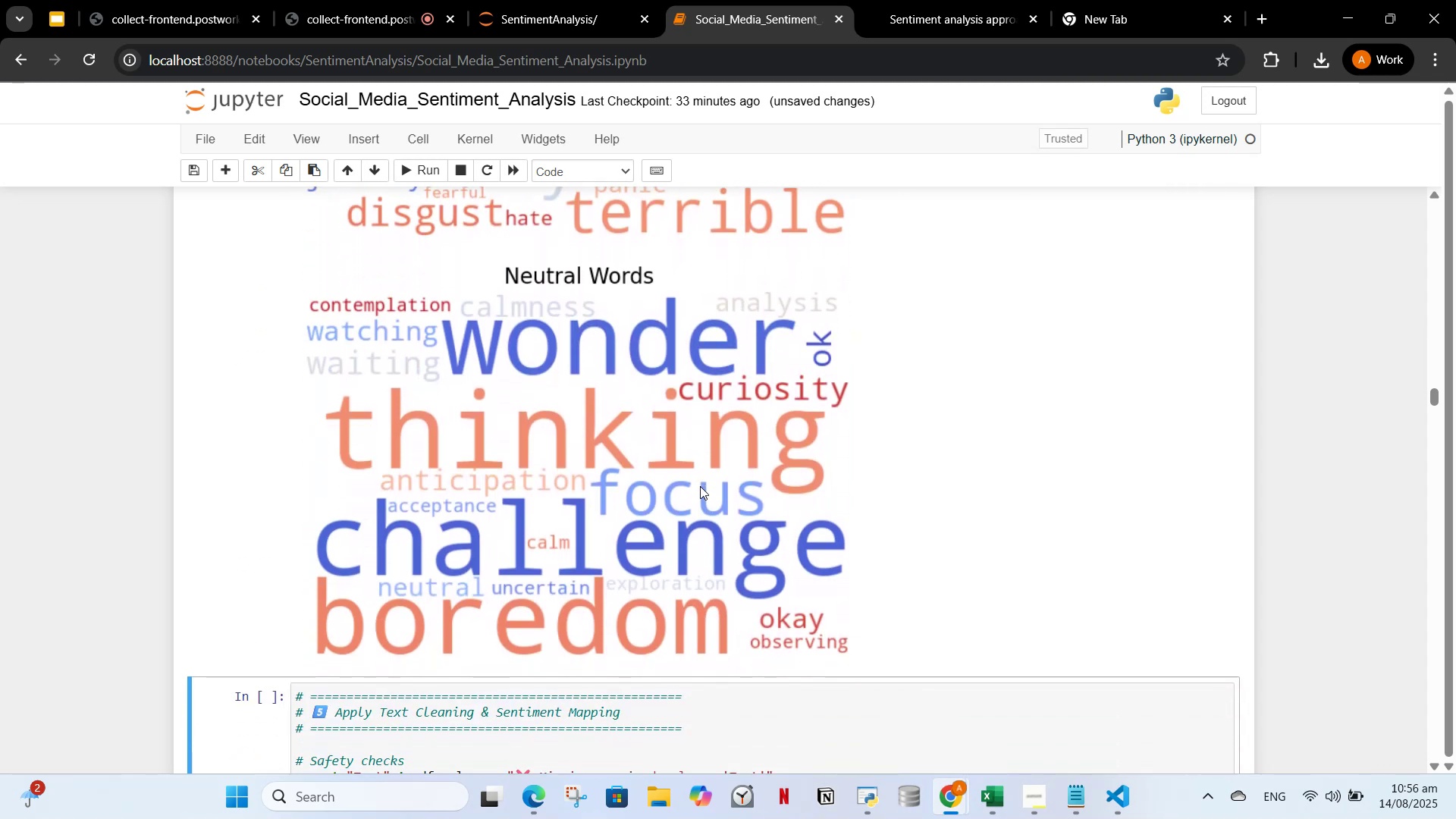 
scroll: coordinate [701, 484], scroll_direction: up, amount: 21.0
 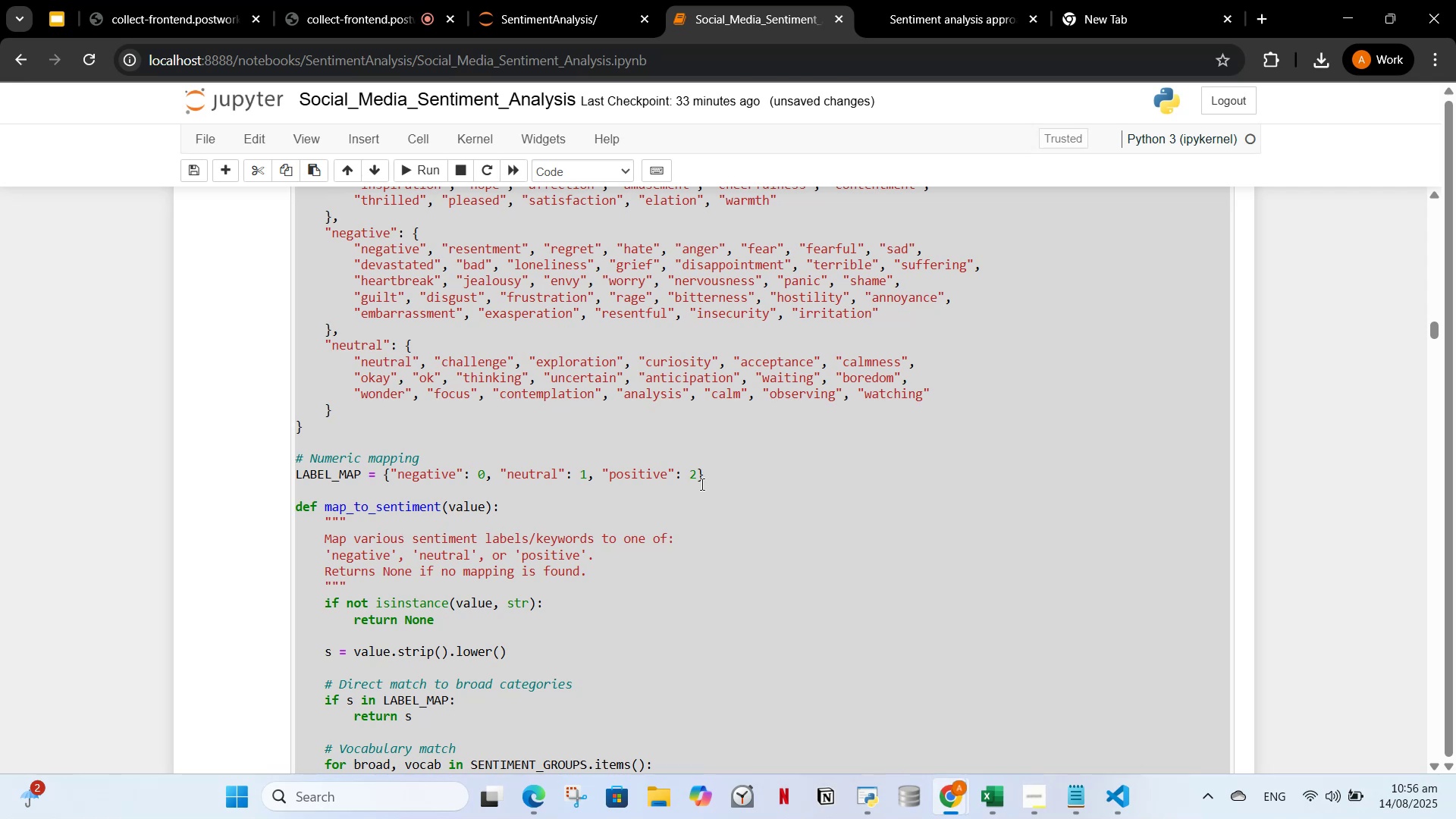 
wait(5.52)
 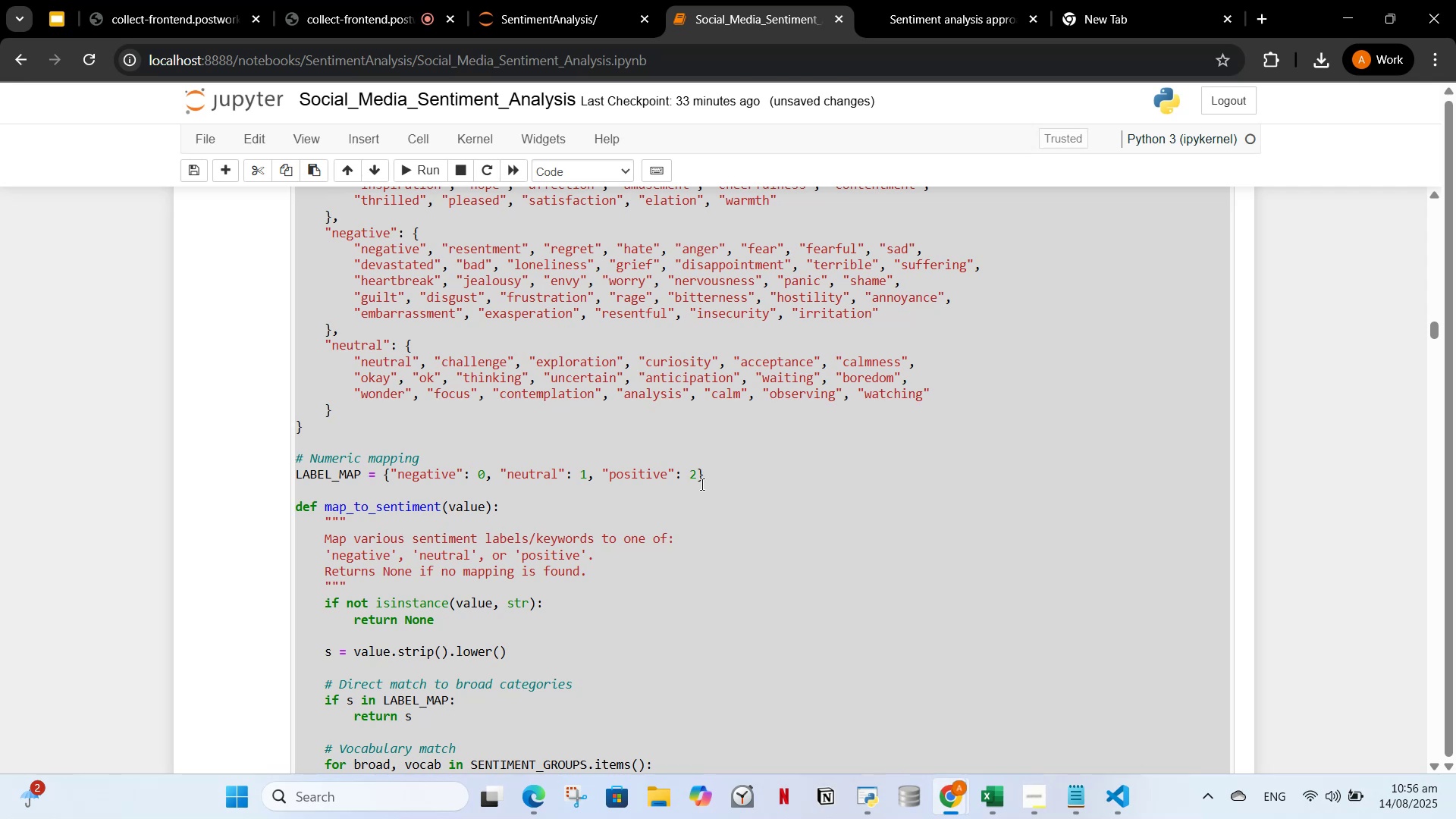 
scroll: coordinate [648, 544], scroll_direction: down, amount: 33.0
 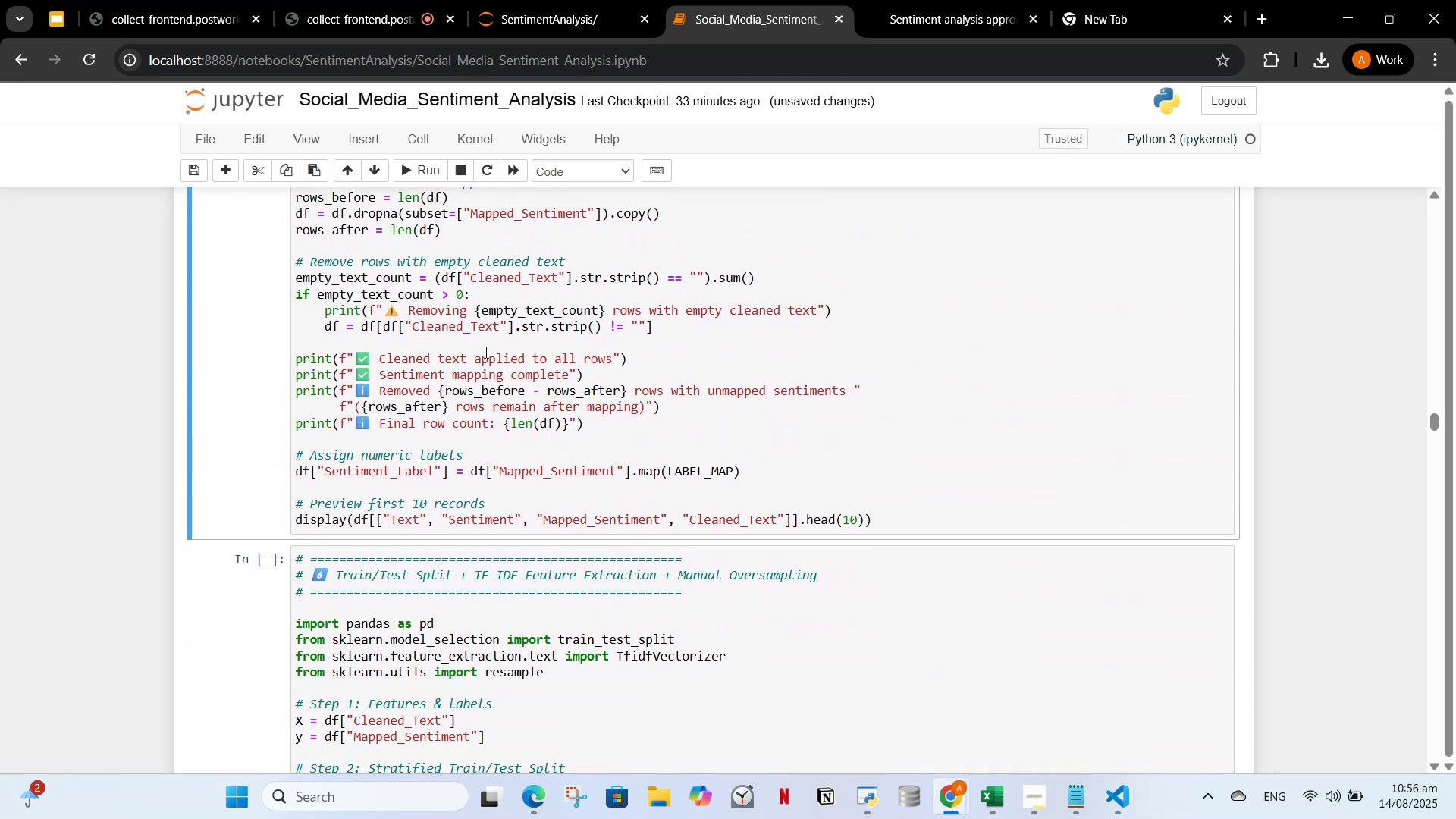 
left_click([485, 351])
 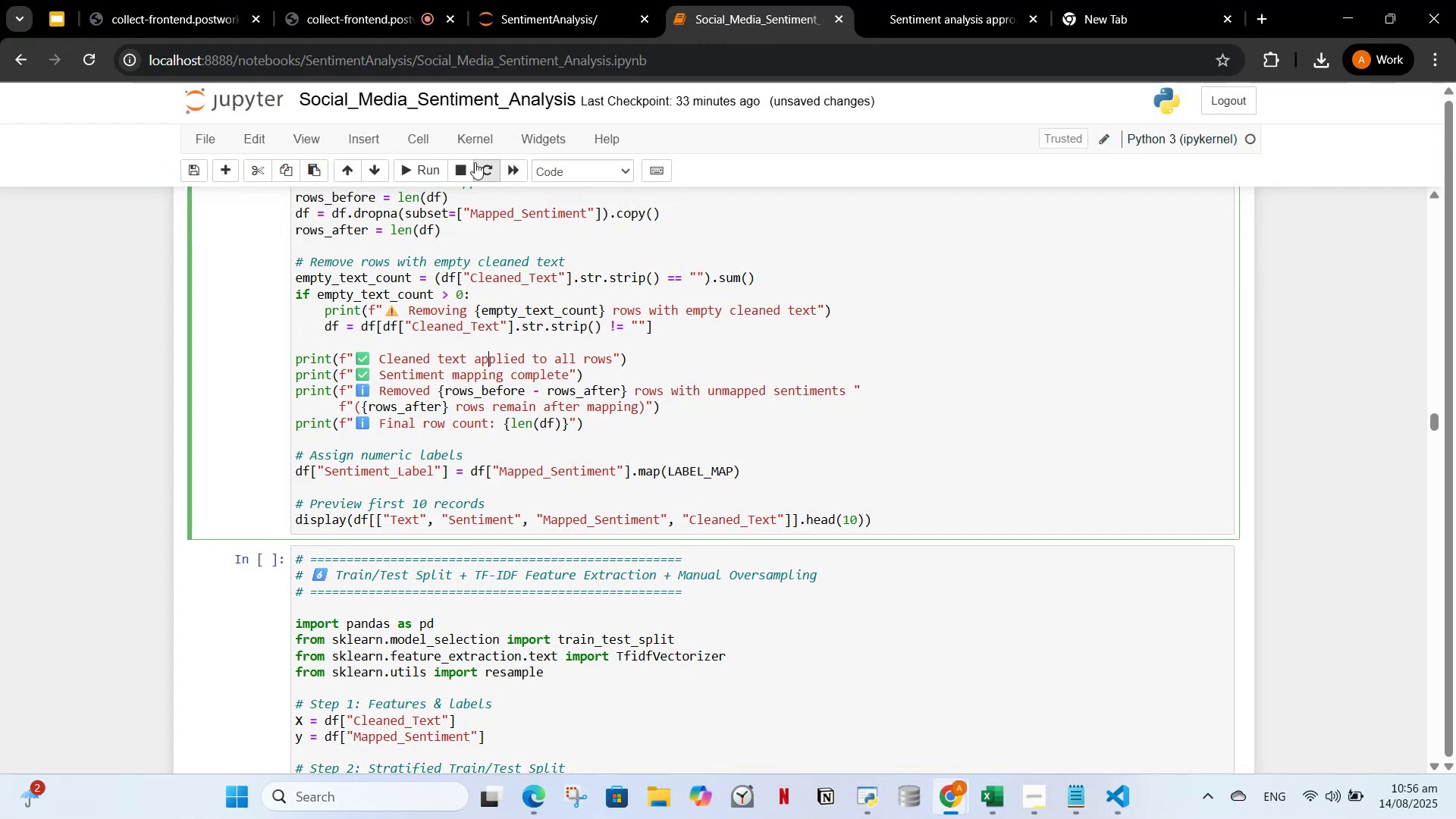 
left_click([422, 165])
 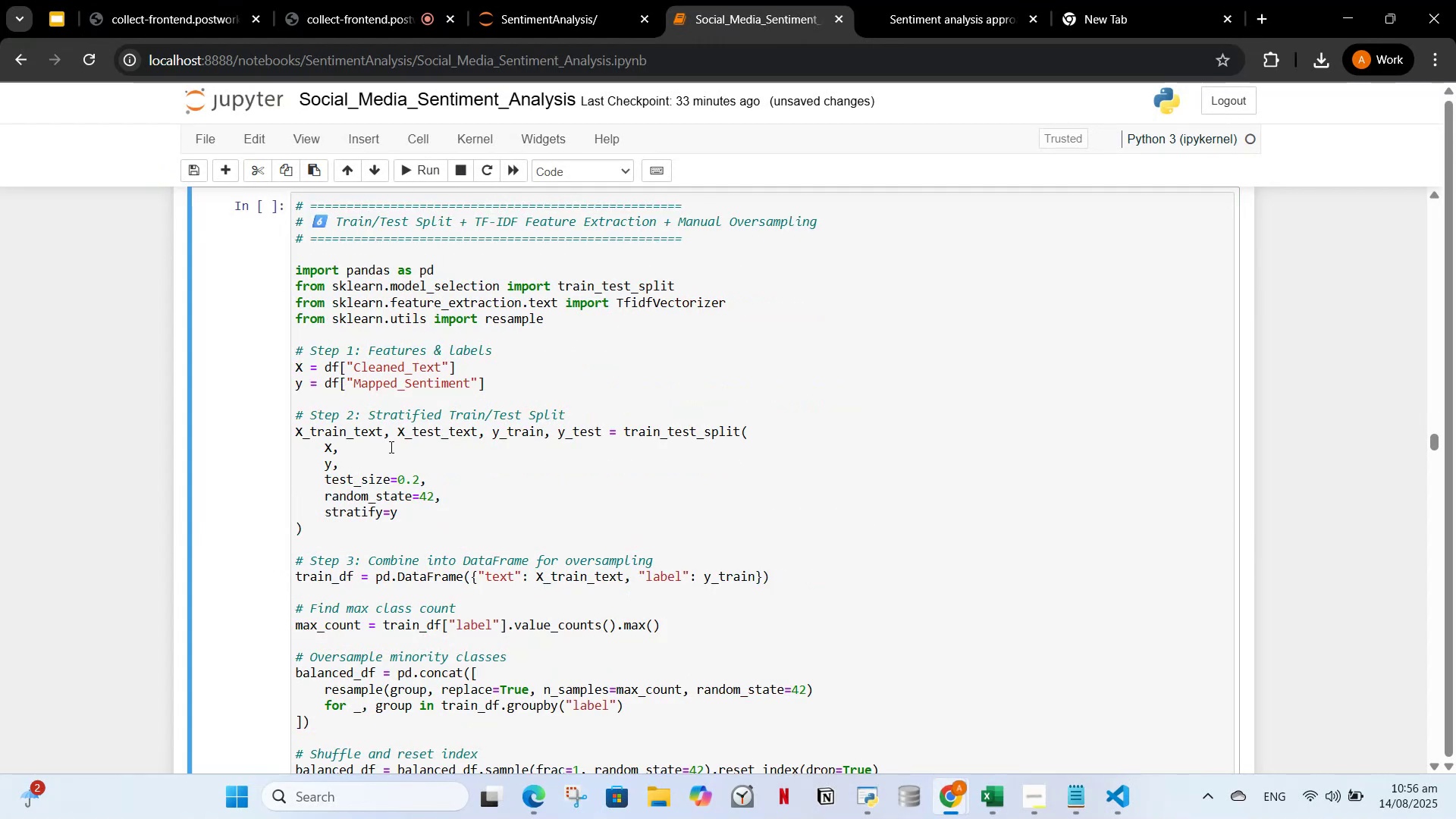 
scroll: coordinate [390, 447], scroll_direction: up, amount: 5.0
 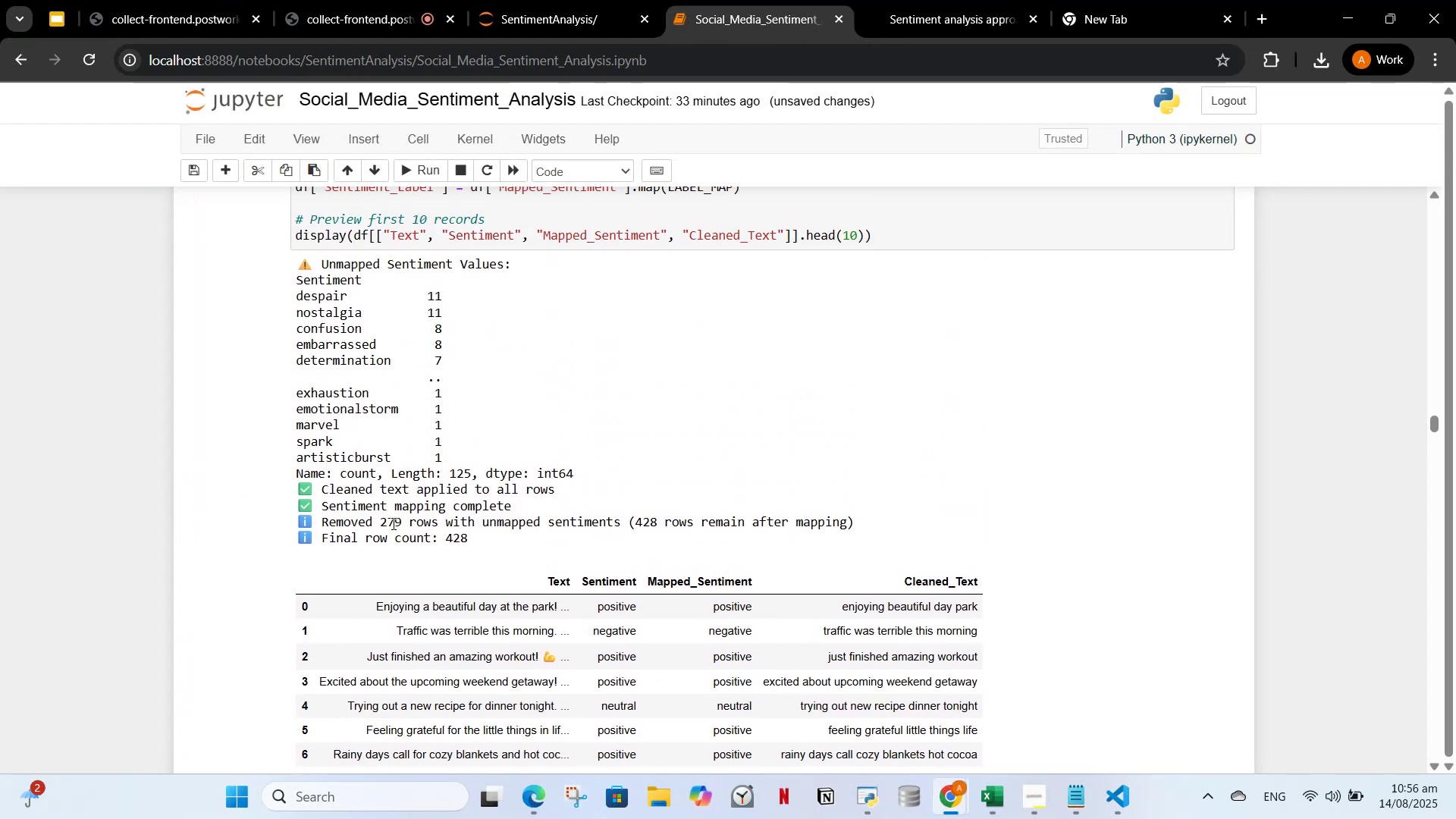 
scroll: coordinate [432, 442], scroll_direction: down, amount: 6.0
 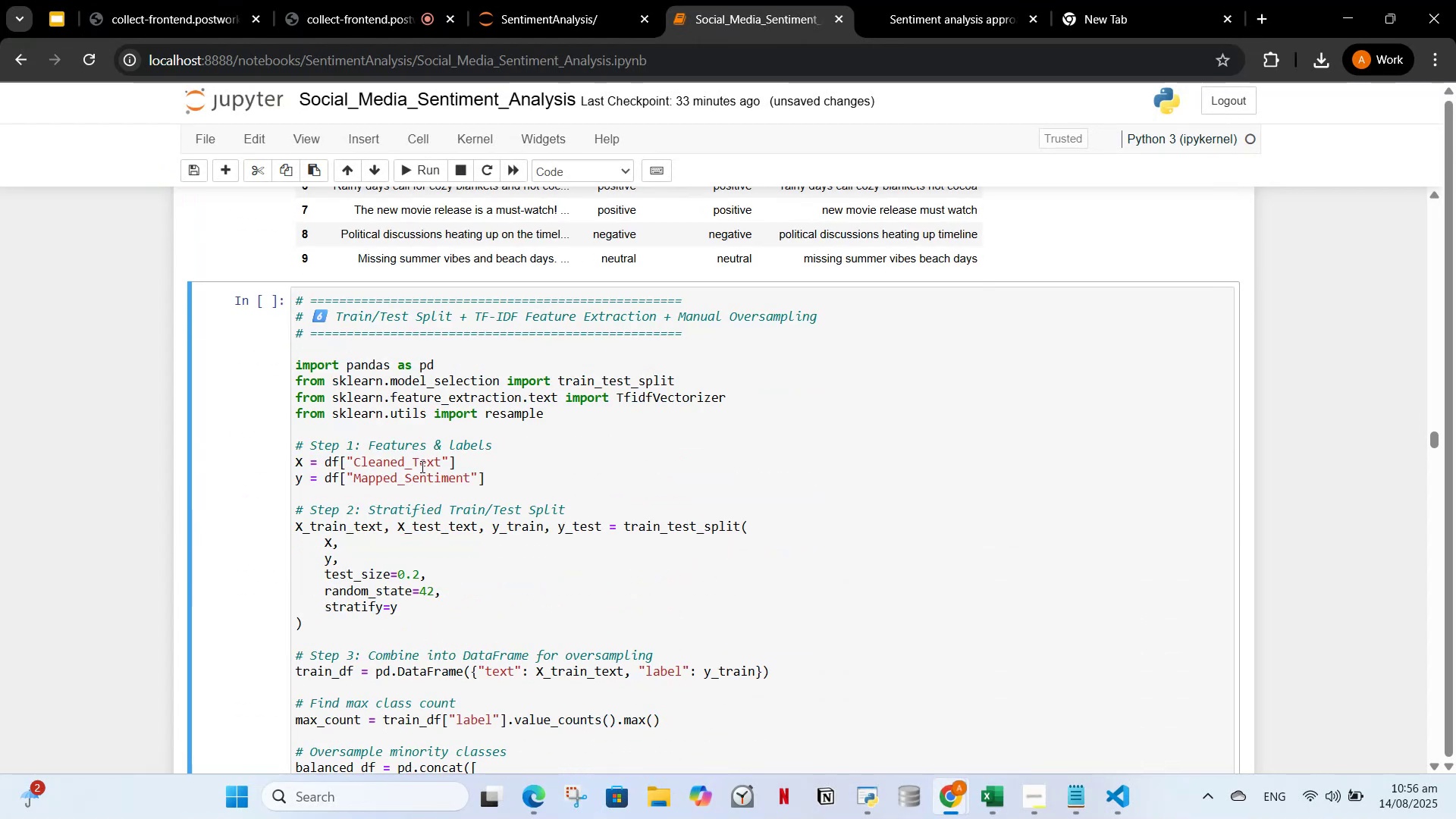 
left_click([422, 466])
 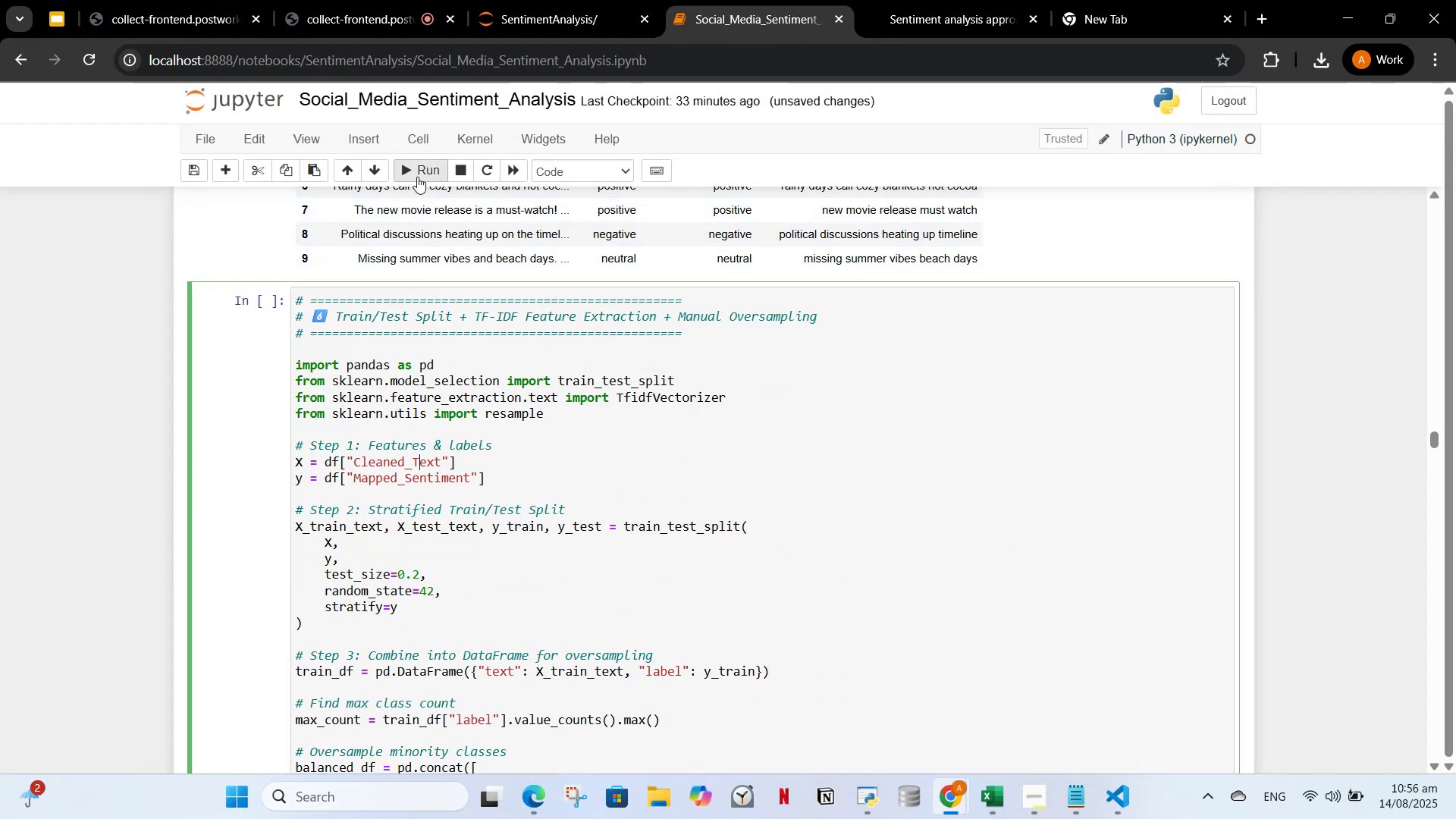 
left_click([419, 171])
 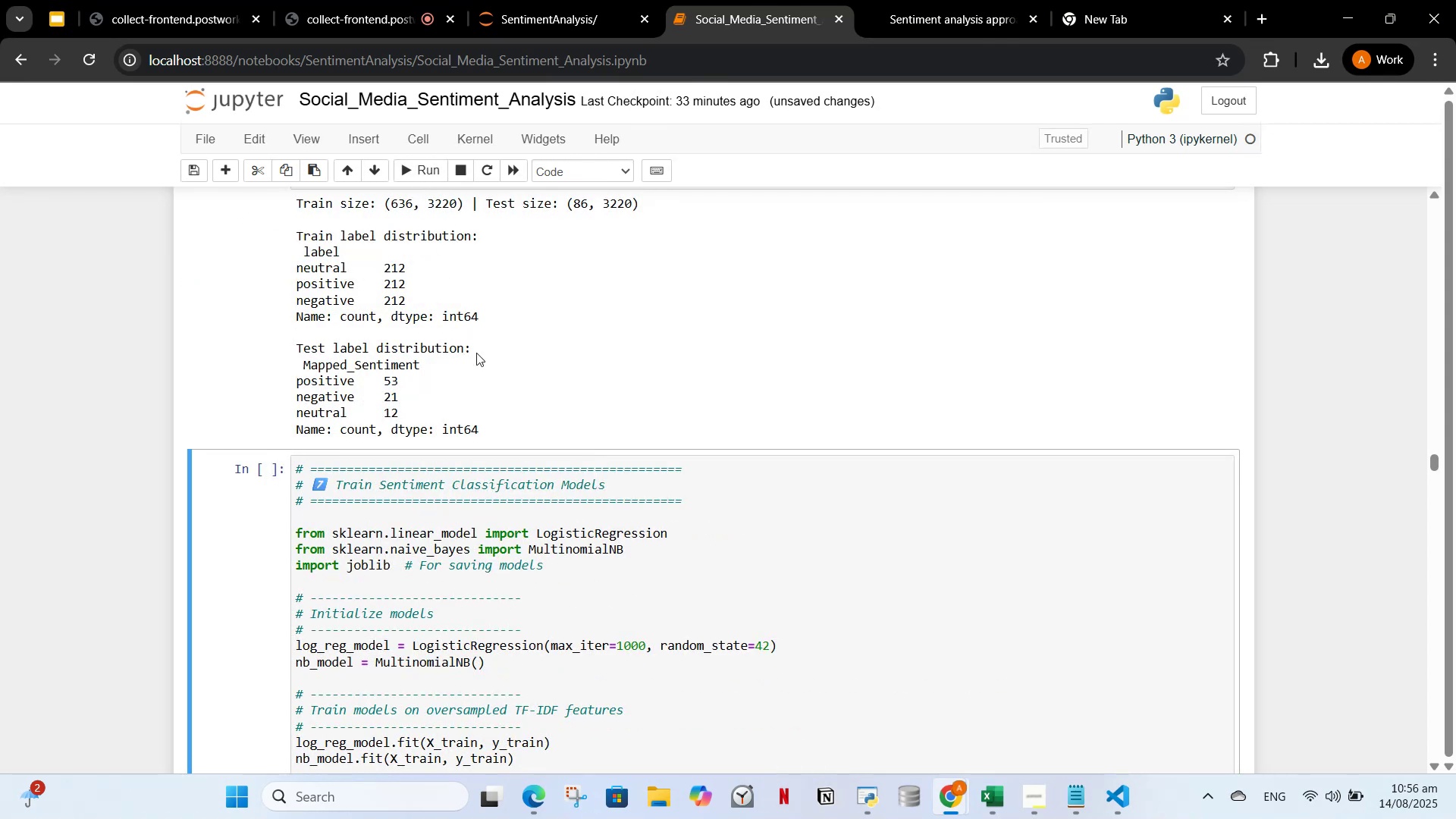 
scroll: coordinate [482, 384], scroll_direction: down, amount: 3.0
 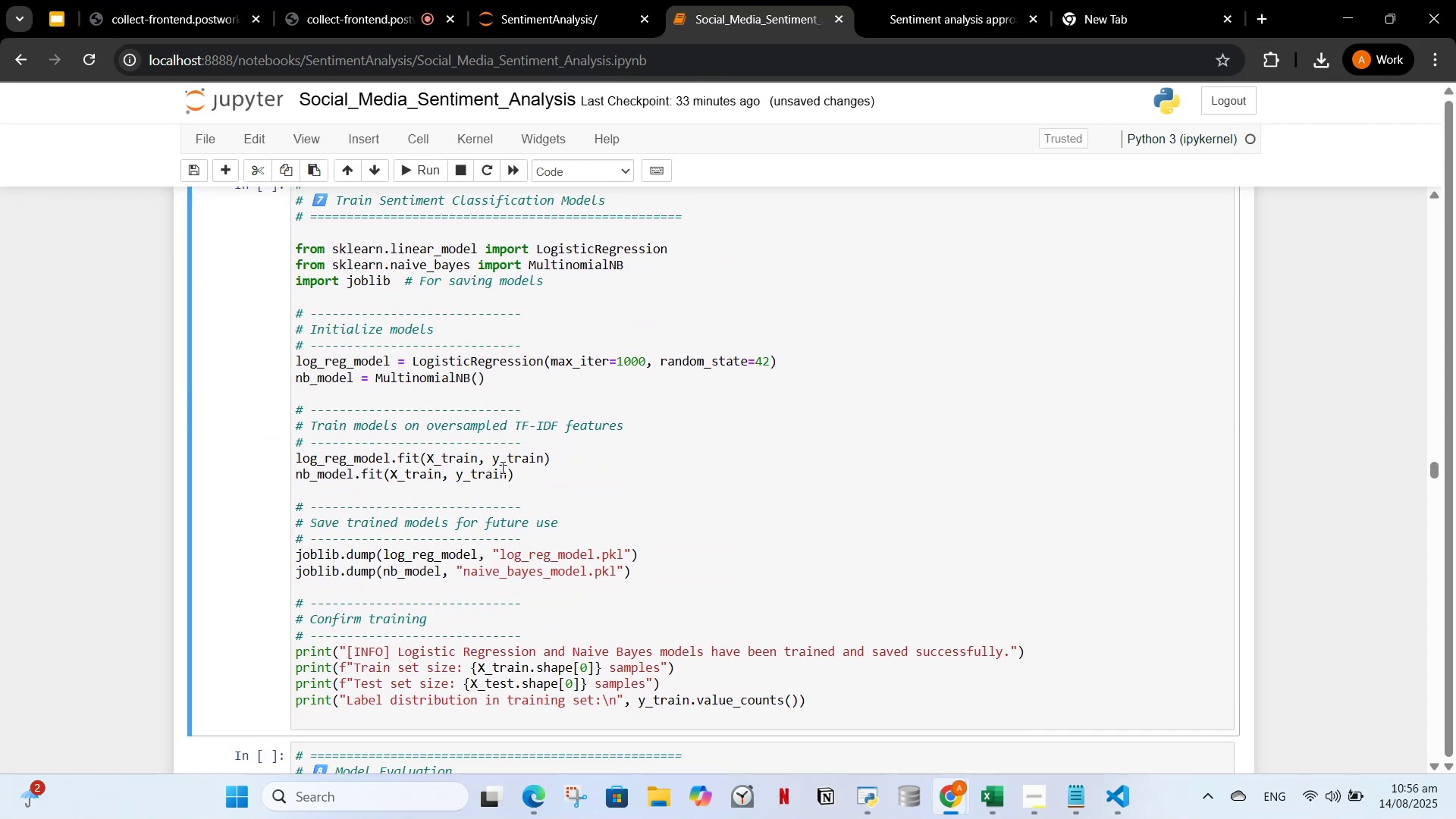 
scroll: coordinate [497, 432], scroll_direction: up, amount: 2.0
 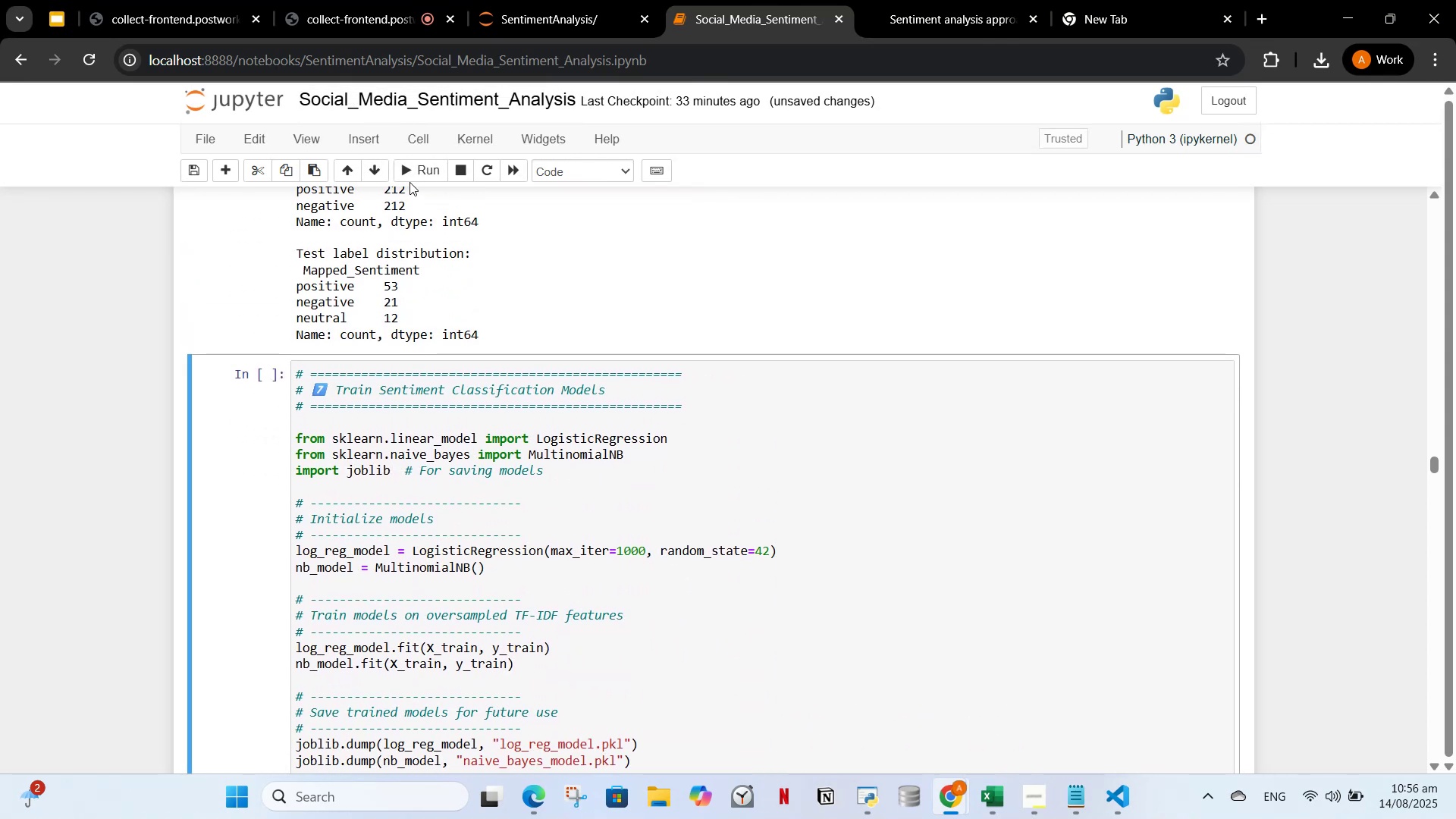 
double_click([410, 180])
 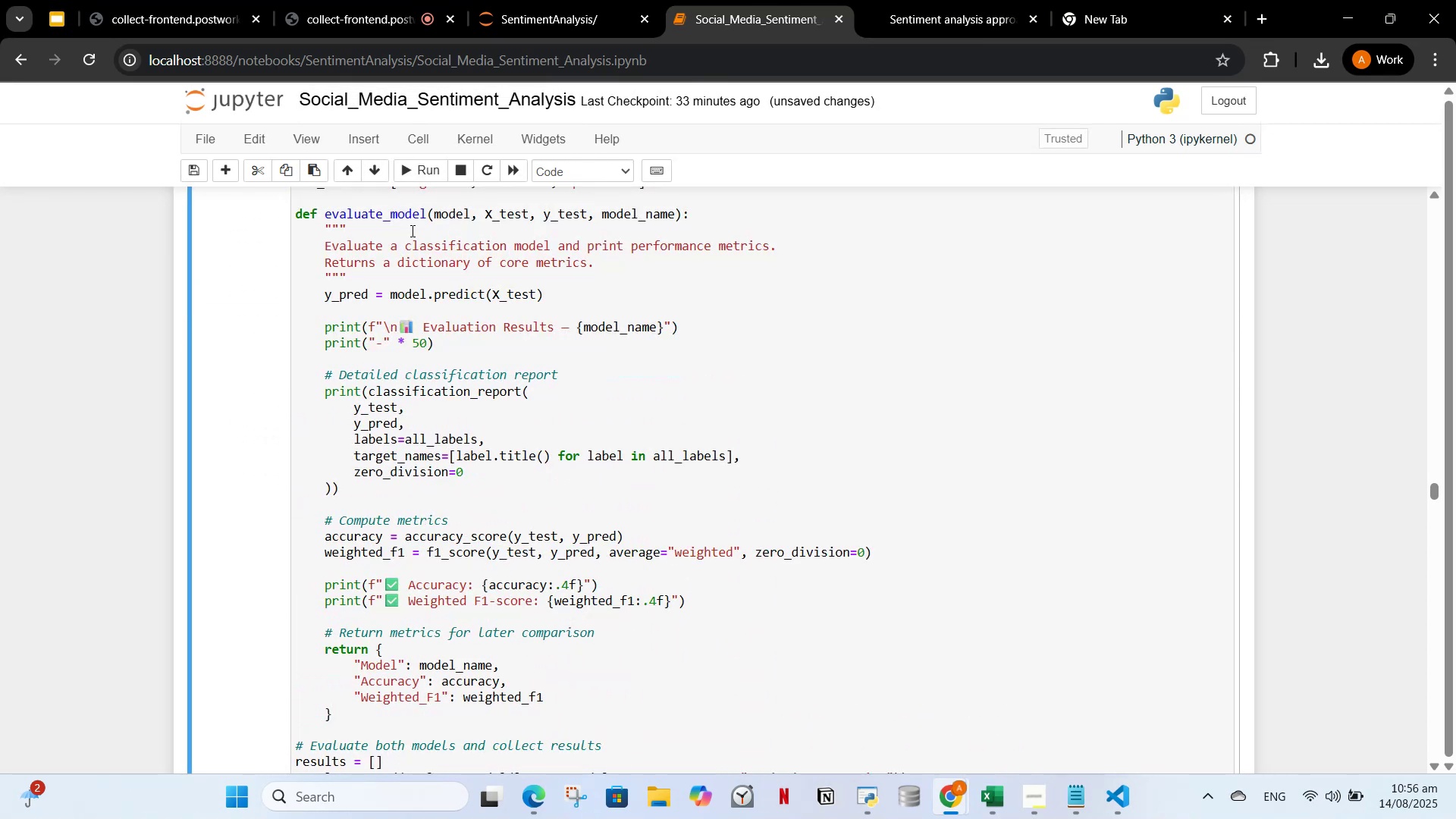 
scroll: coordinate [435, 318], scroll_direction: down, amount: 1.0
 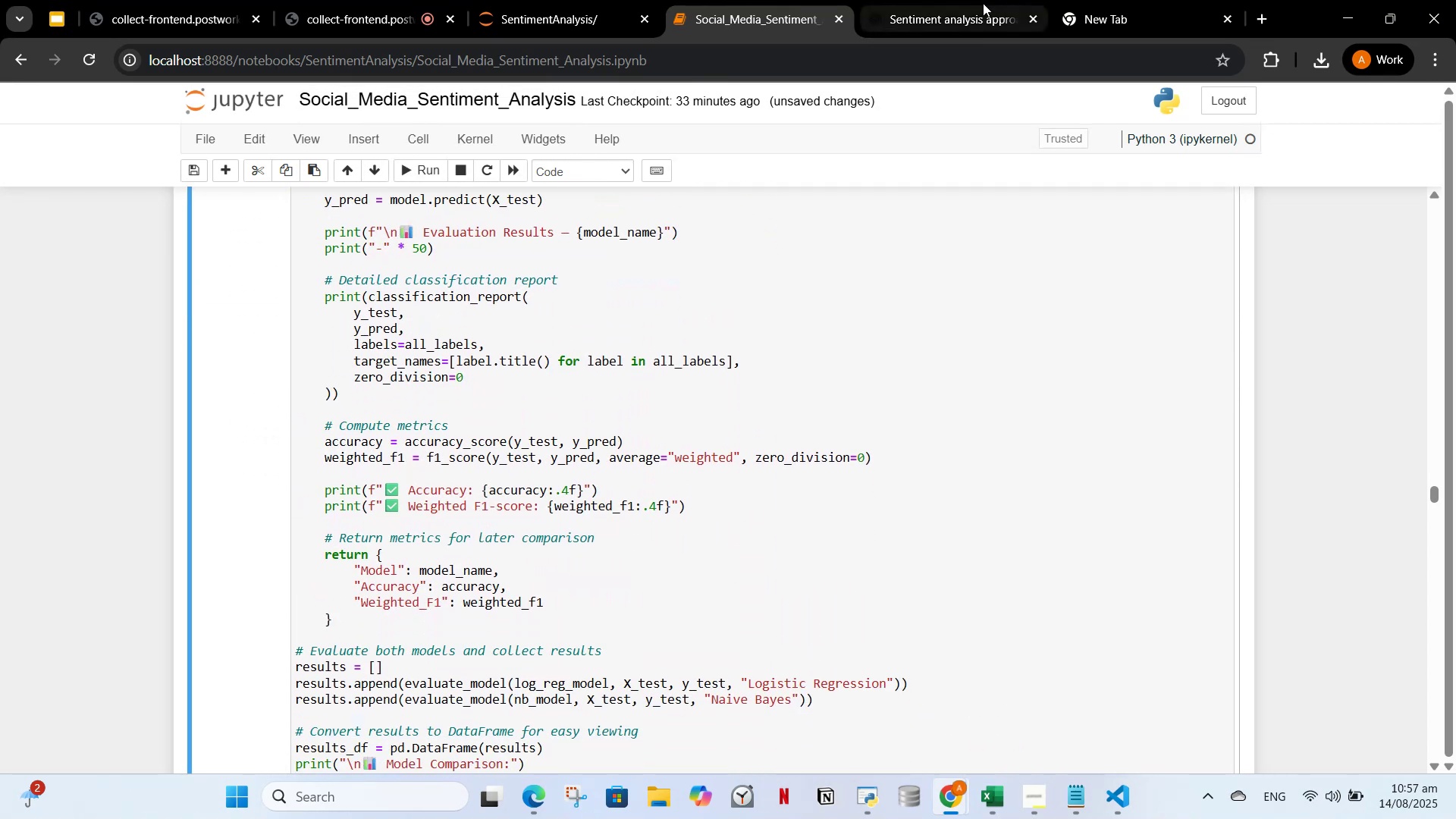 
left_click([973, 4])
 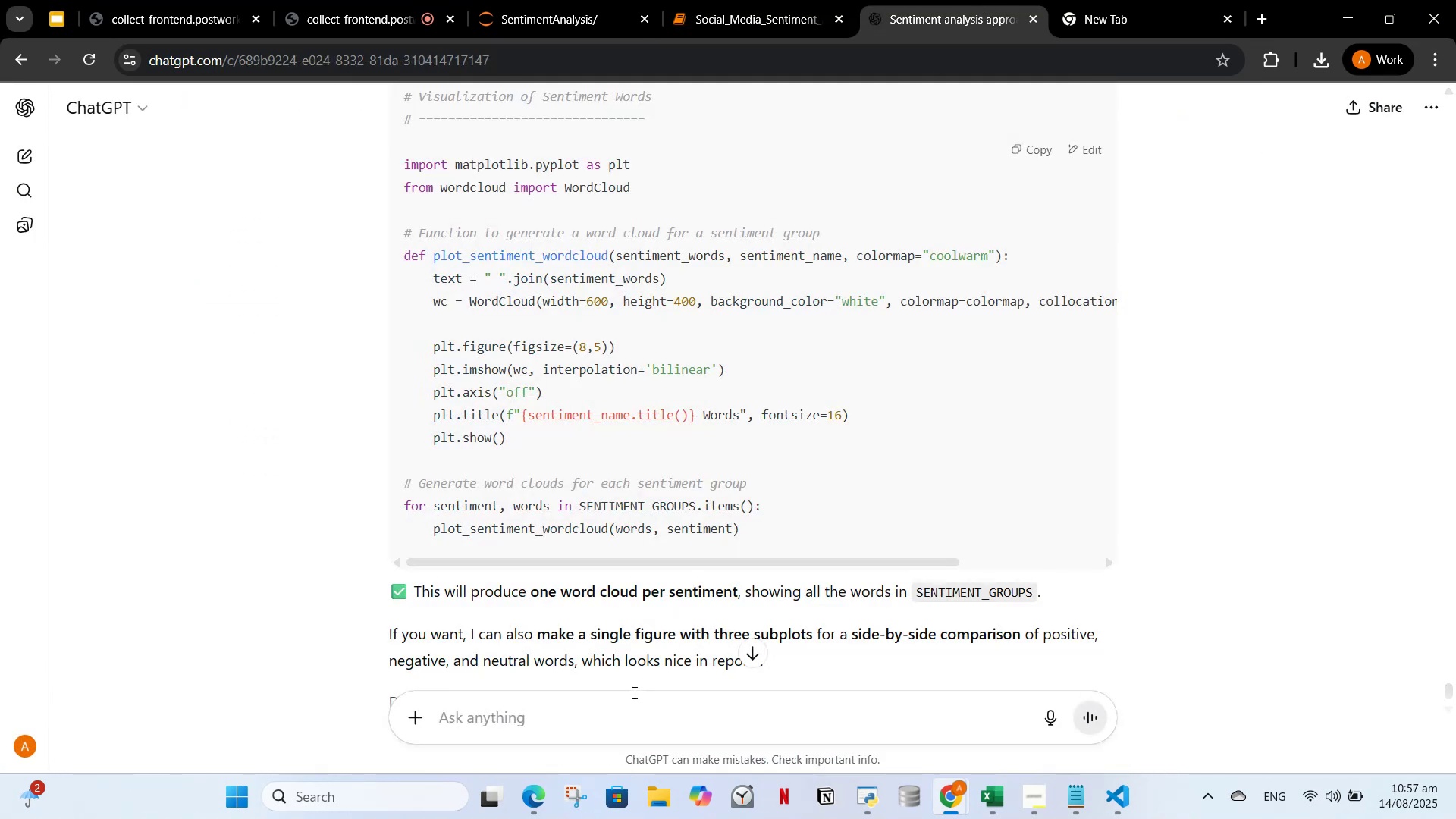 
left_click([634, 694])
 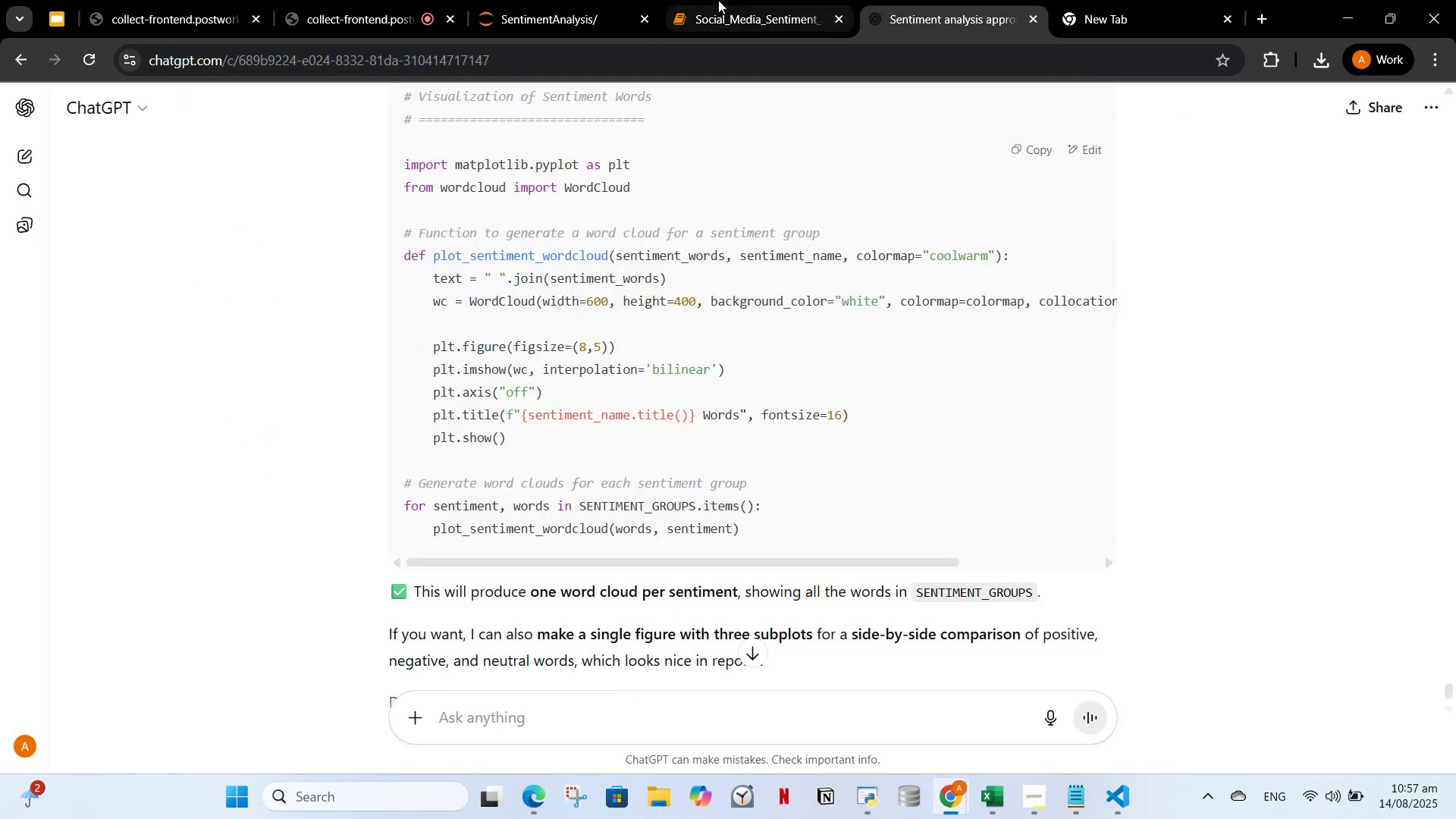 
left_click([719, 0])
 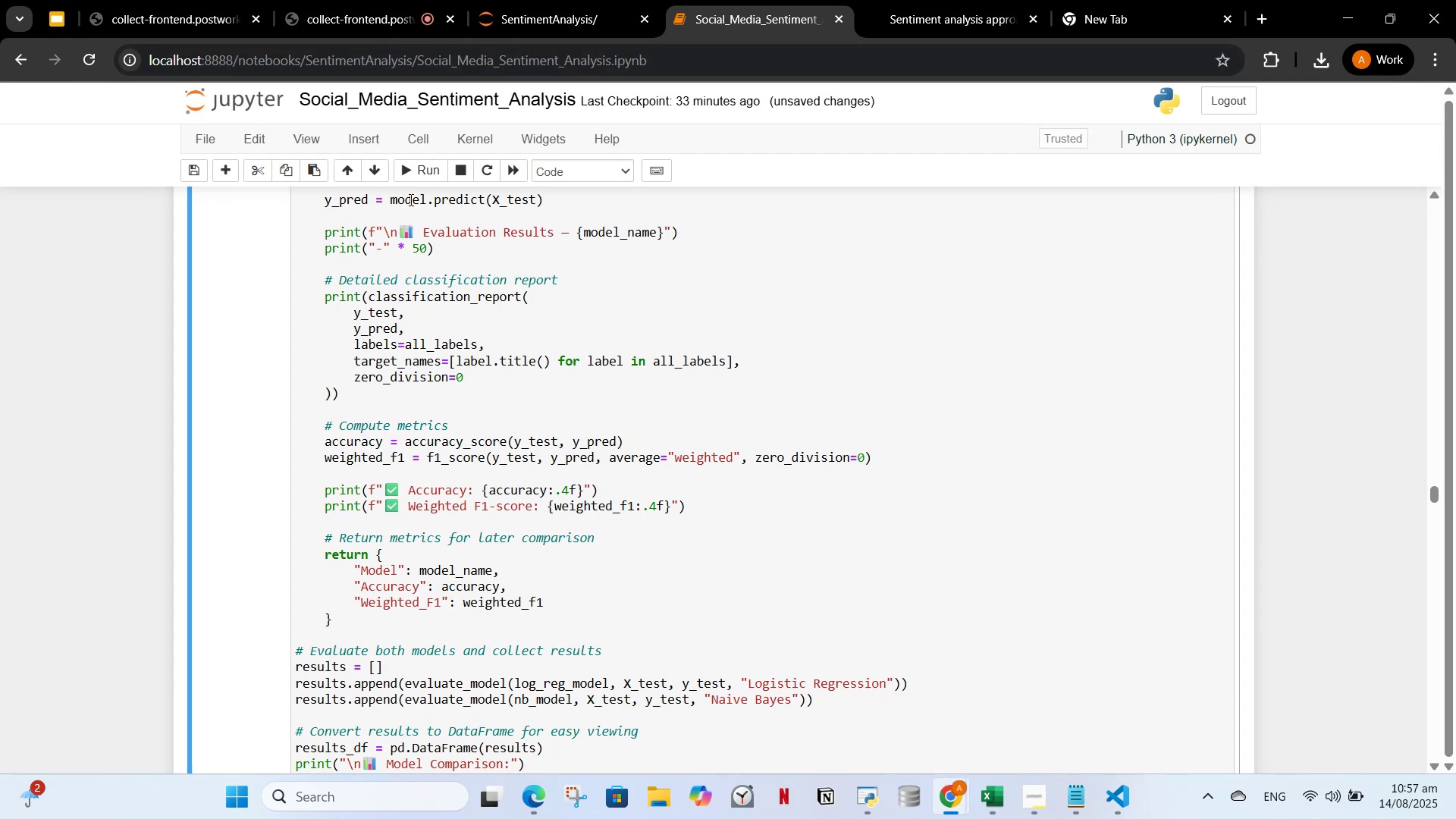 
left_click([420, 160])
 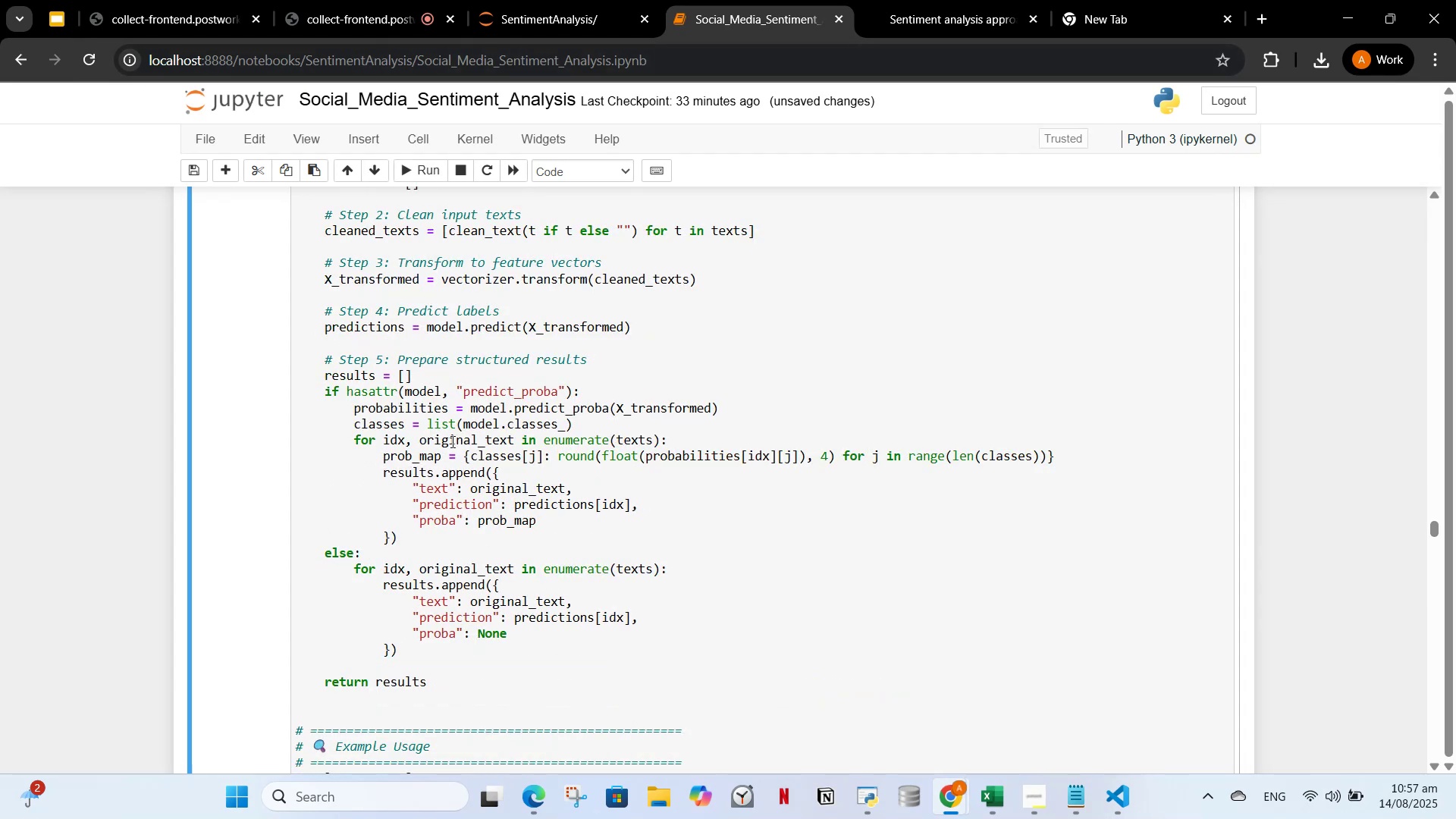 
scroll: coordinate [458, 438], scroll_direction: down, amount: 5.0
 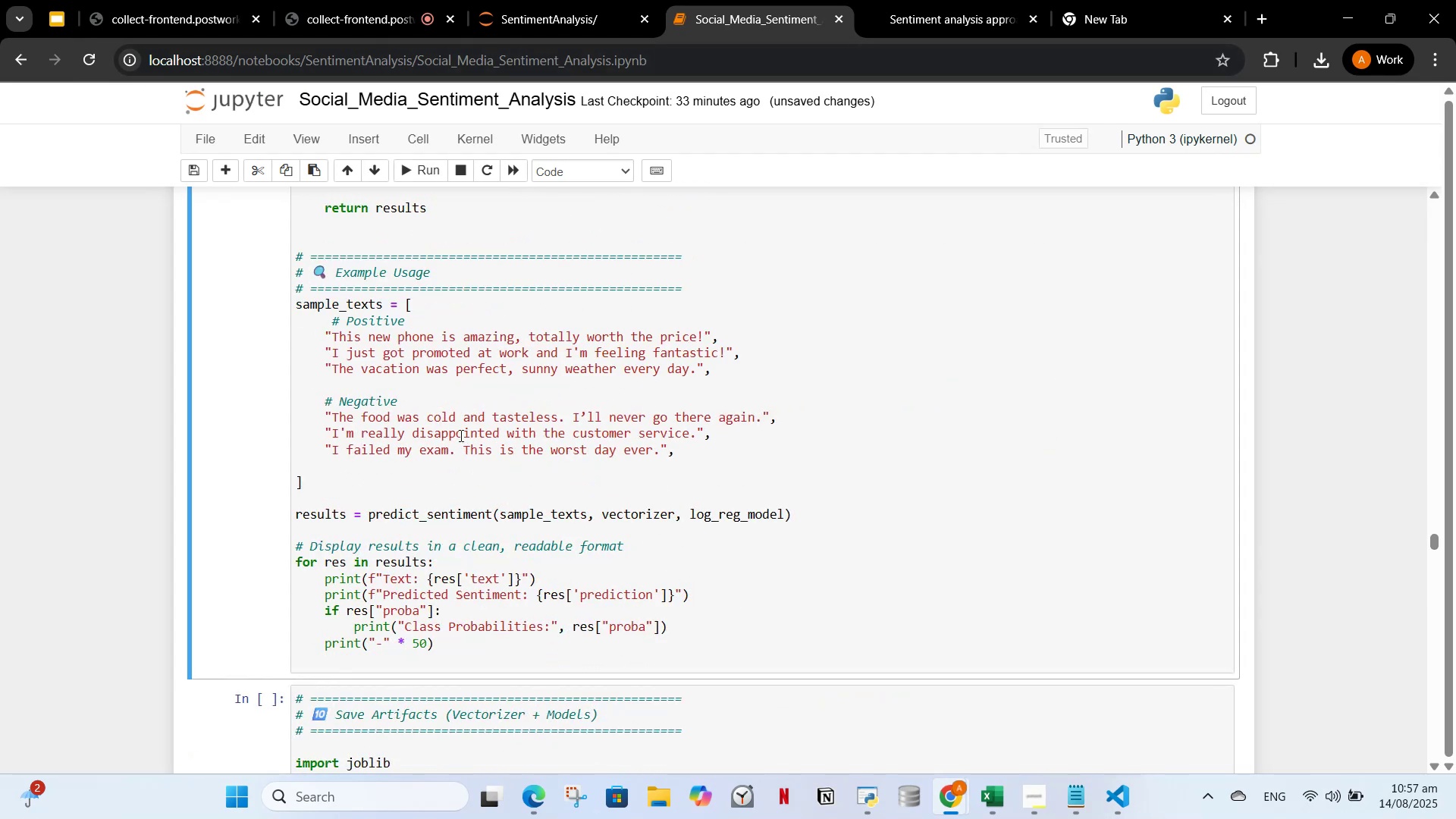 
scroll: coordinate [475, 482], scroll_direction: up, amount: 13.0
 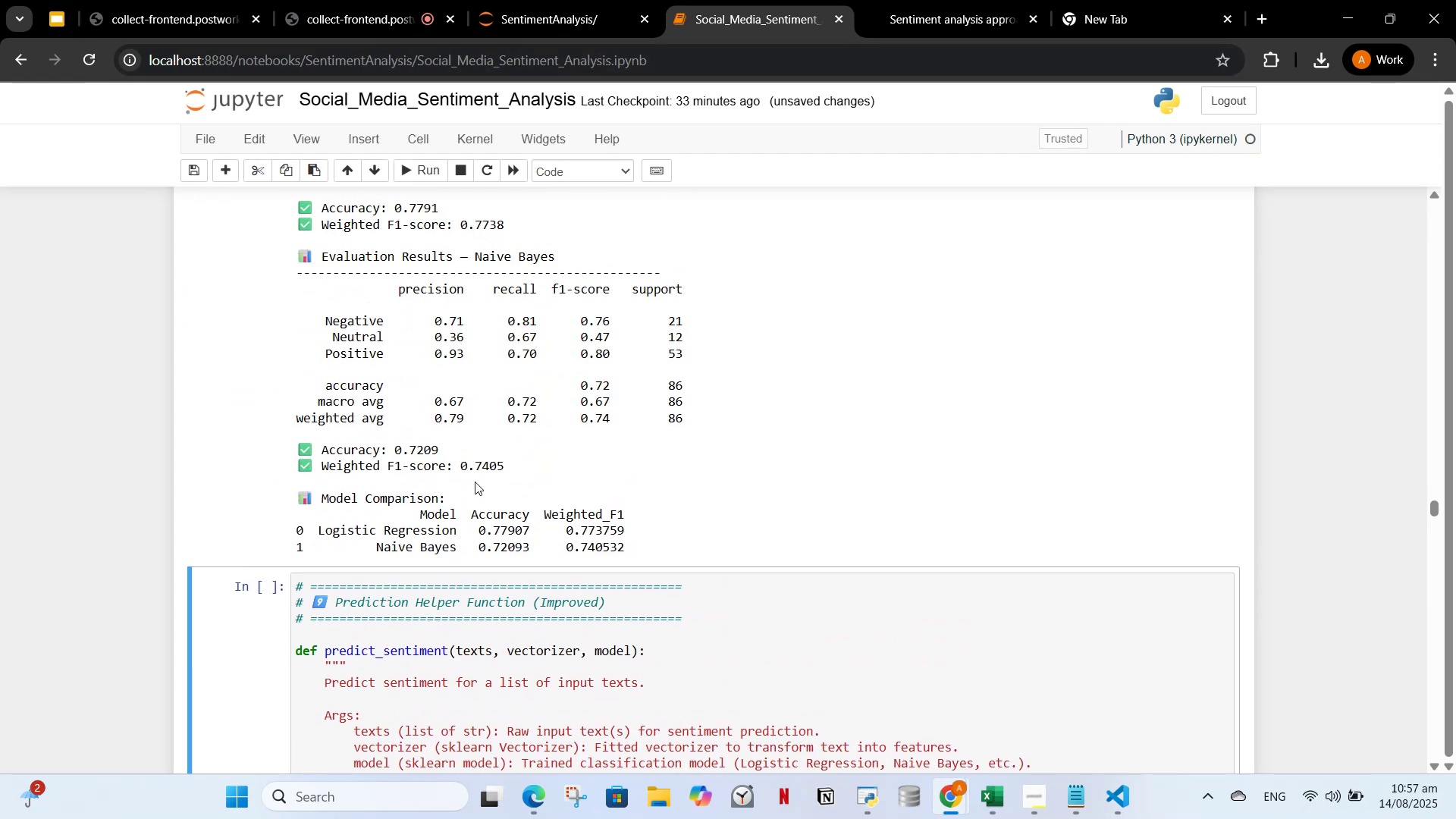 
scroll: coordinate [475, 488], scroll_direction: down, amount: 3.0
 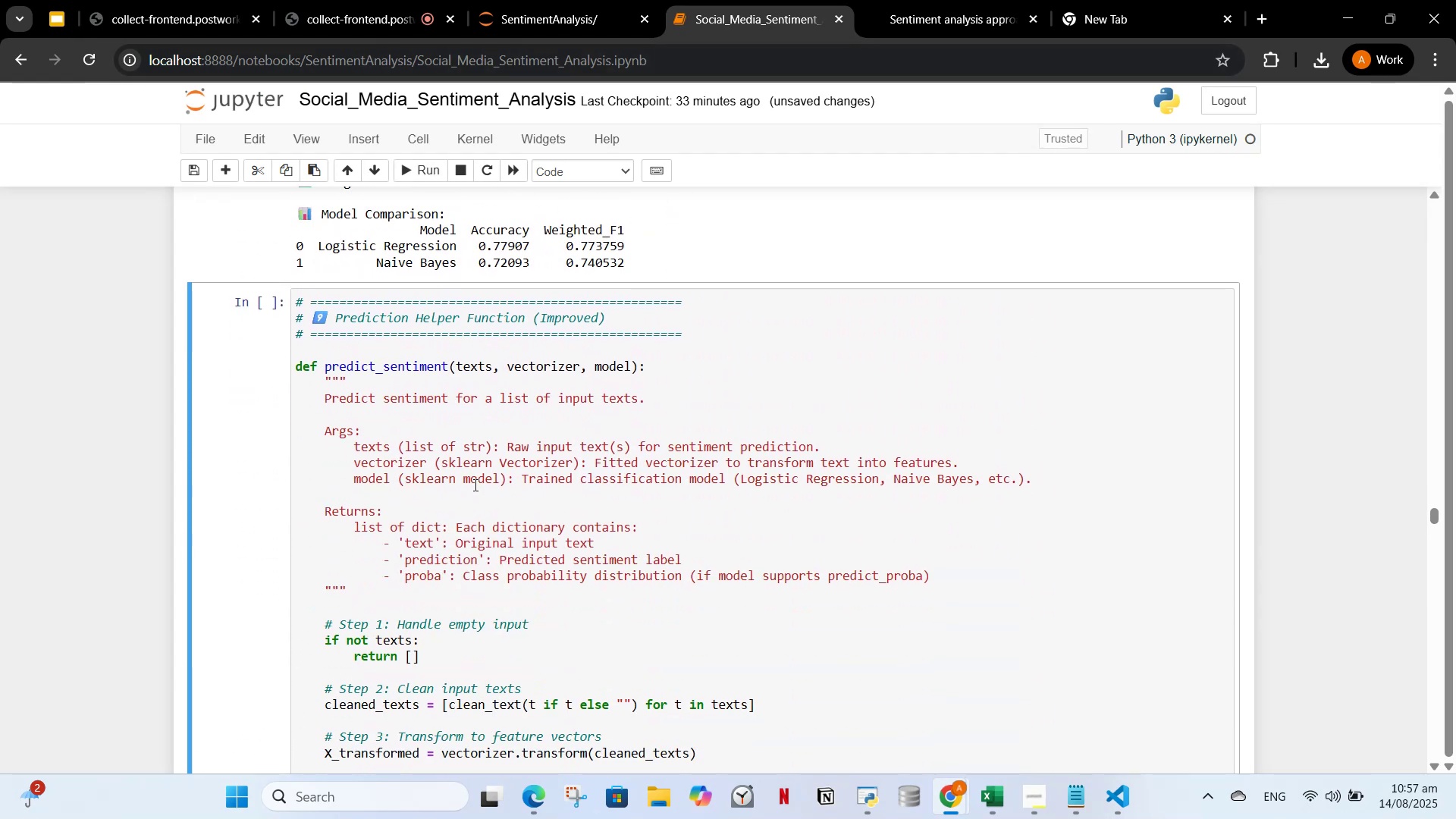 
left_click([473, 485])
 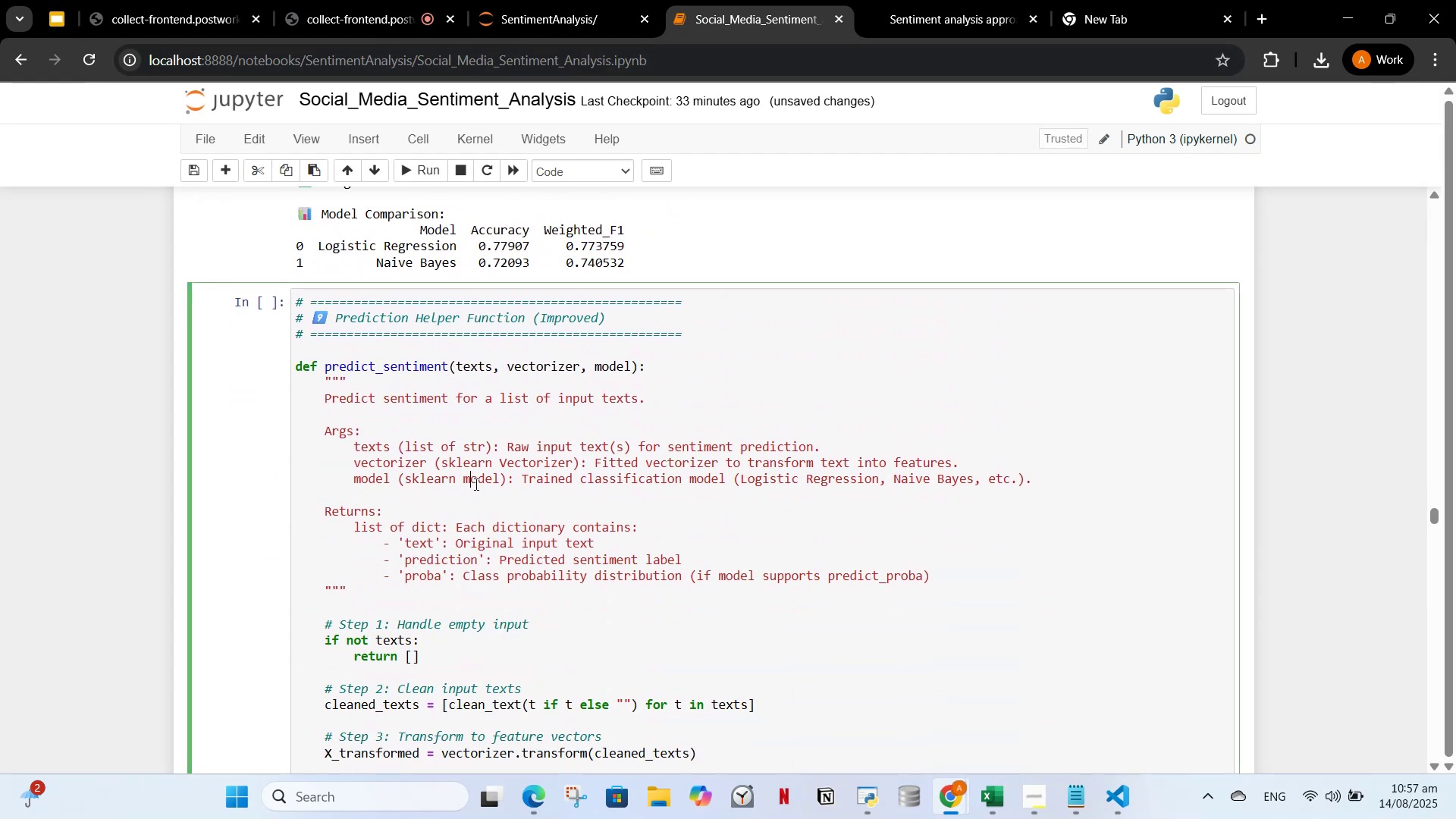 
key(Control+A)
 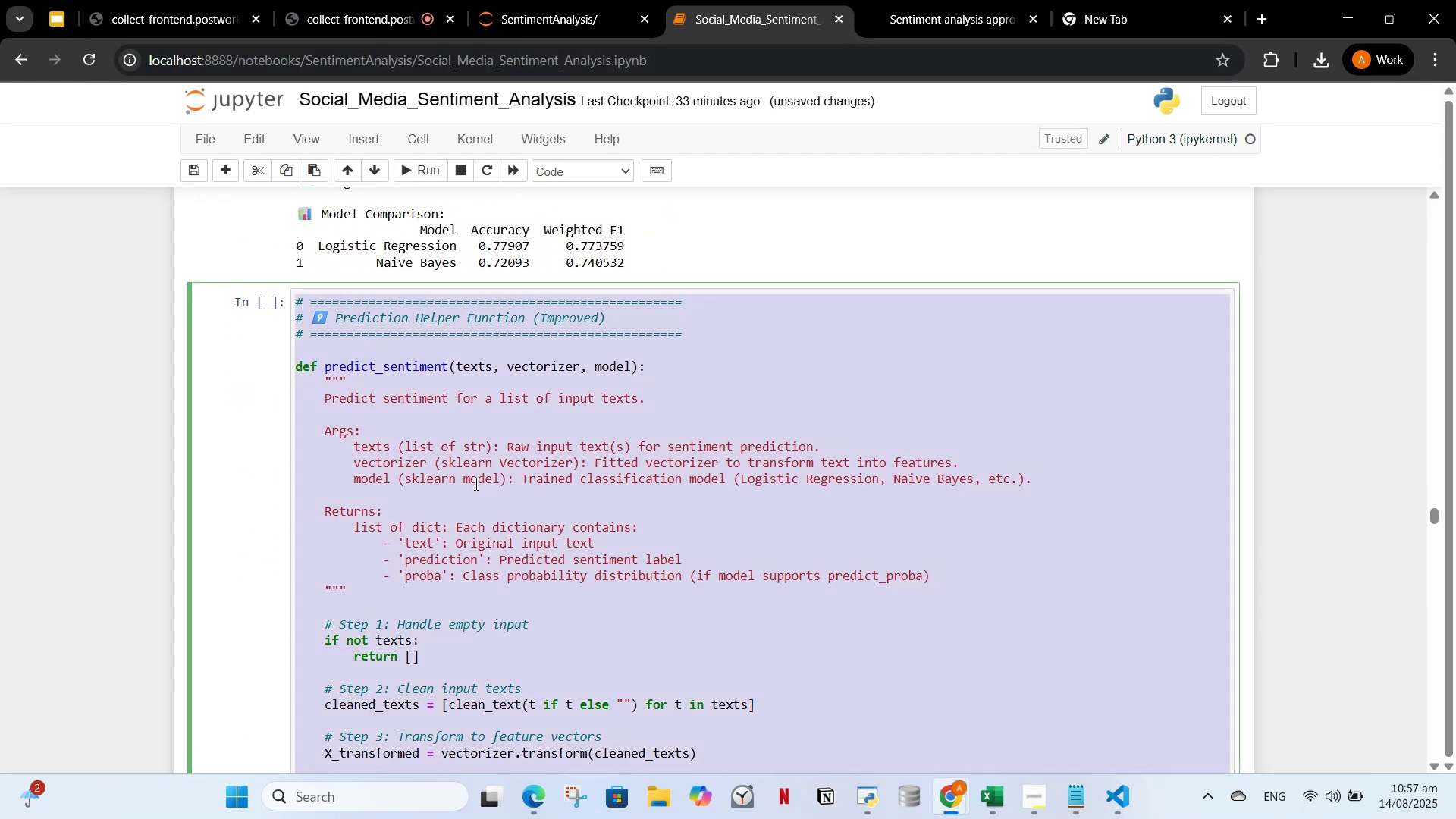 
key(Control+ControlLeft)
 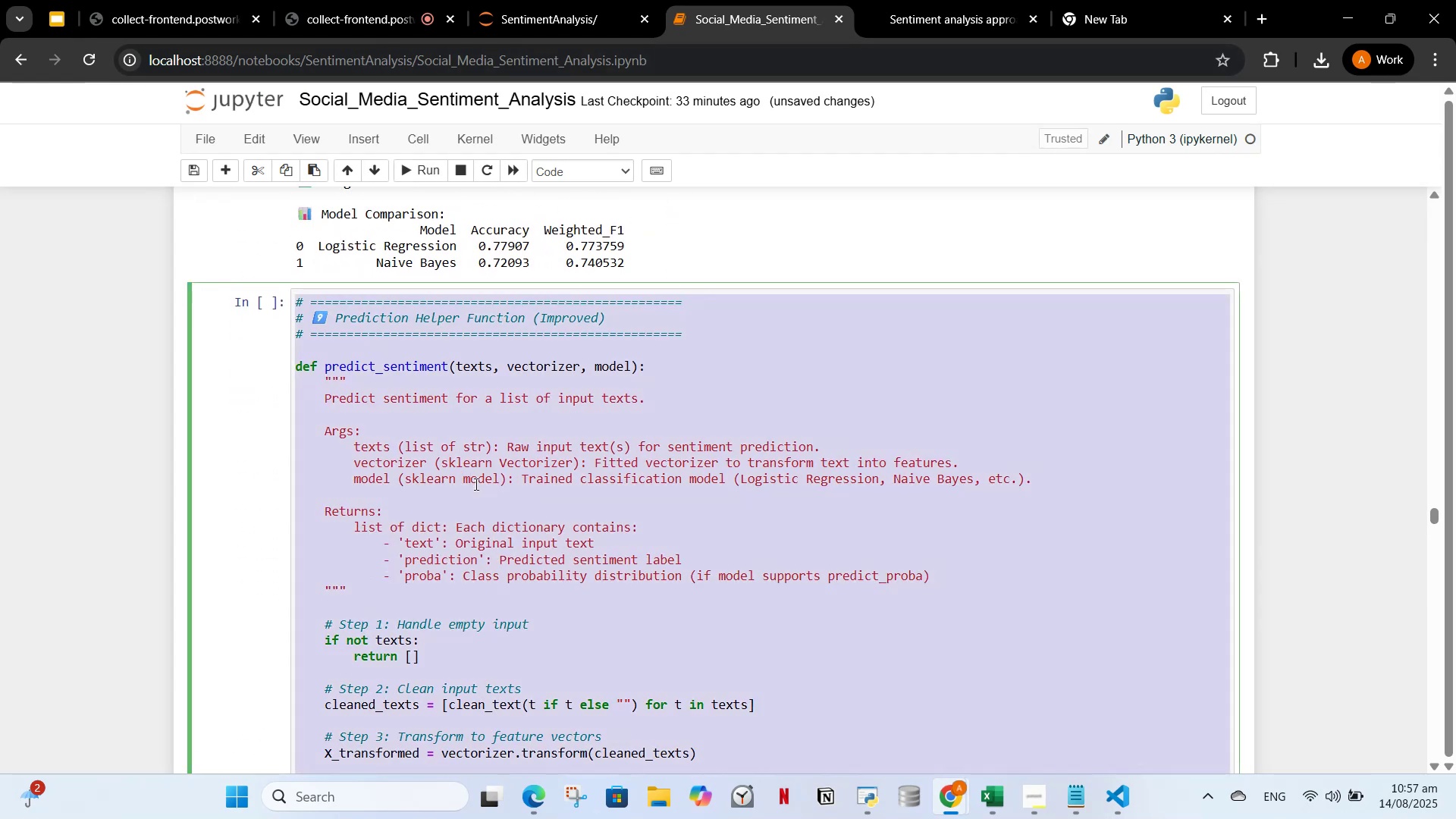 
key(Control+C)
 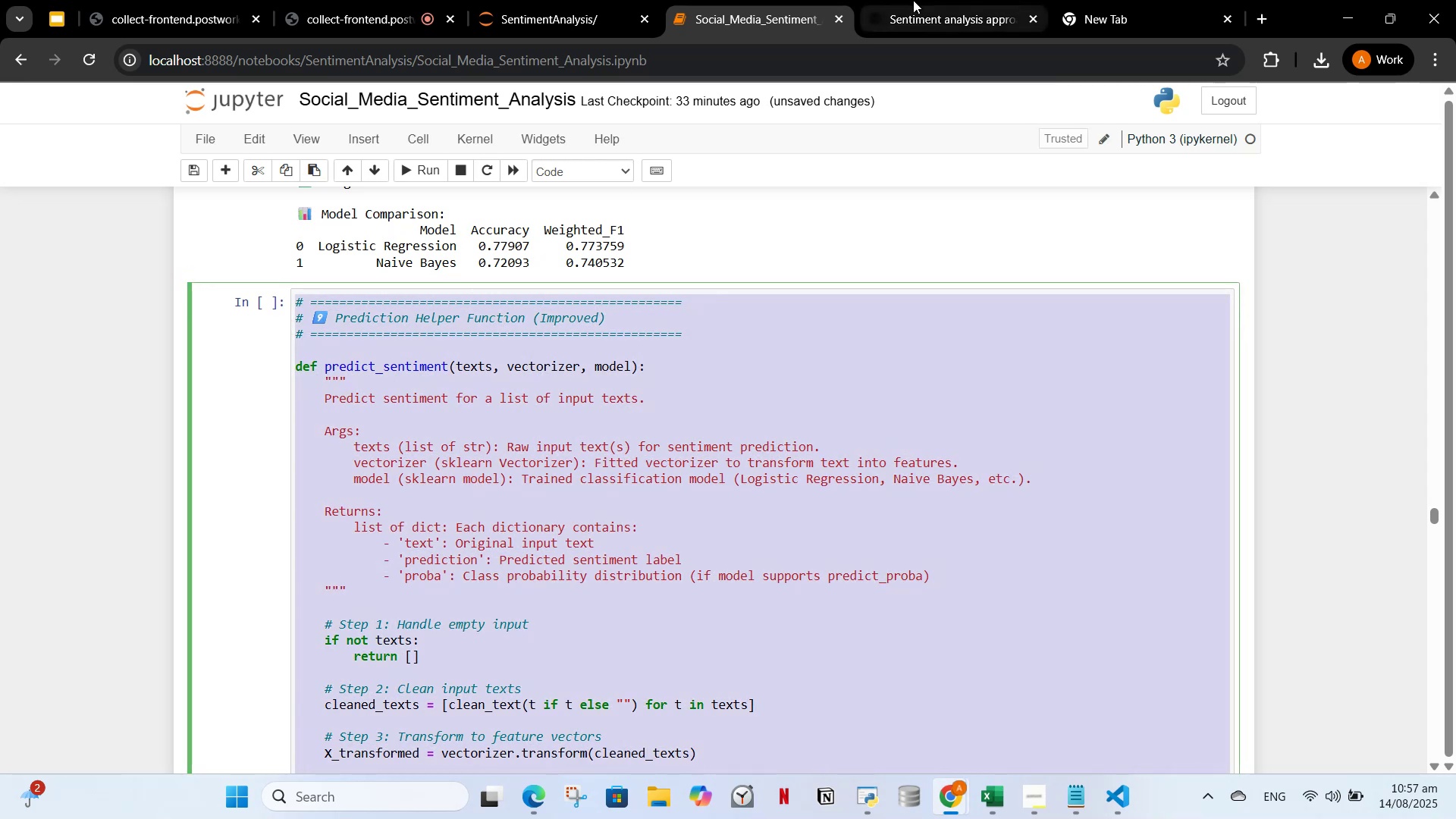 
left_click([913, 0])
 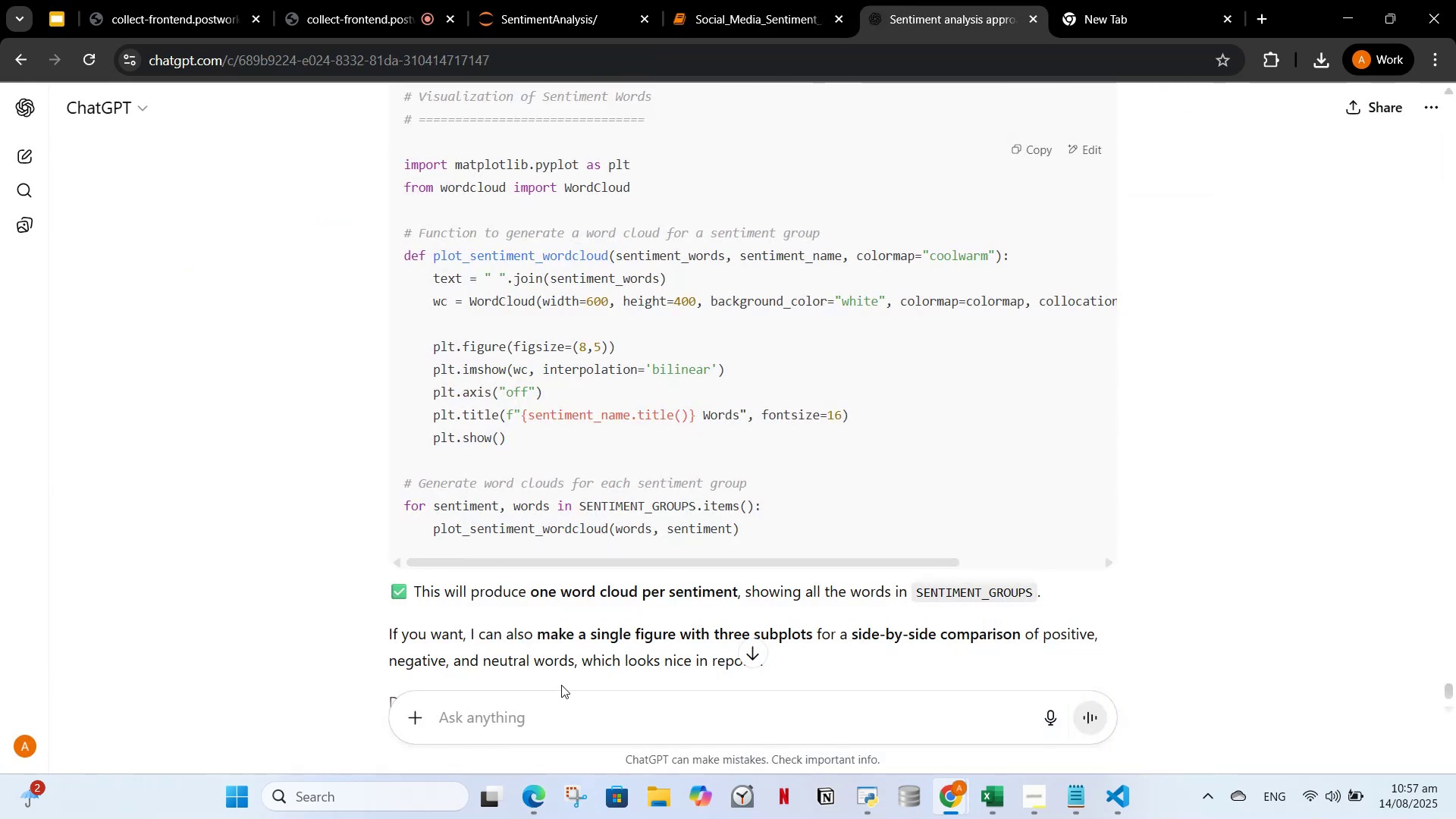 
key(Control+V)
 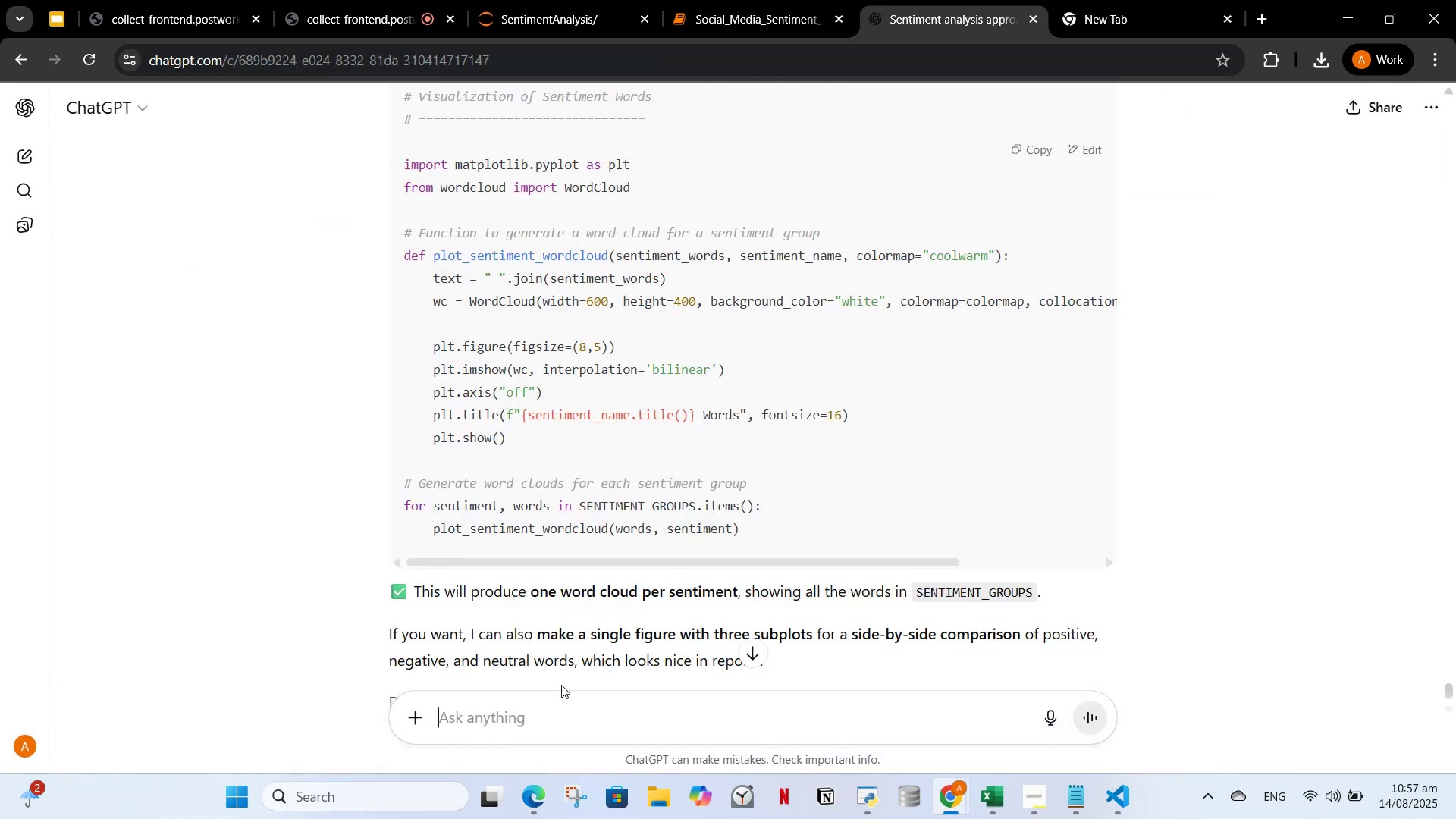 
key(Control+ControlLeft)
 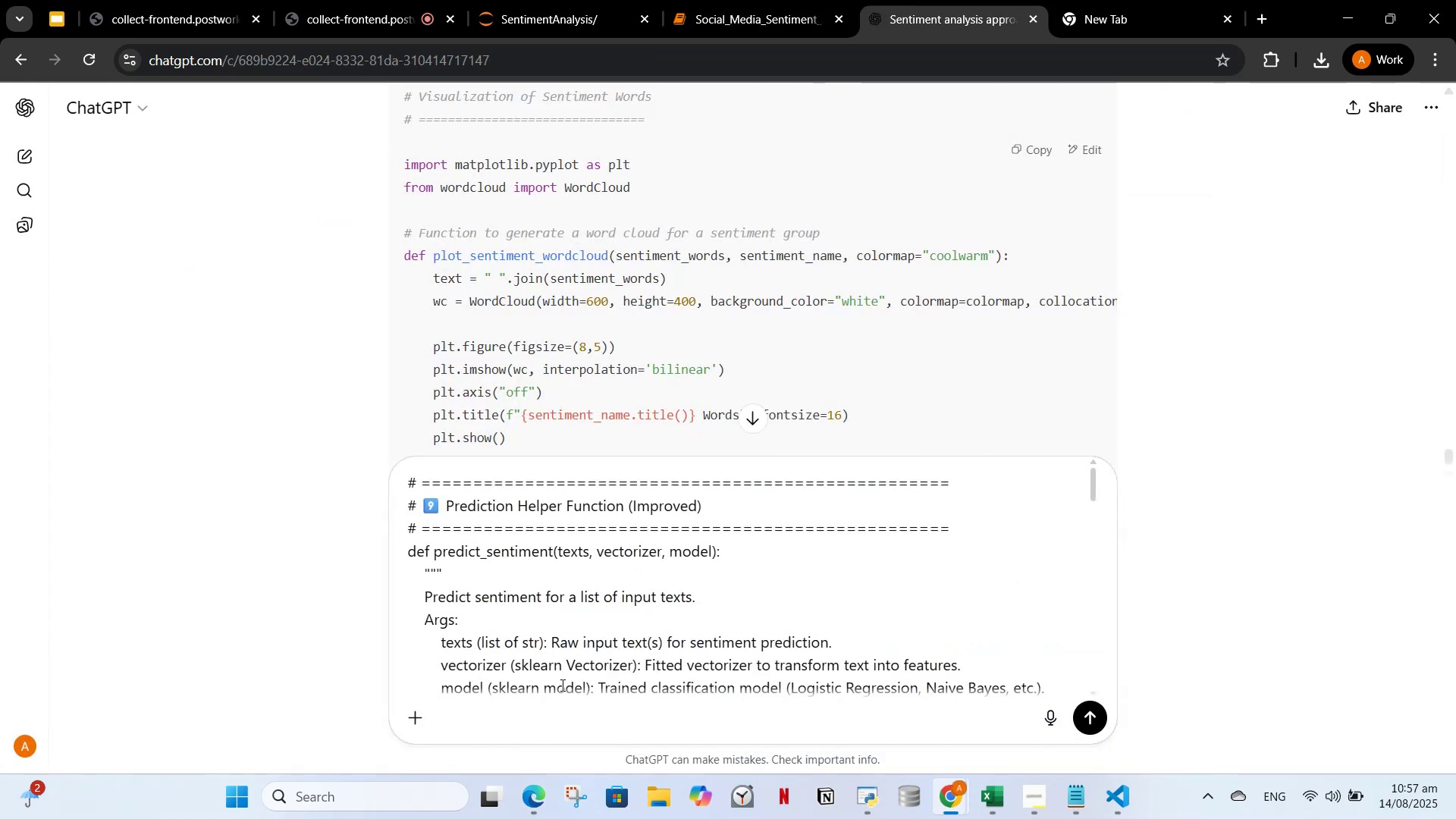 
type(, want to tesst)
key(Backspace)
key(Backspace)
 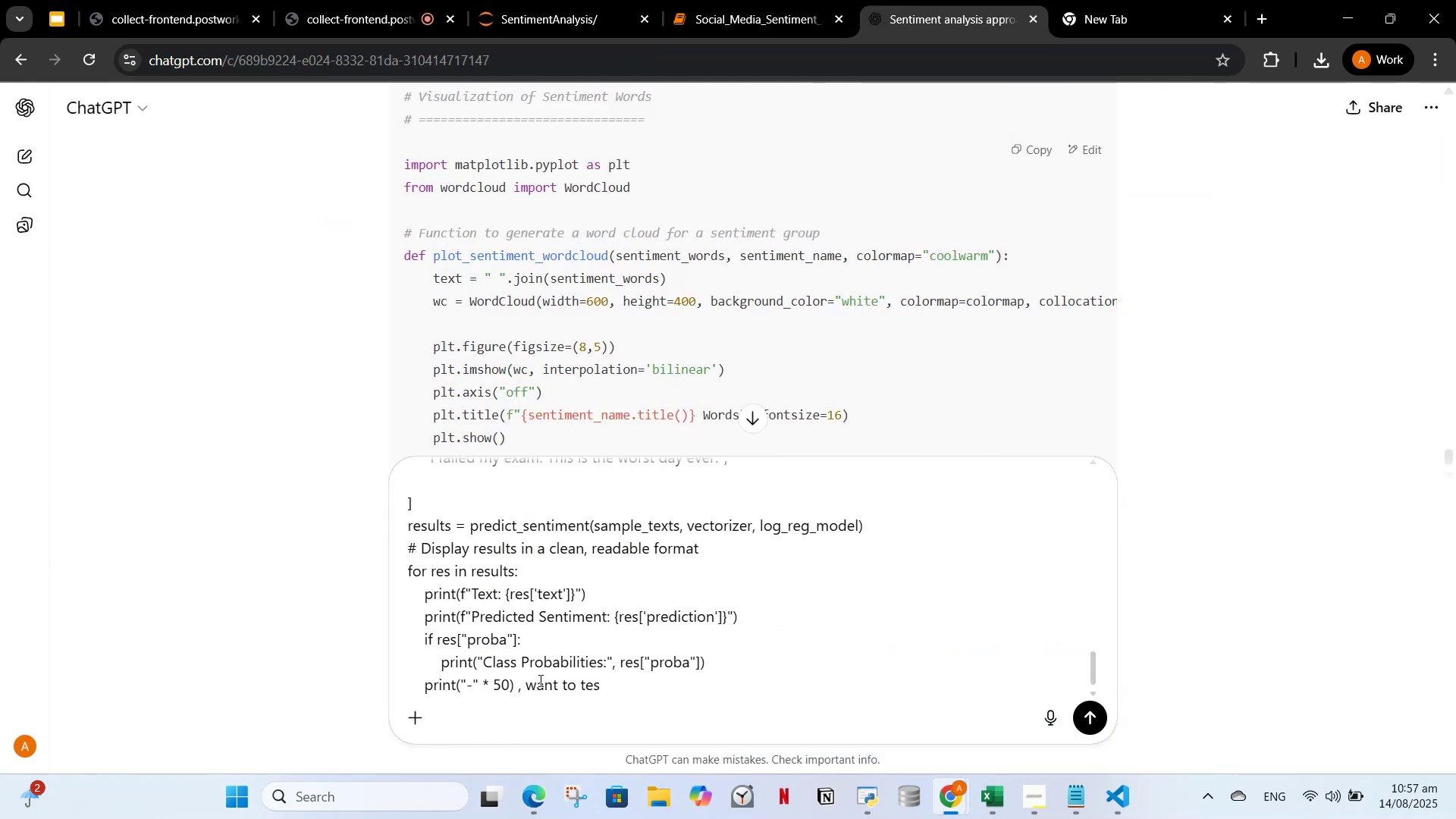 
scroll: coordinate [642, 601], scroll_direction: up, amount: 2.0
 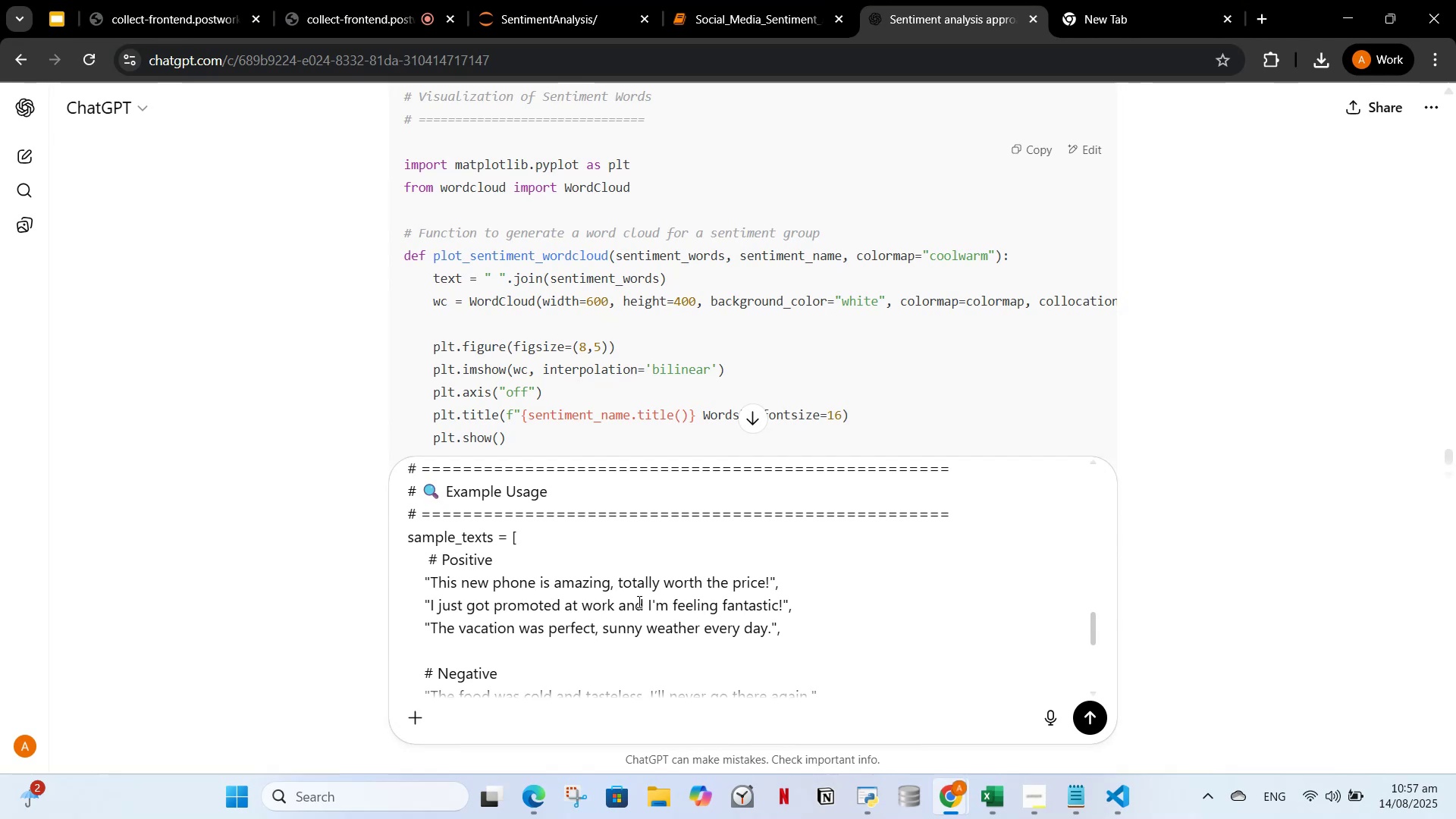 
scroll: coordinate [637, 602], scroll_direction: down, amount: 4.0
 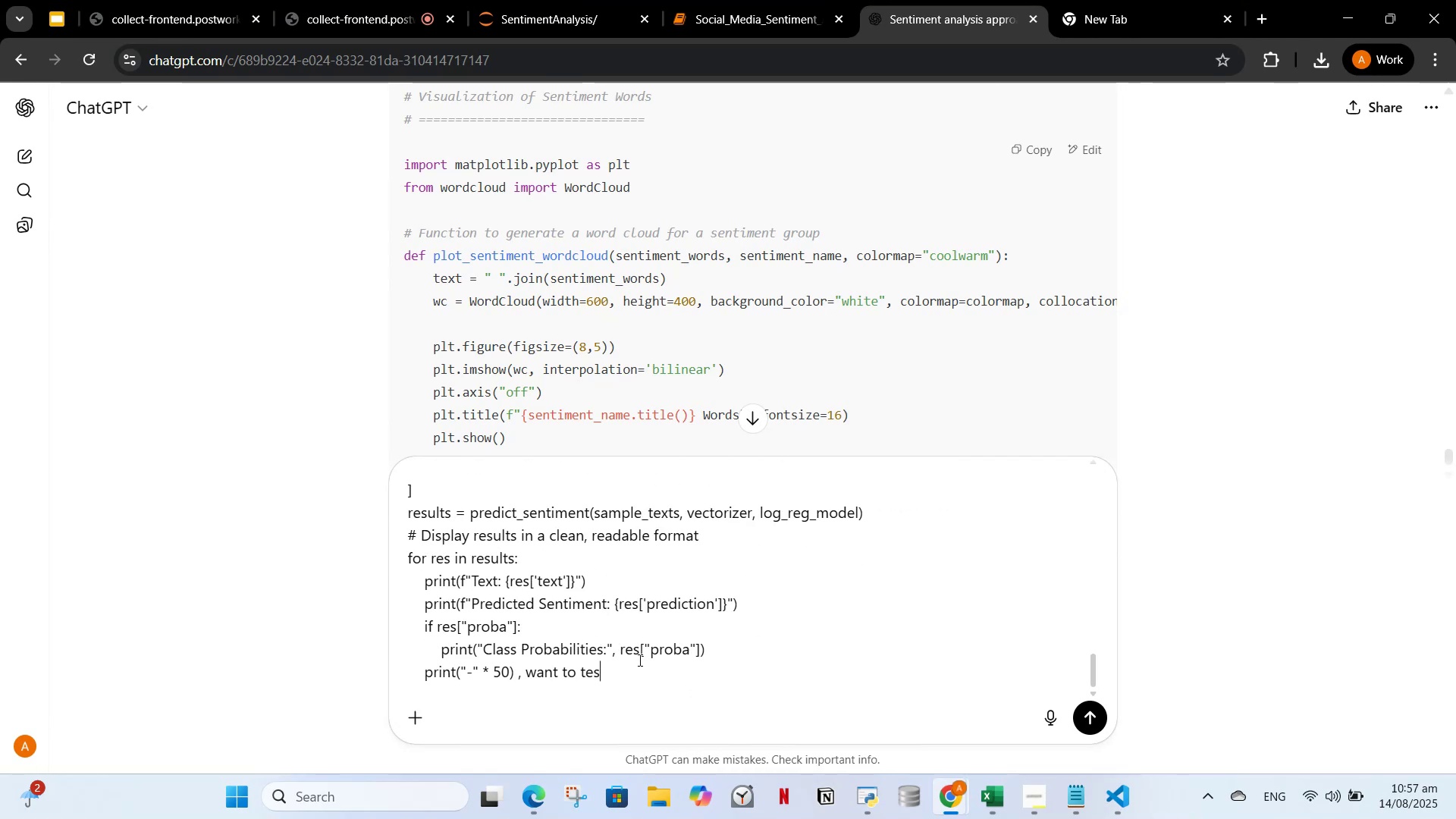 
key(Backspace)
key(Backspace)
key(Backspace)
key(Backspace)
type( my ample [Delete])
key(Backspace)
key(Backspace)
key(Backspace)
key(Backspace)
key(Backspace)
key(Backspace)
type(sample )
 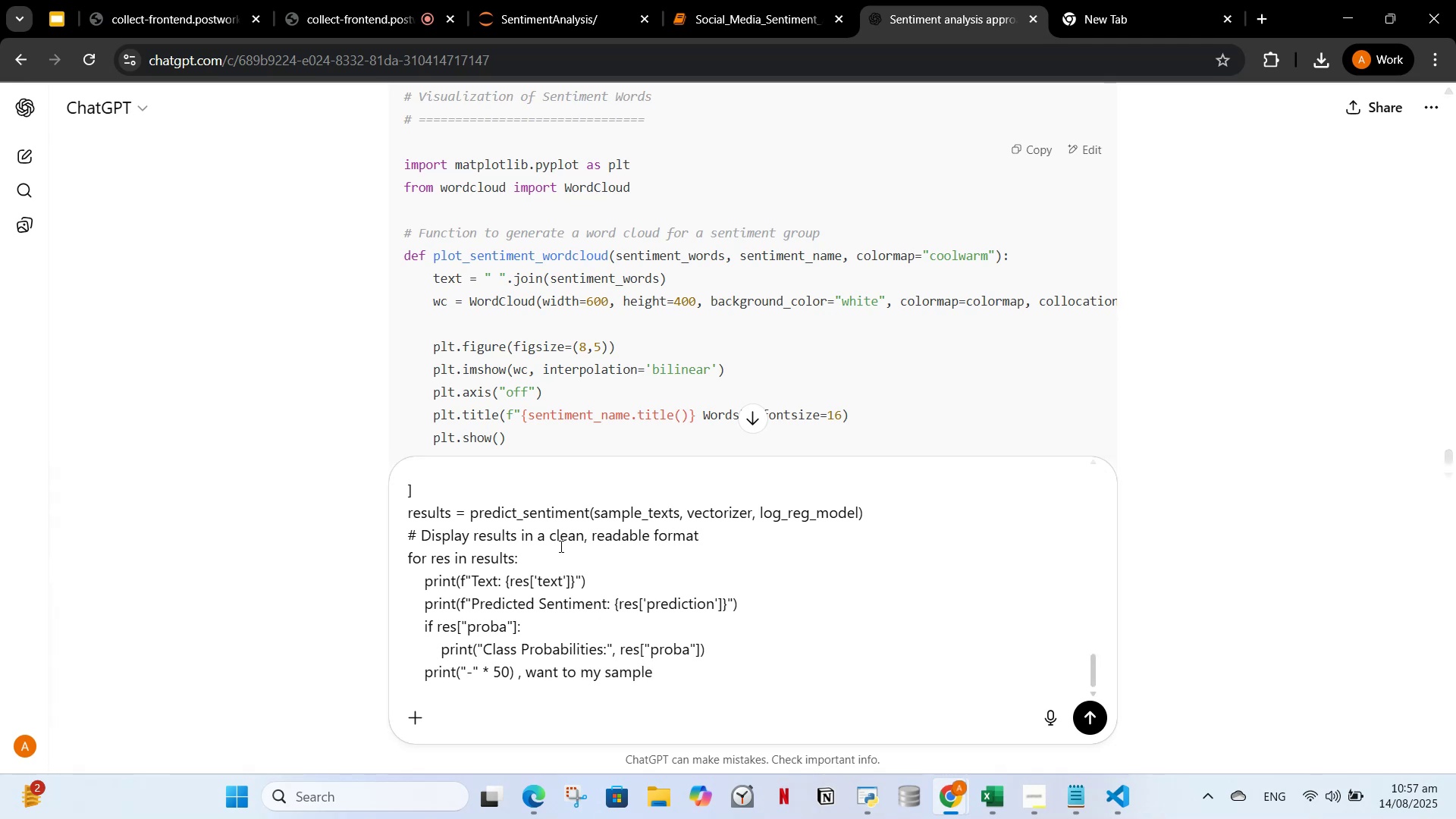 
scroll: coordinate [664, 627], scroll_direction: up, amount: 2.0
 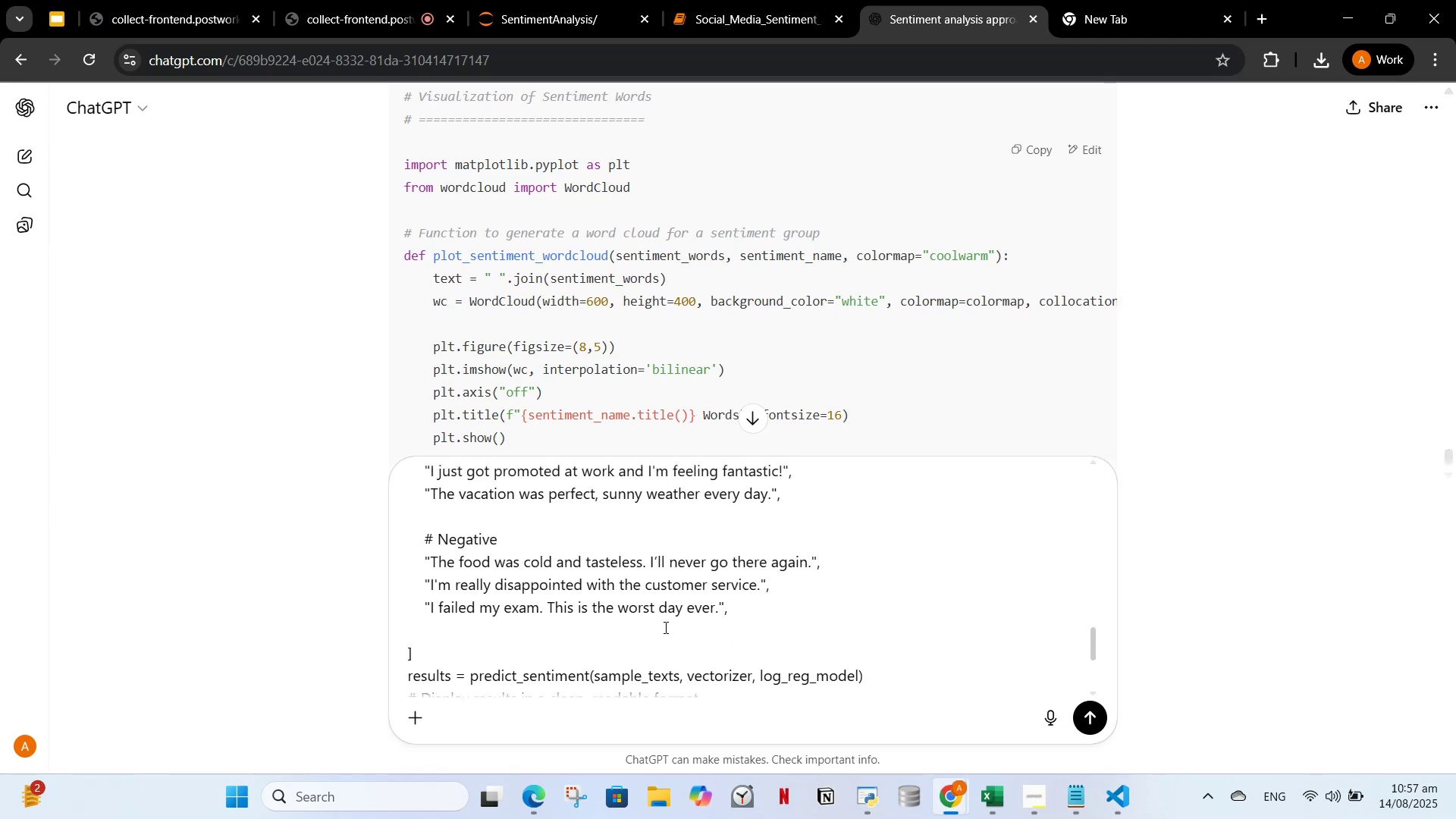 
scroll: coordinate [653, 617], scroll_direction: down, amount: 2.0
 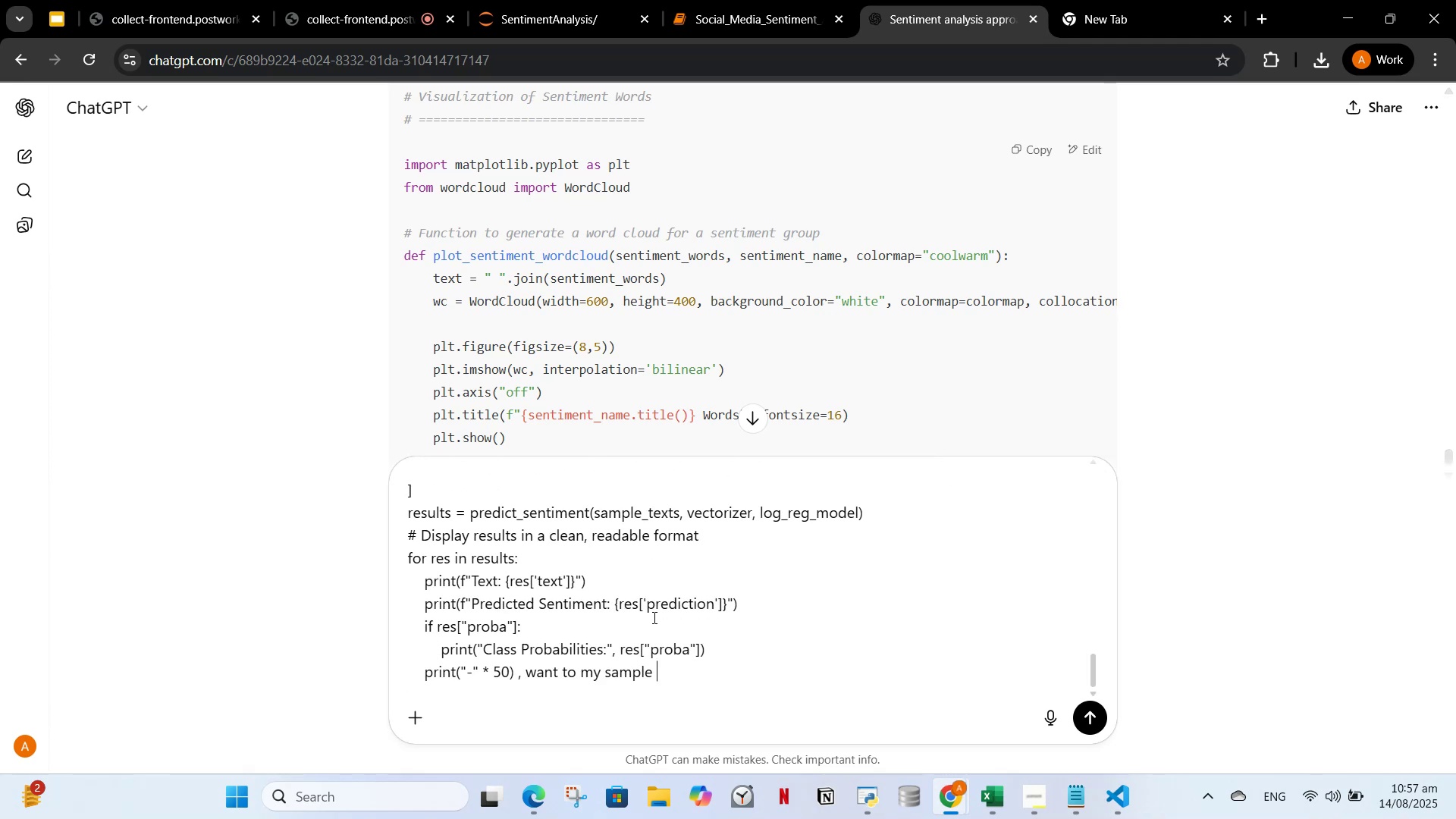 
key(Backspace)
type(_texts of donald trump, elon musk and stocks and ned a bar graph that represnts green for positive red for negative blue for neutral)
 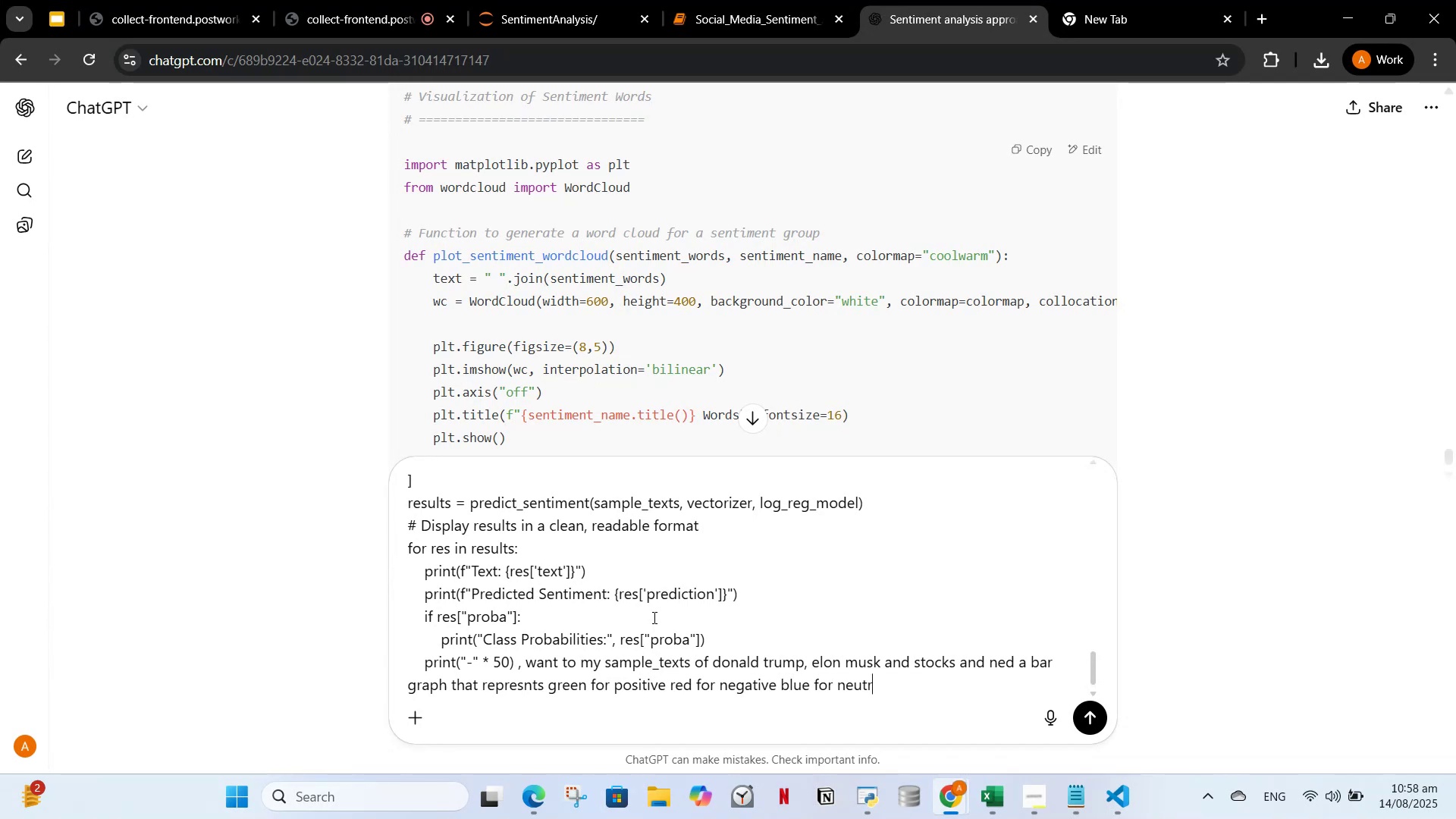 
 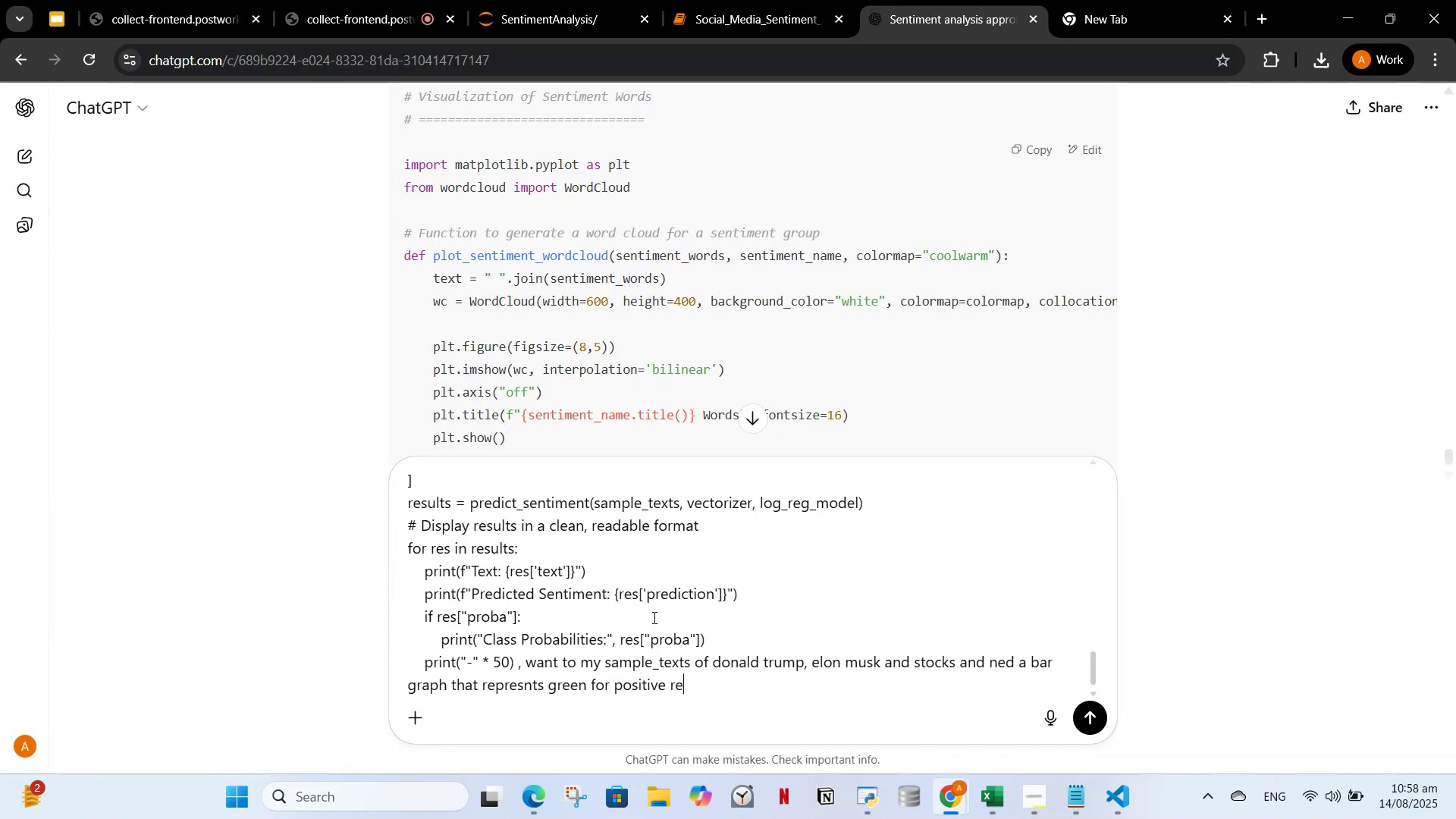 
key(Enter)
 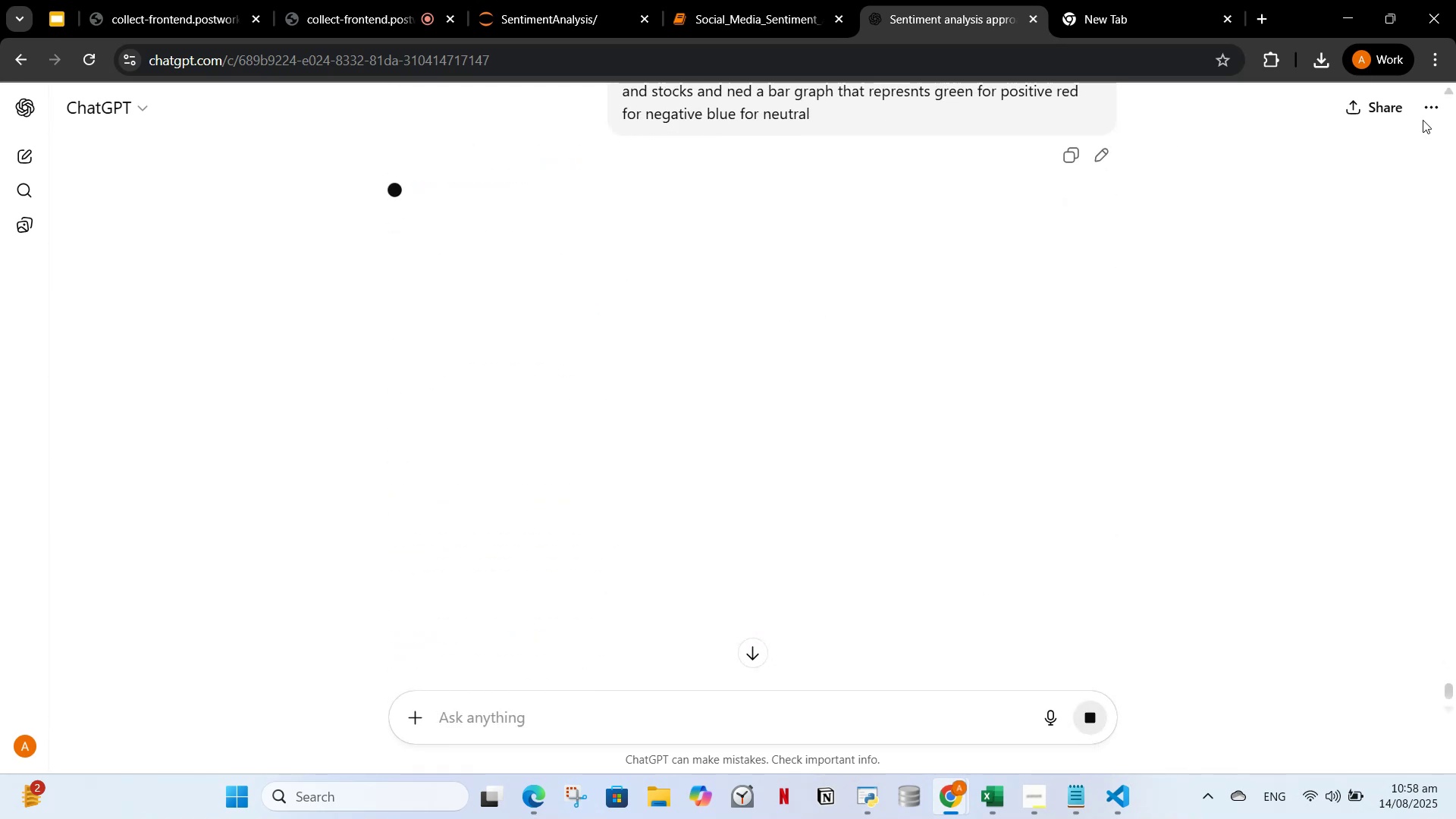 
wait(6.6)
 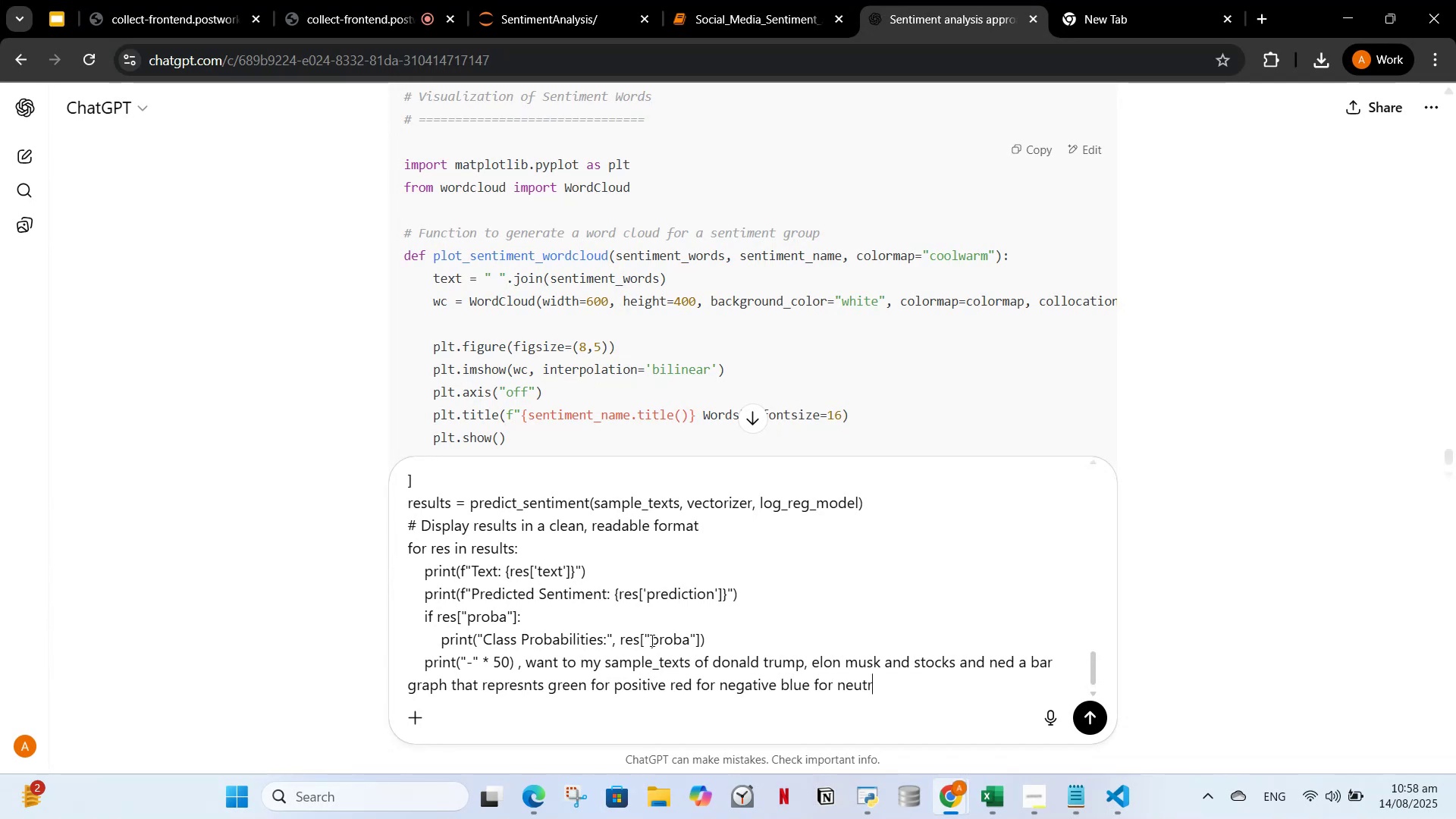 
scroll: coordinate [747, 265], scroll_direction: up, amount: 2.0
 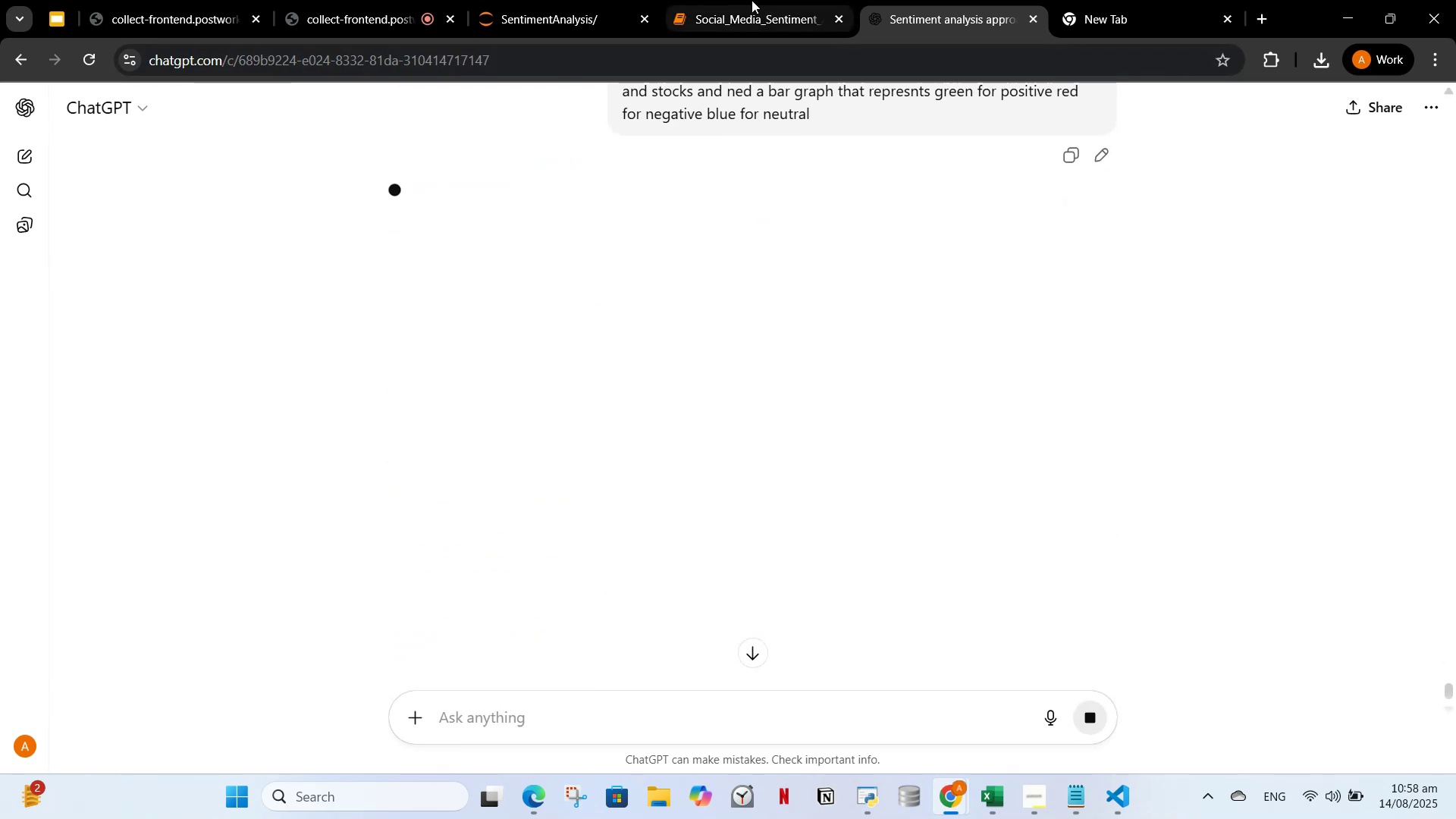 
left_click([745, 3])
 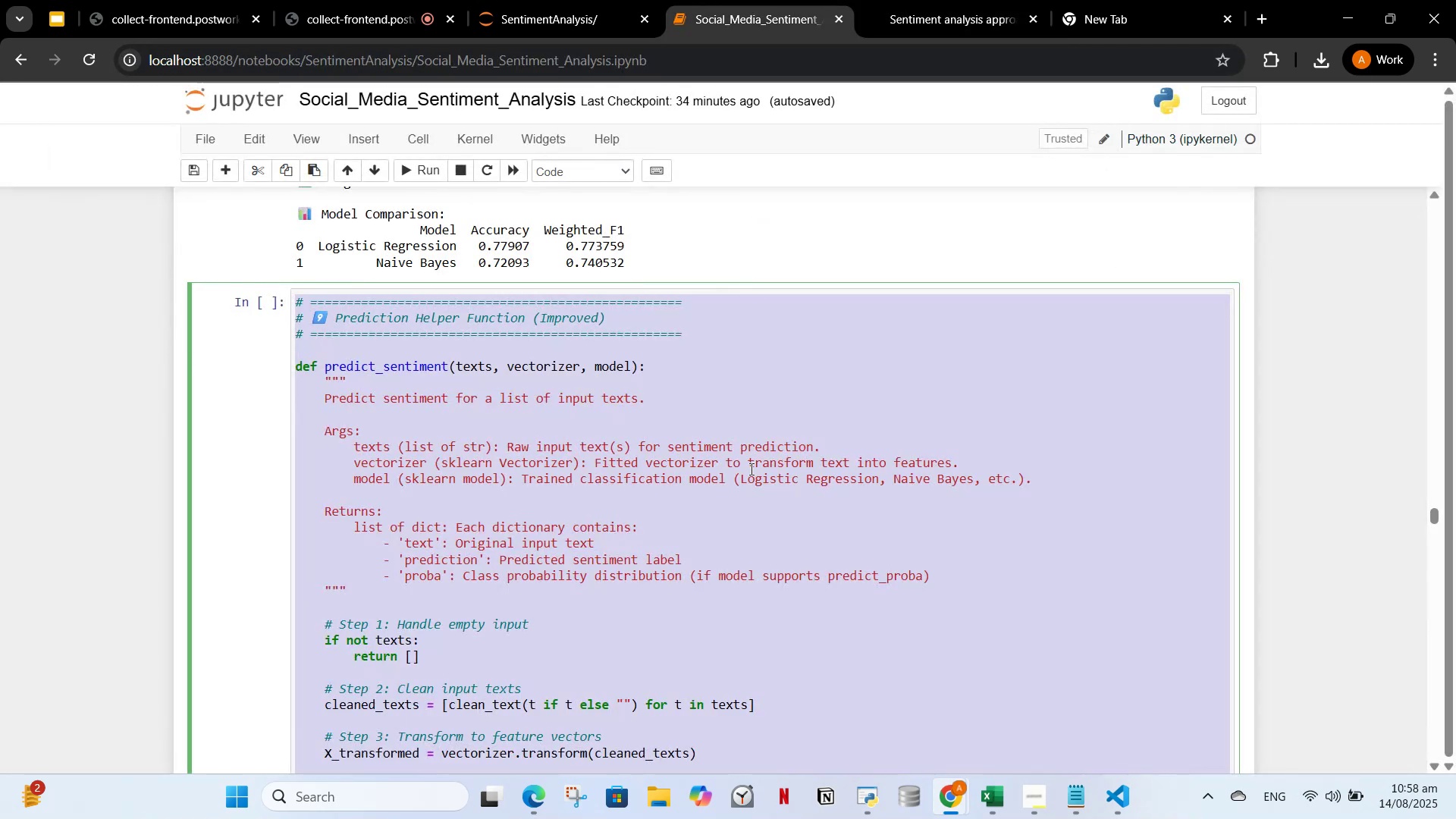 
scroll: coordinate [752, 469], scroll_direction: up, amount: 2.0
 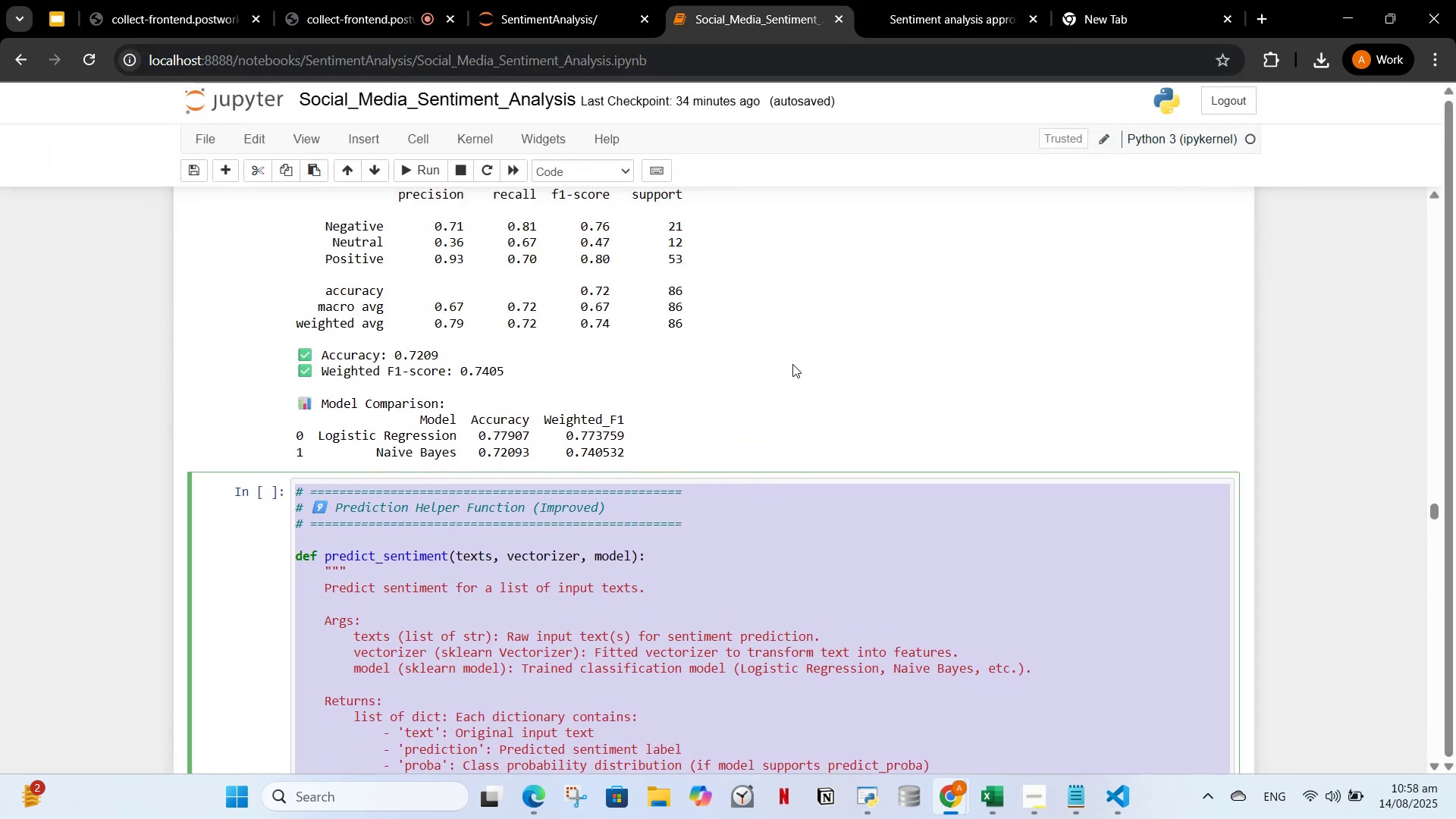 
left_click([792, 364])
 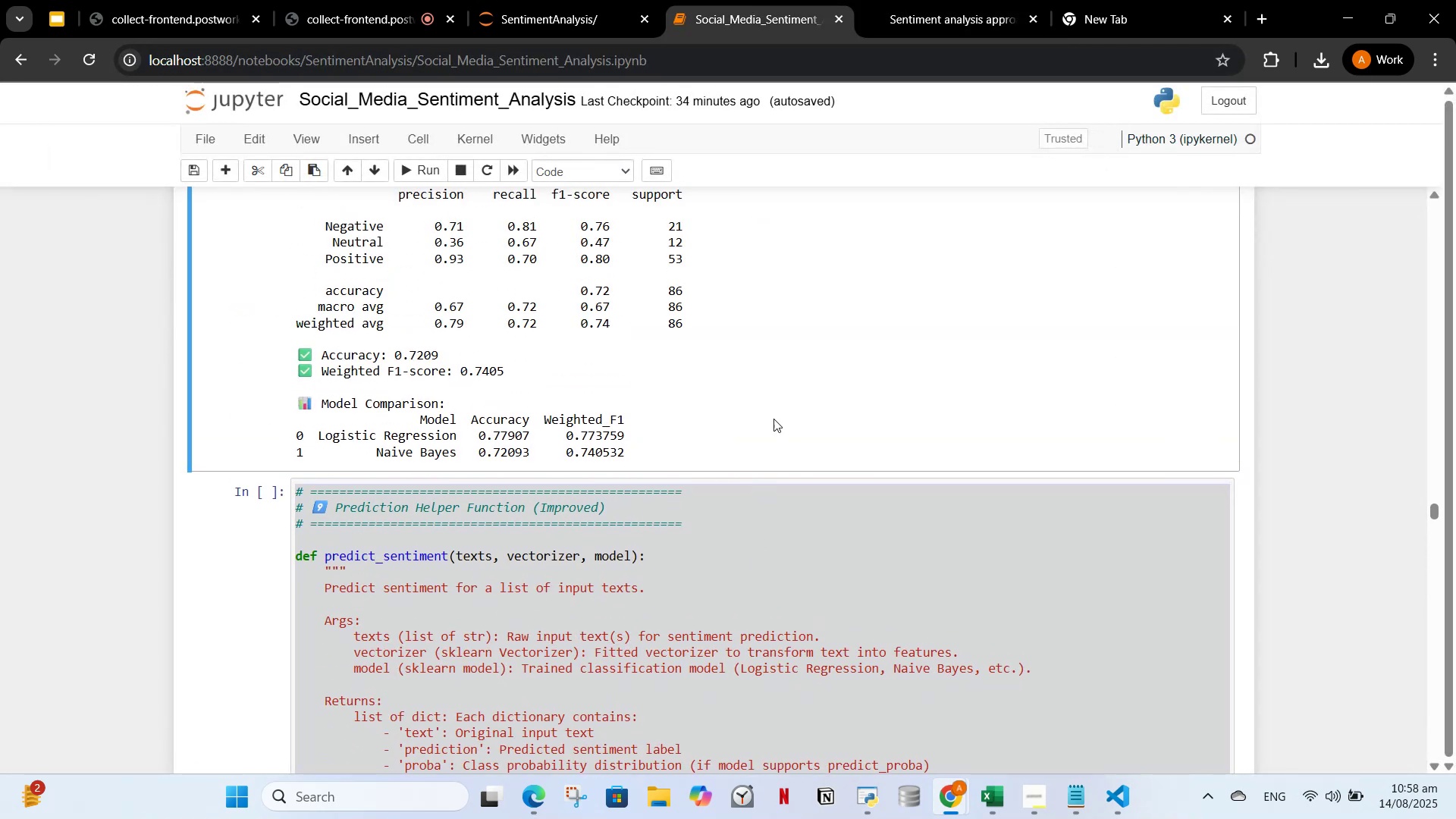 
scroll: coordinate [764, 434], scroll_direction: up, amount: 11.0
 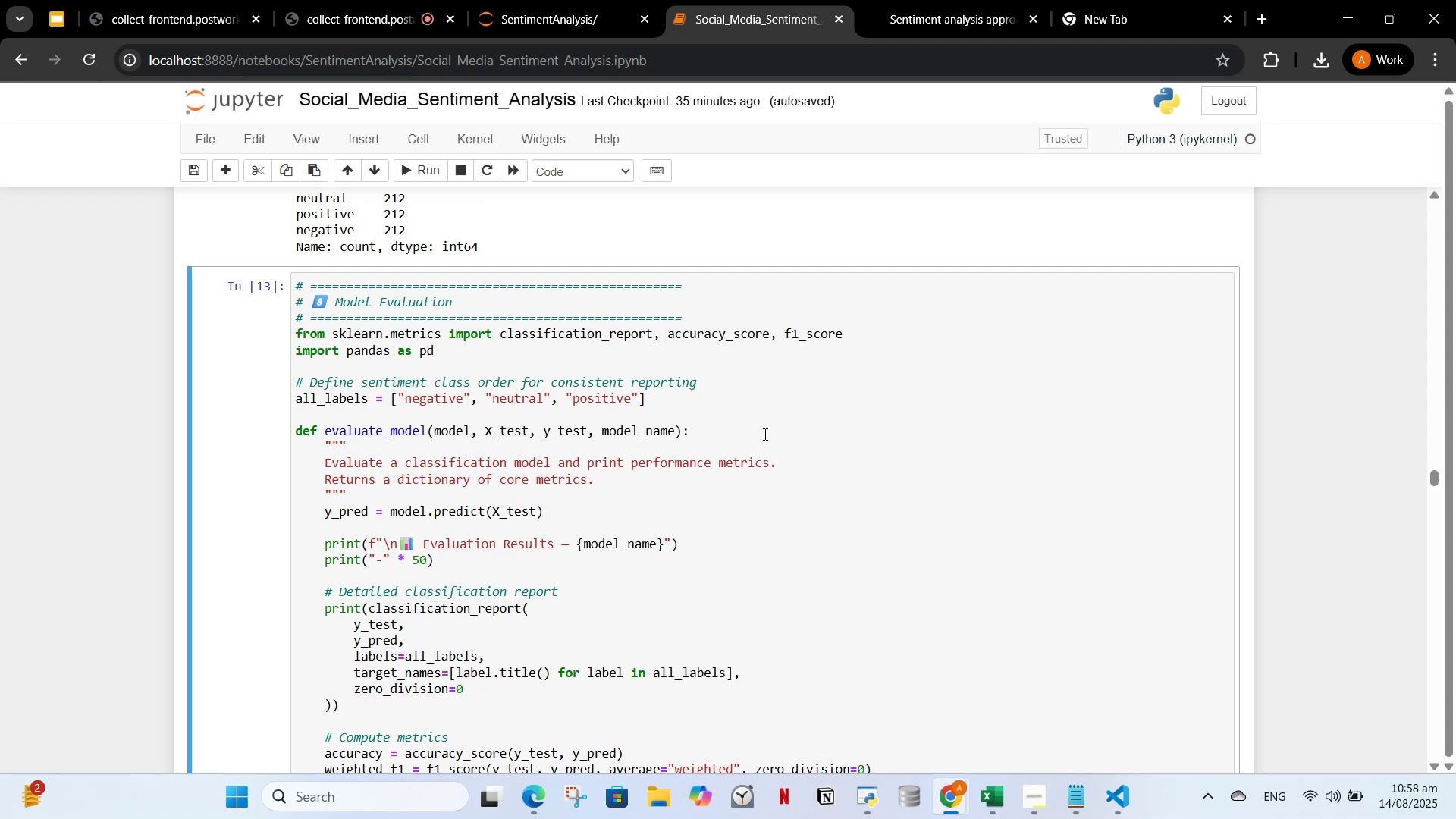 
scroll: coordinate [758, 434], scroll_direction: down, amount: 8.0
 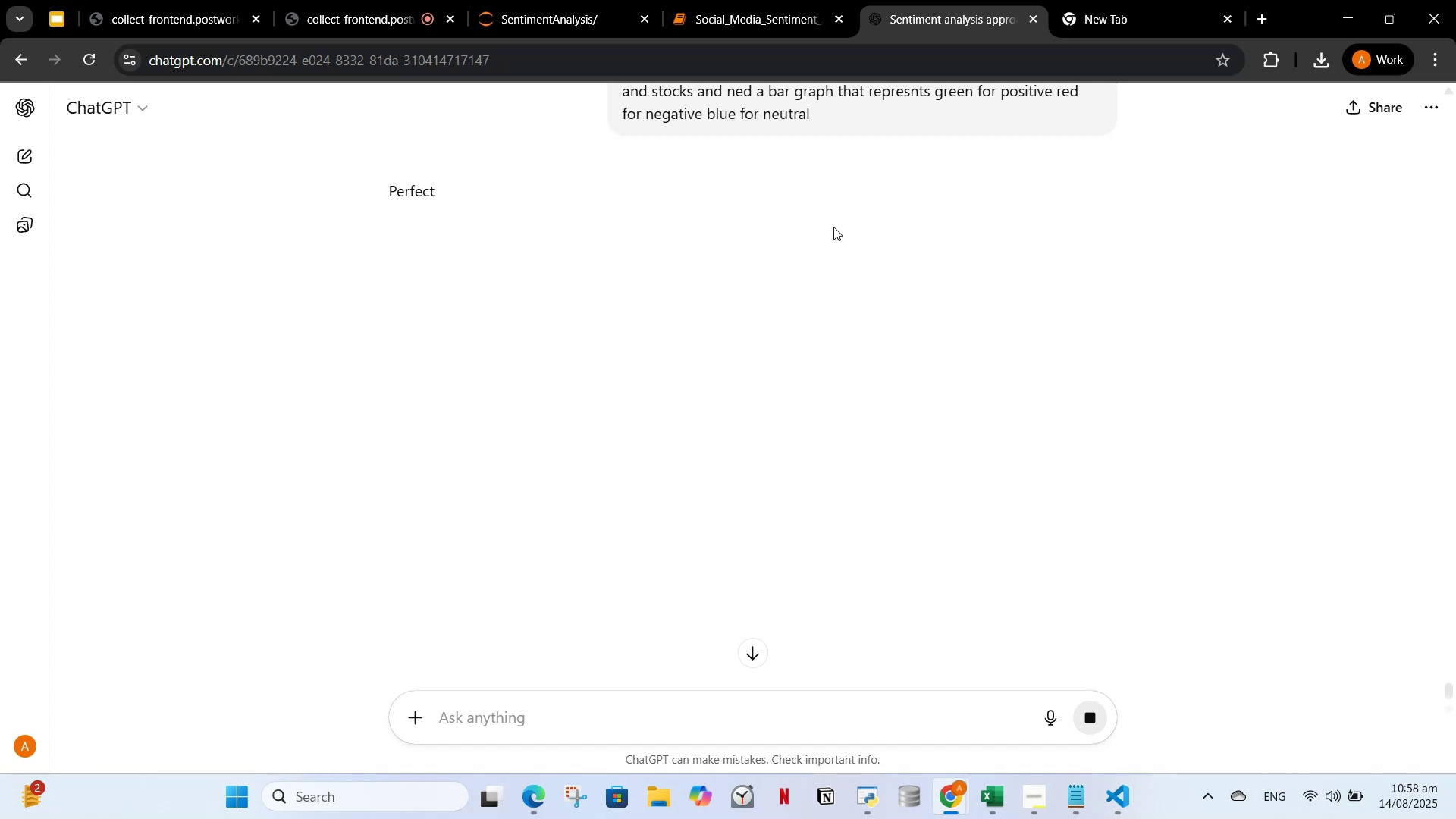 
wait(13.27)
 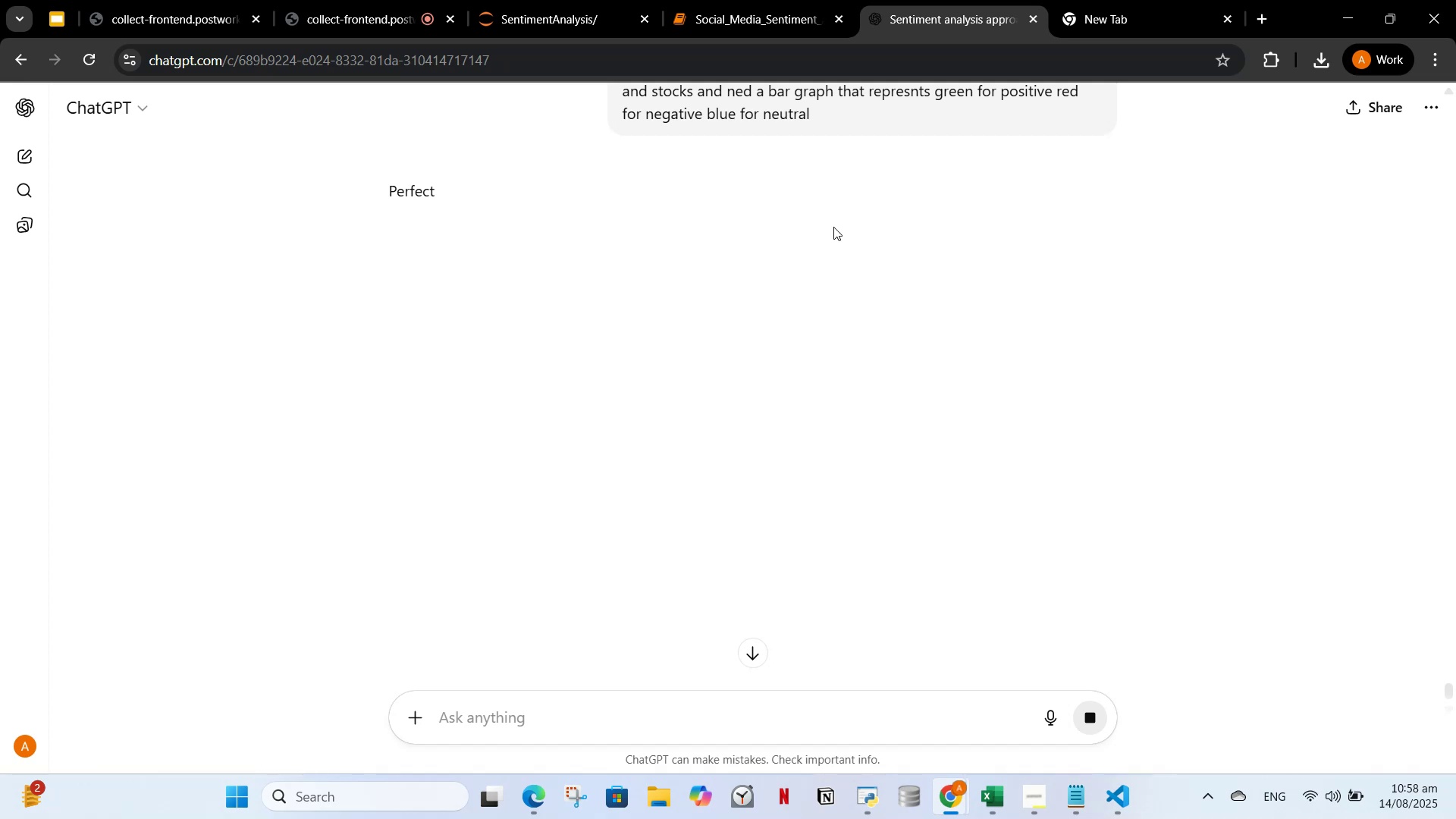 
scroll: coordinate [672, 384], scroll_direction: down, amount: 10.0
 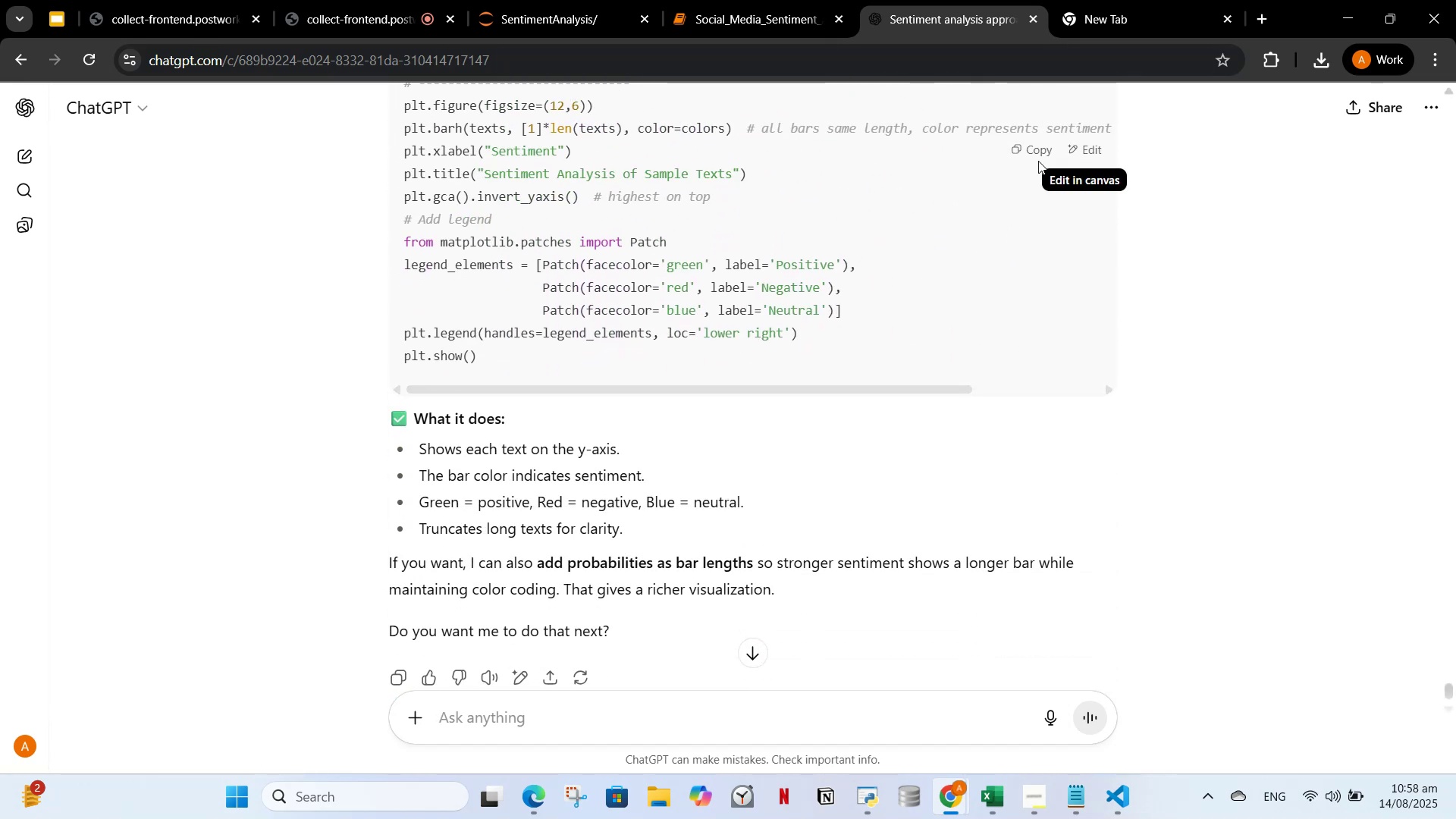 
left_click([1033, 155])
 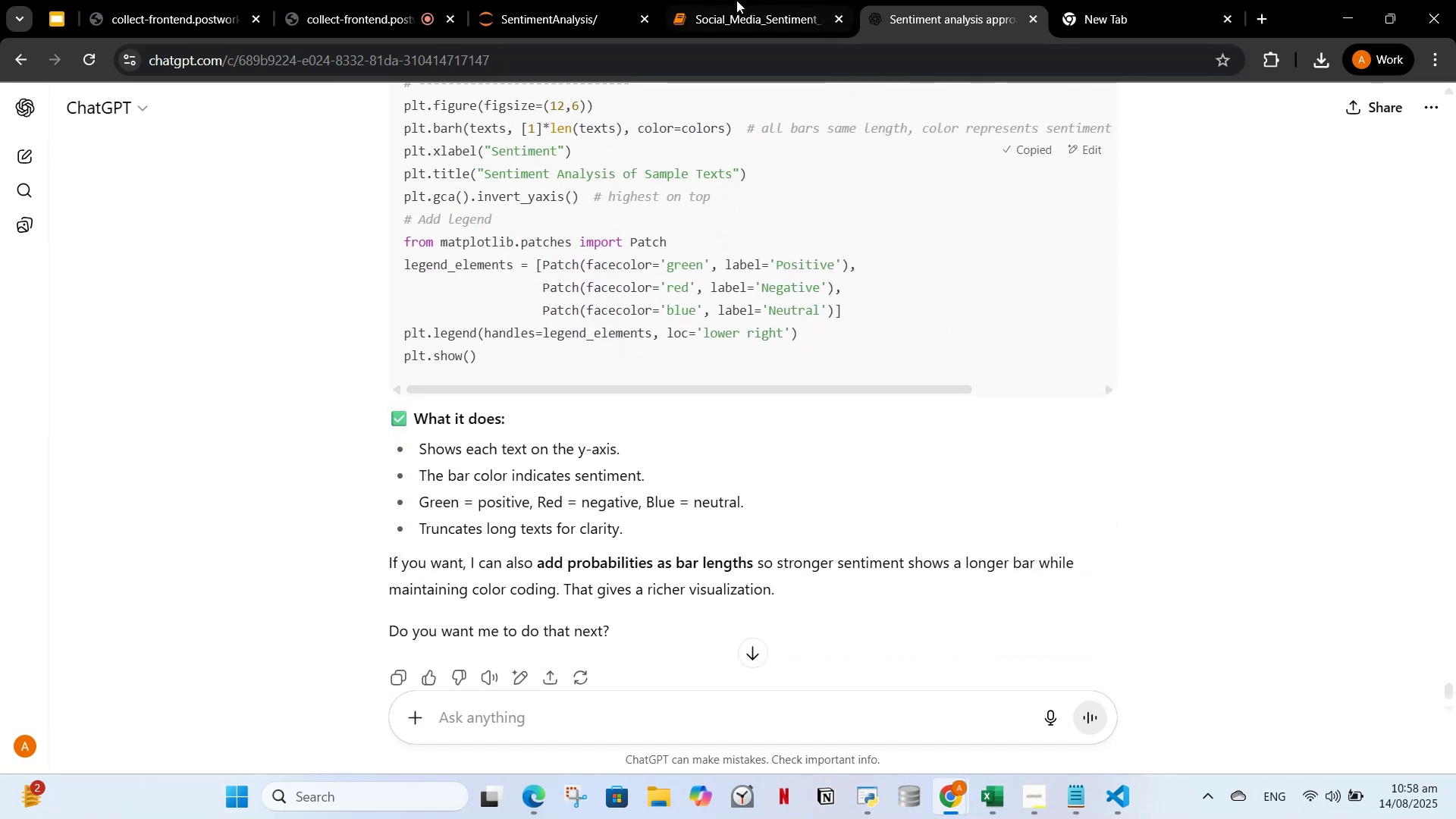 
left_click([737, 2])
 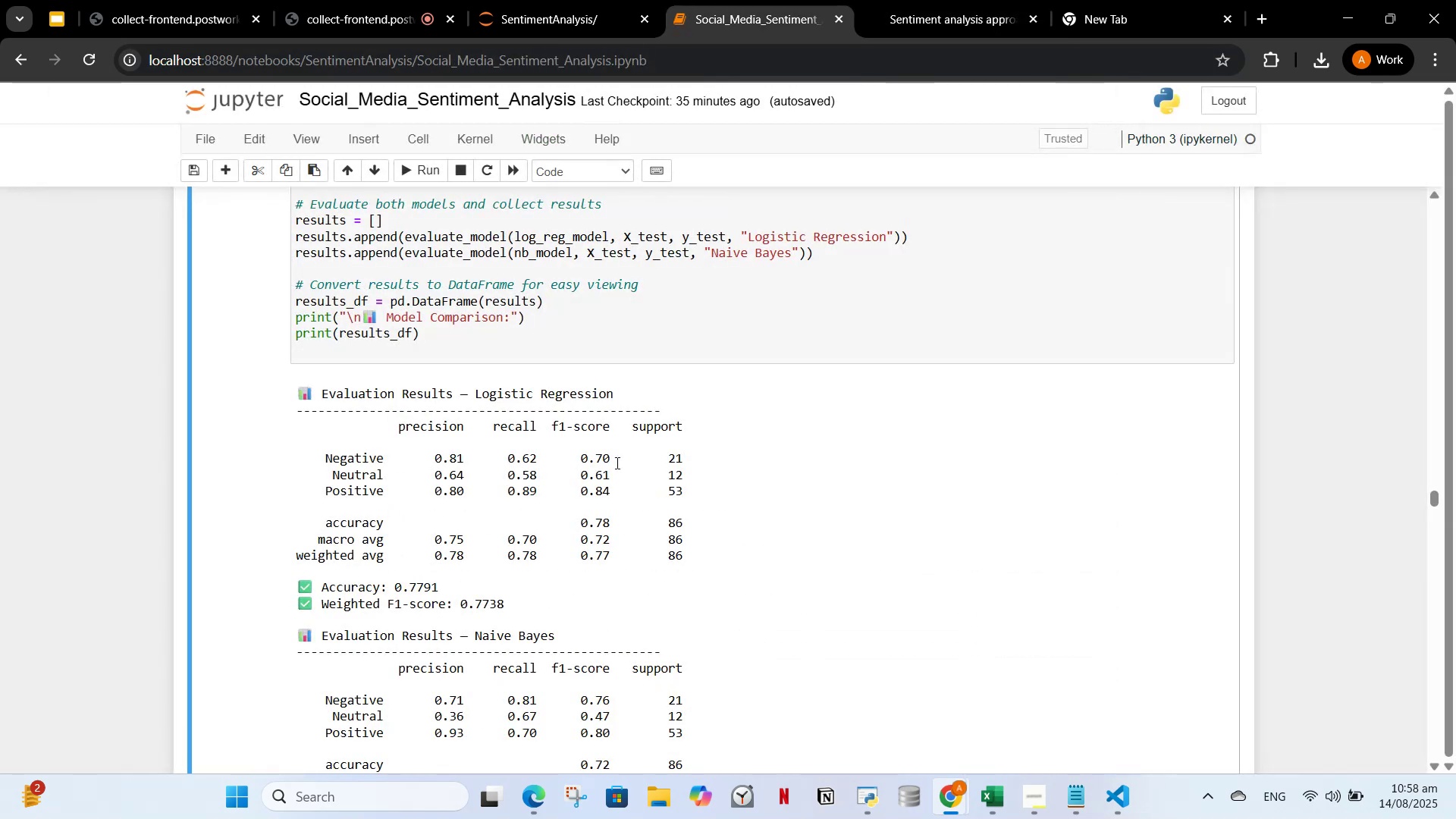 
scroll: coordinate [632, 458], scroll_direction: up, amount: 3.0
 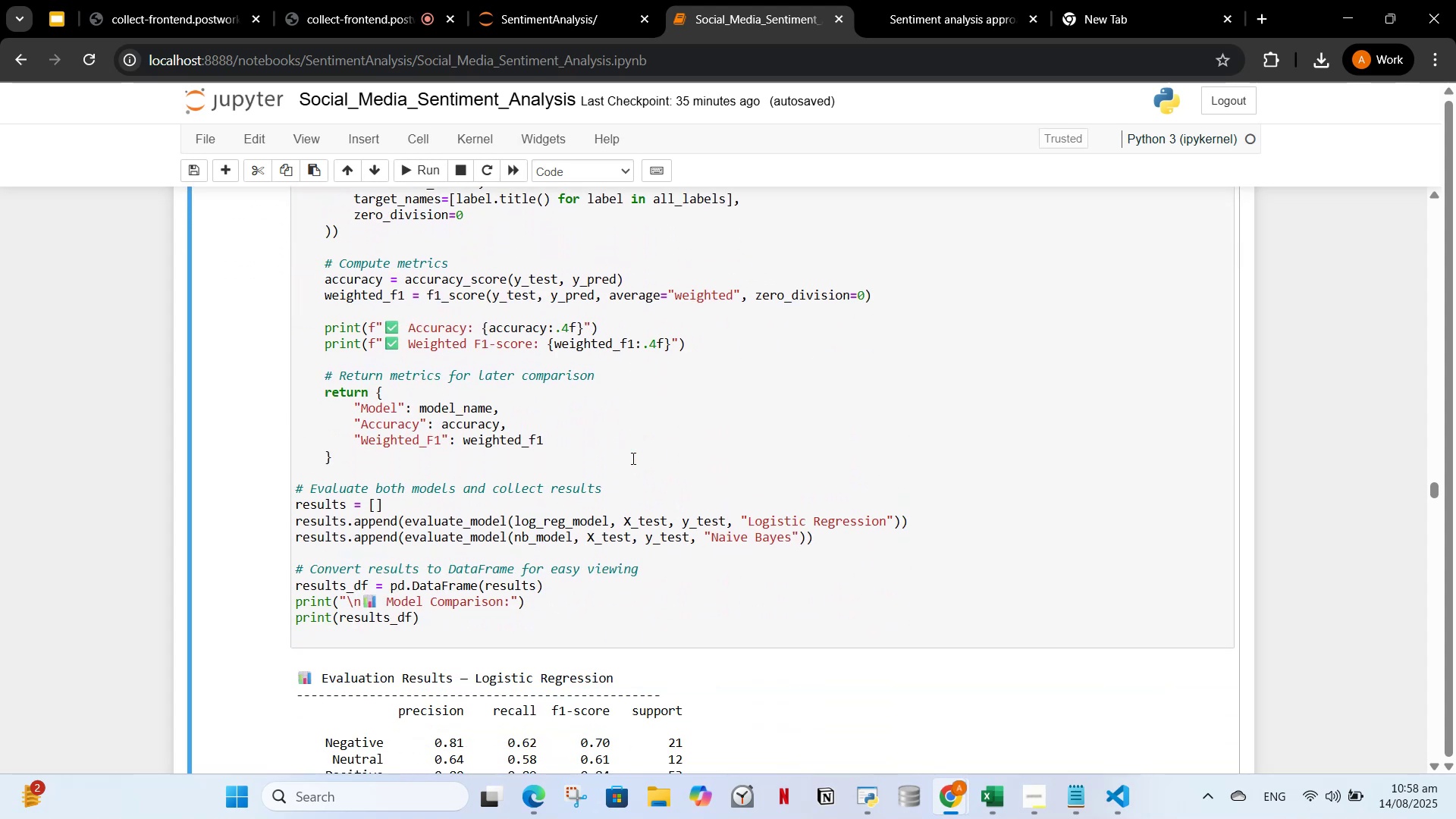 
scroll: coordinate [632, 458], scroll_direction: down, amount: 13.0
 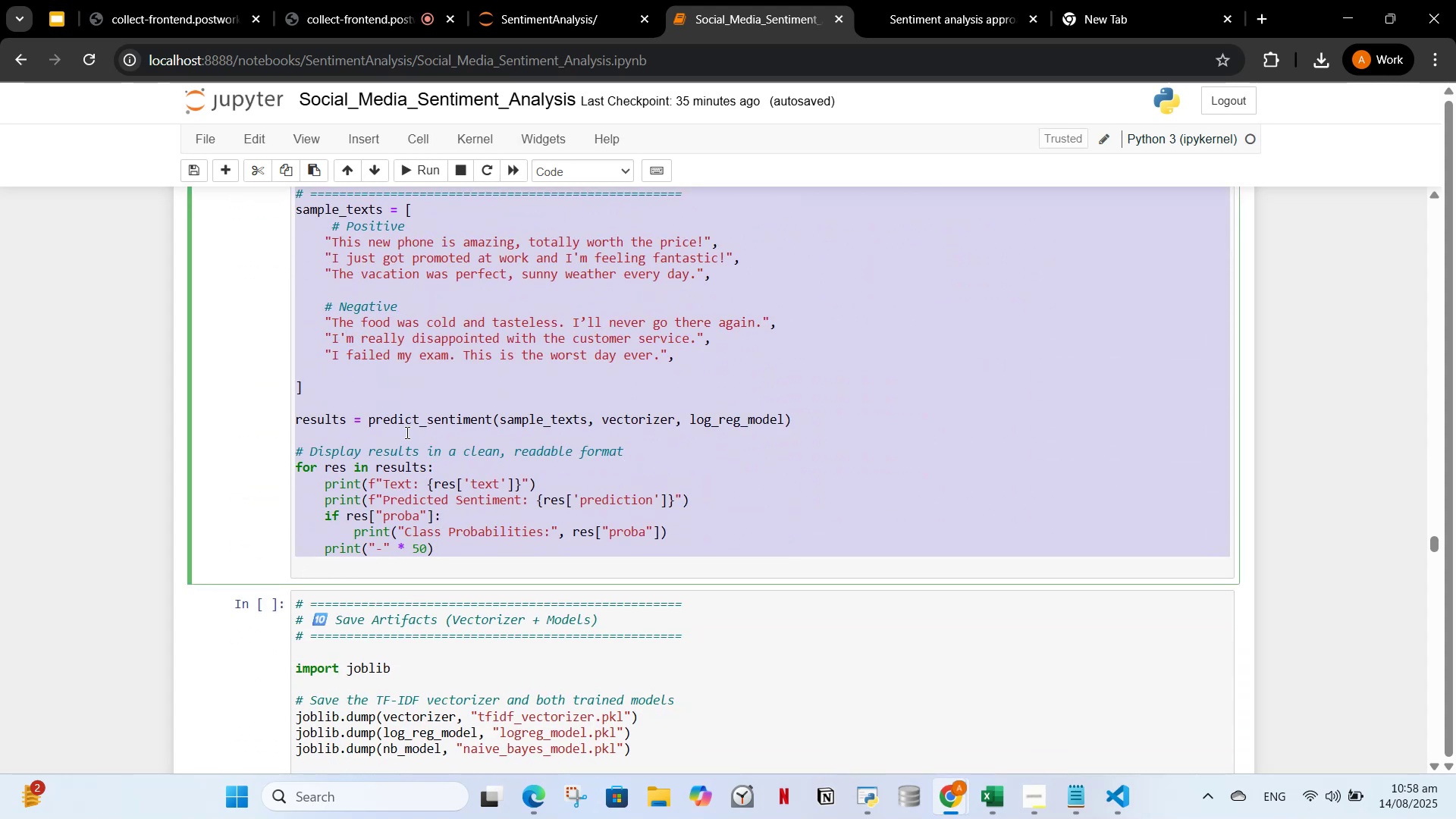 
left_click([439, 538])
 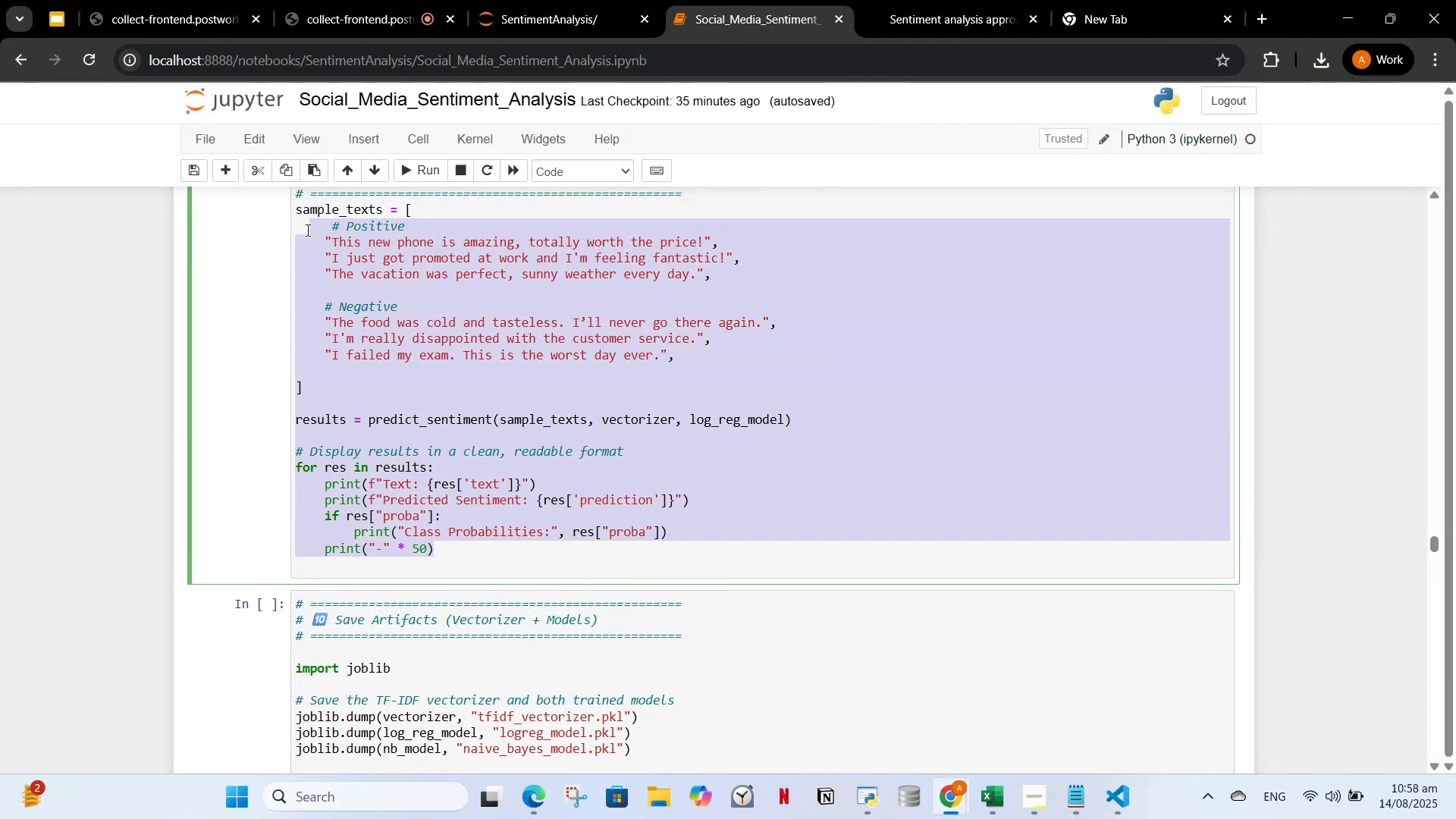 
key(Control+V)
 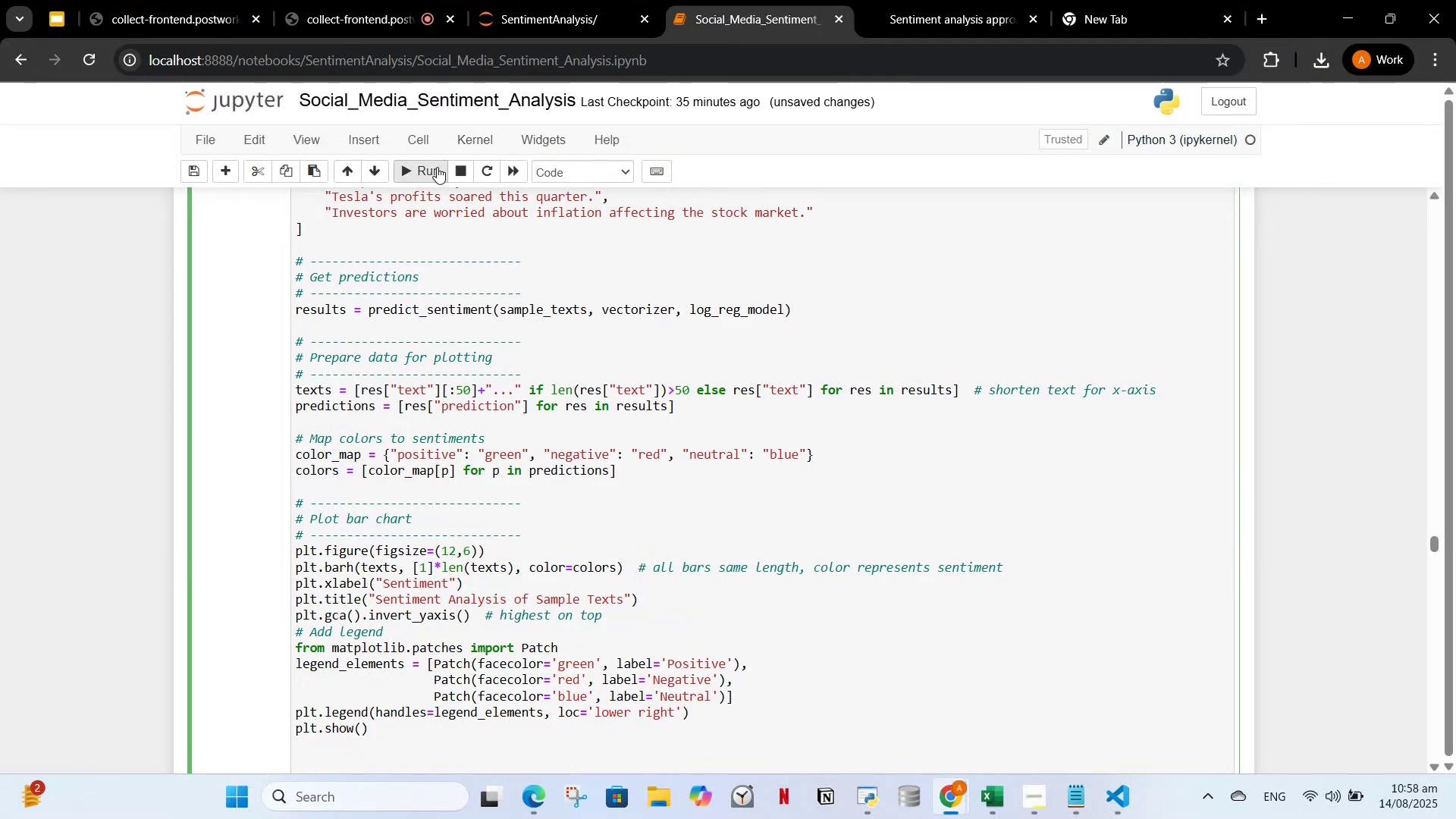 
scroll: coordinate [438, 458], scroll_direction: up, amount: 2.0
 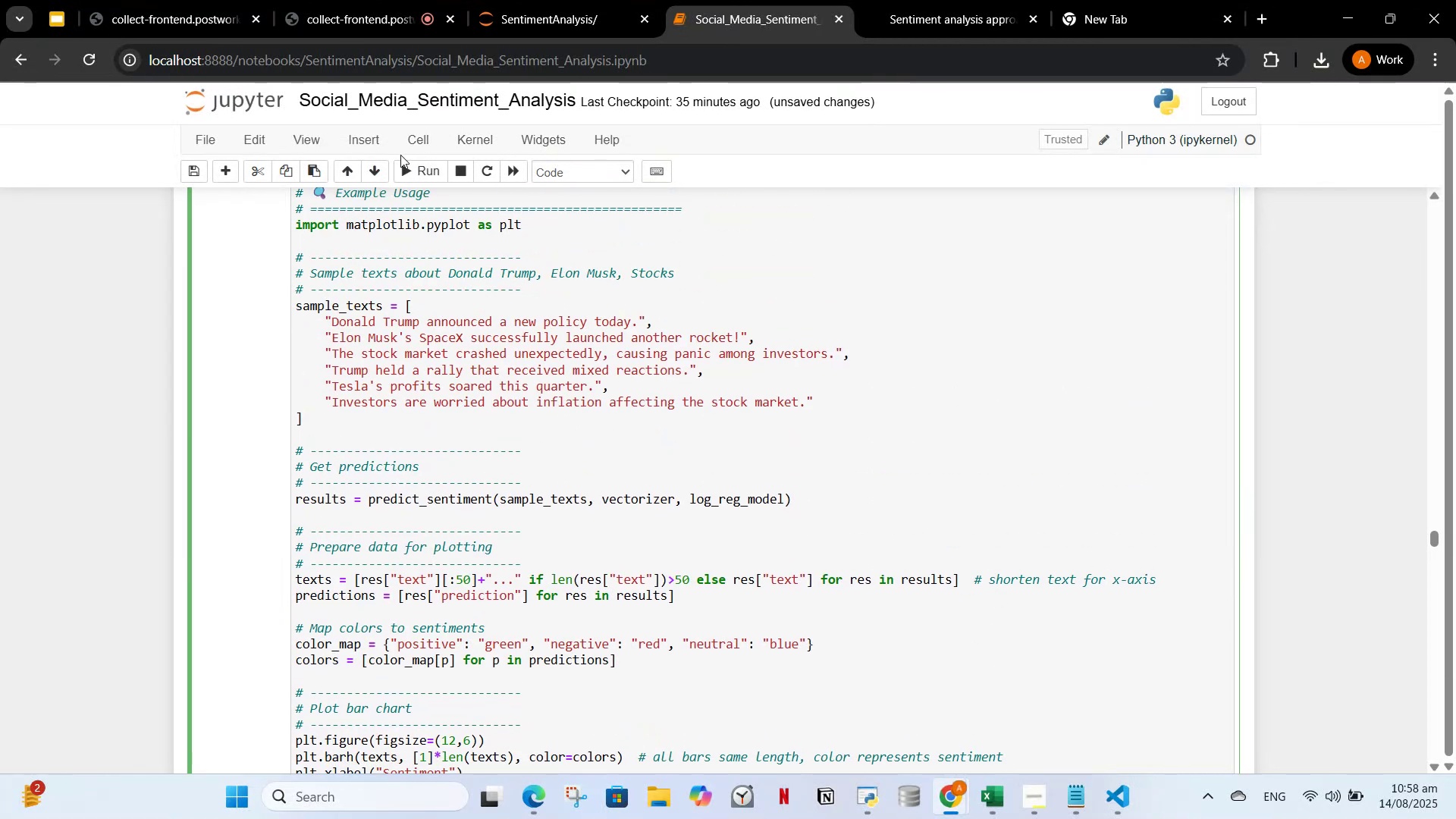 
left_click([406, 170])
 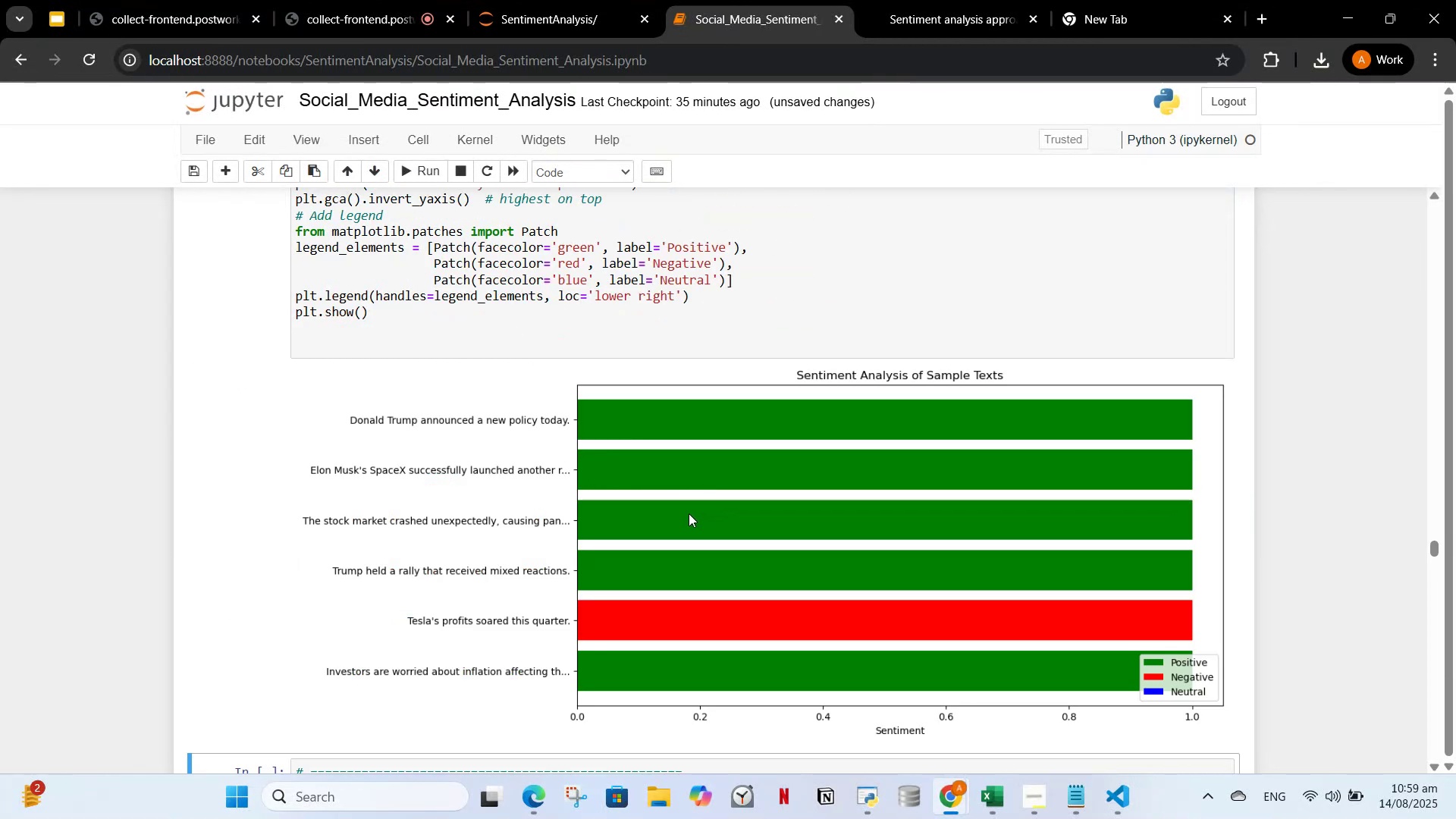 
scroll: coordinate [687, 510], scroll_direction: down, amount: 1.0
 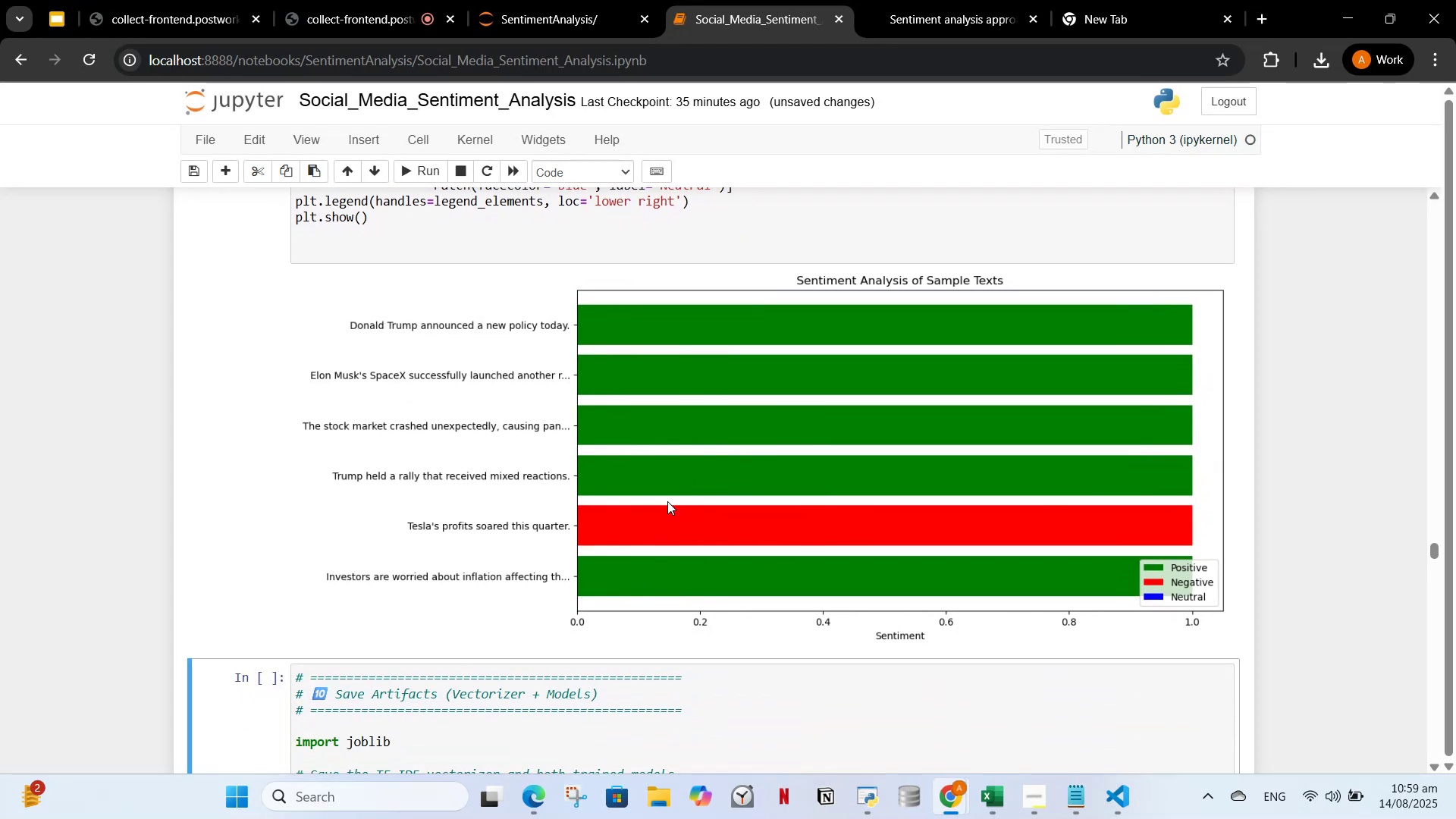 
scroll: coordinate [549, 535], scroll_direction: up, amount: 8.0
 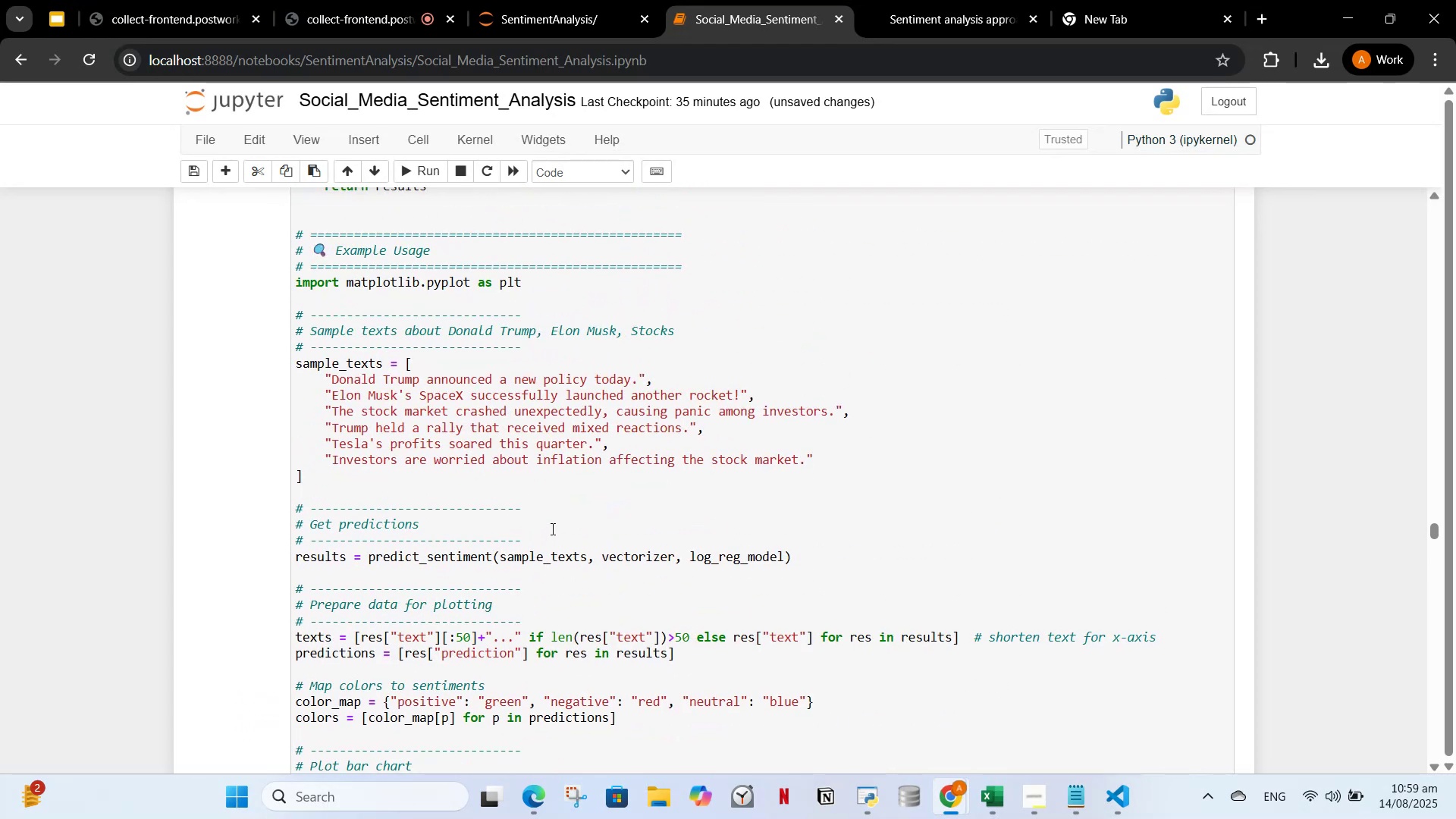 
wait(9.21)
 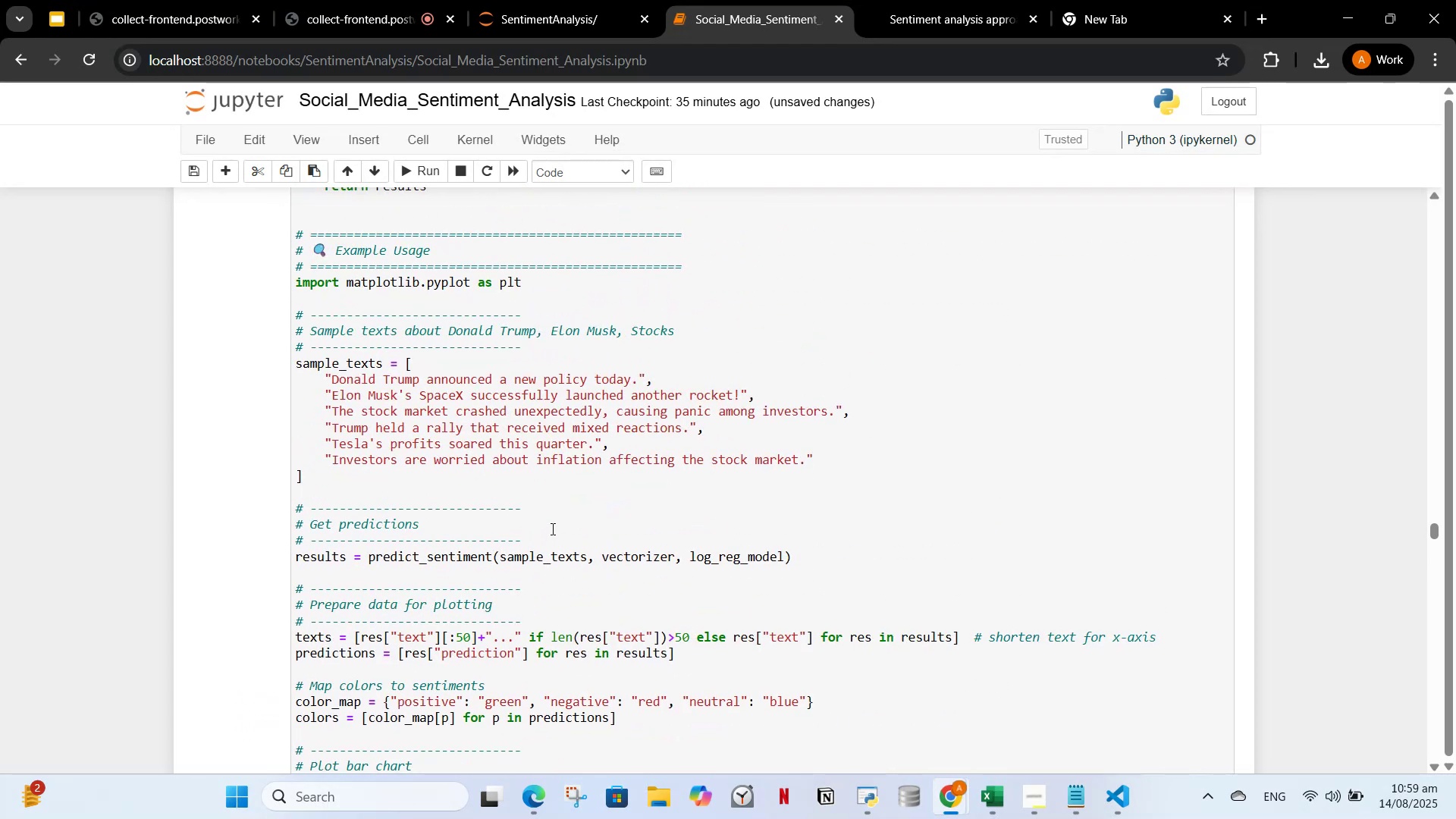 
scroll: coordinate [554, 490], scroll_direction: down, amount: 7.0
 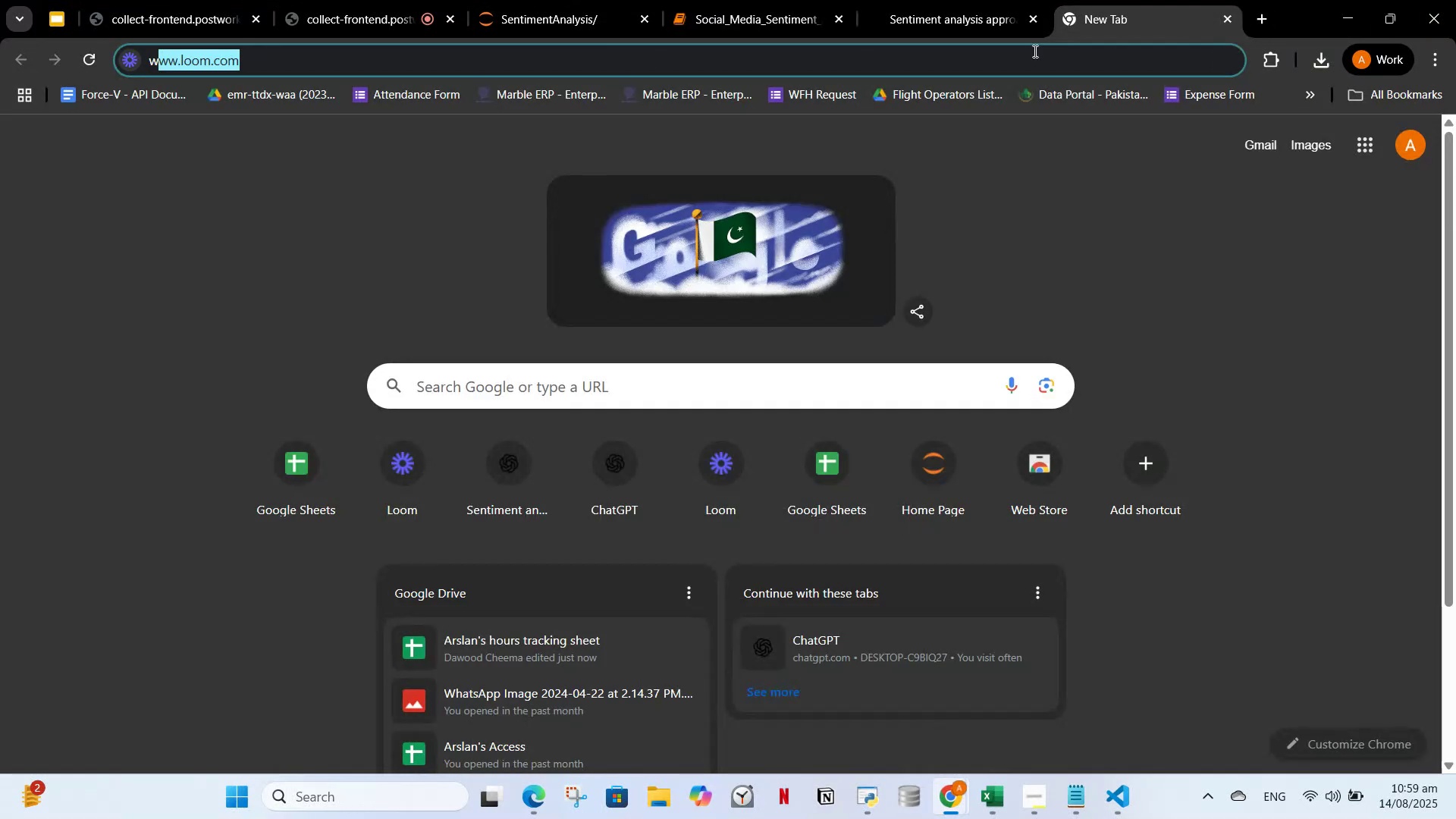 
key(Backspace)
key(Backspace)
key(Backspace)
type(soarded eaning)
 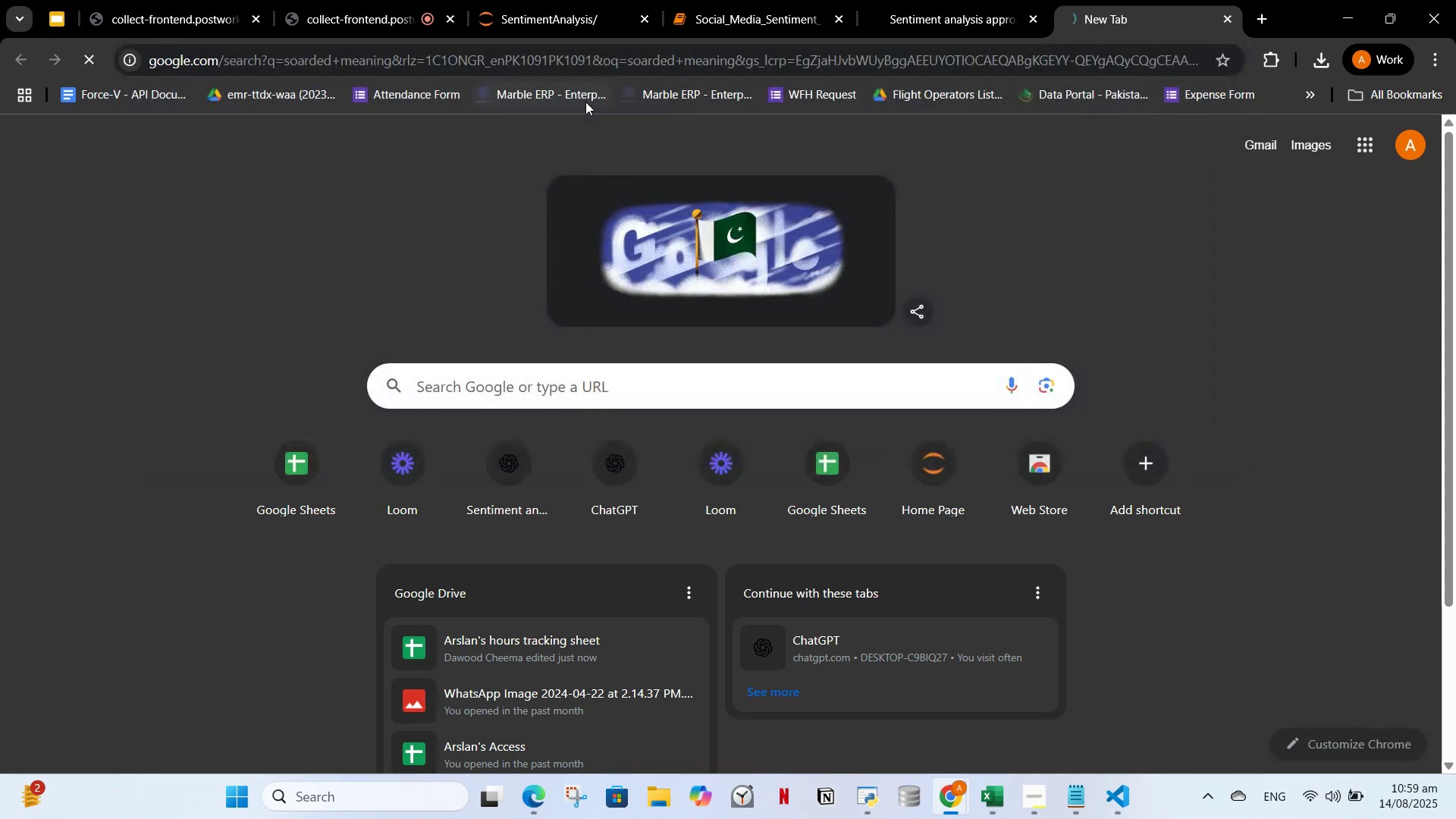 
hold_key(key=M, duration=15.93)
 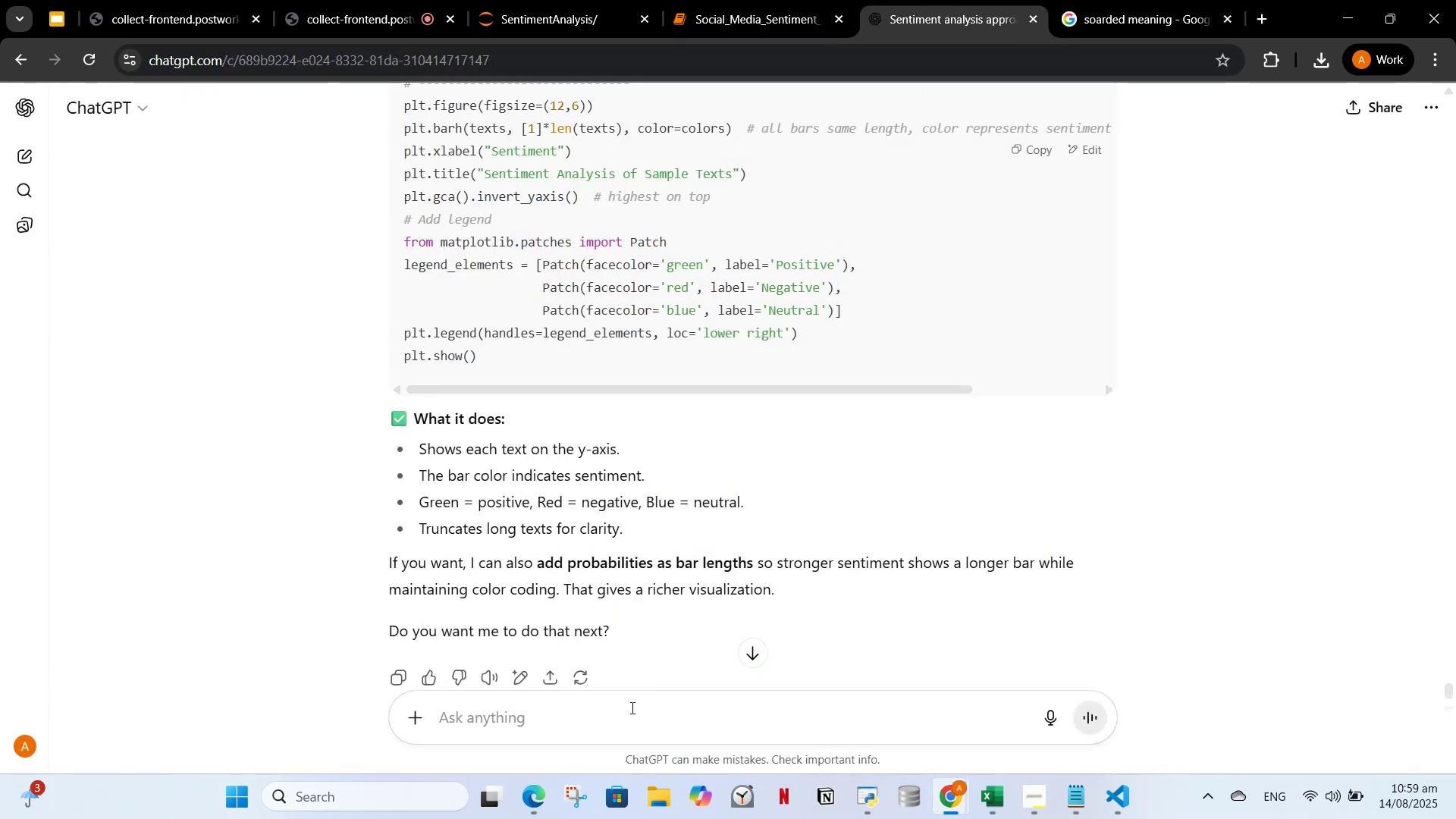 
key(Enter)
 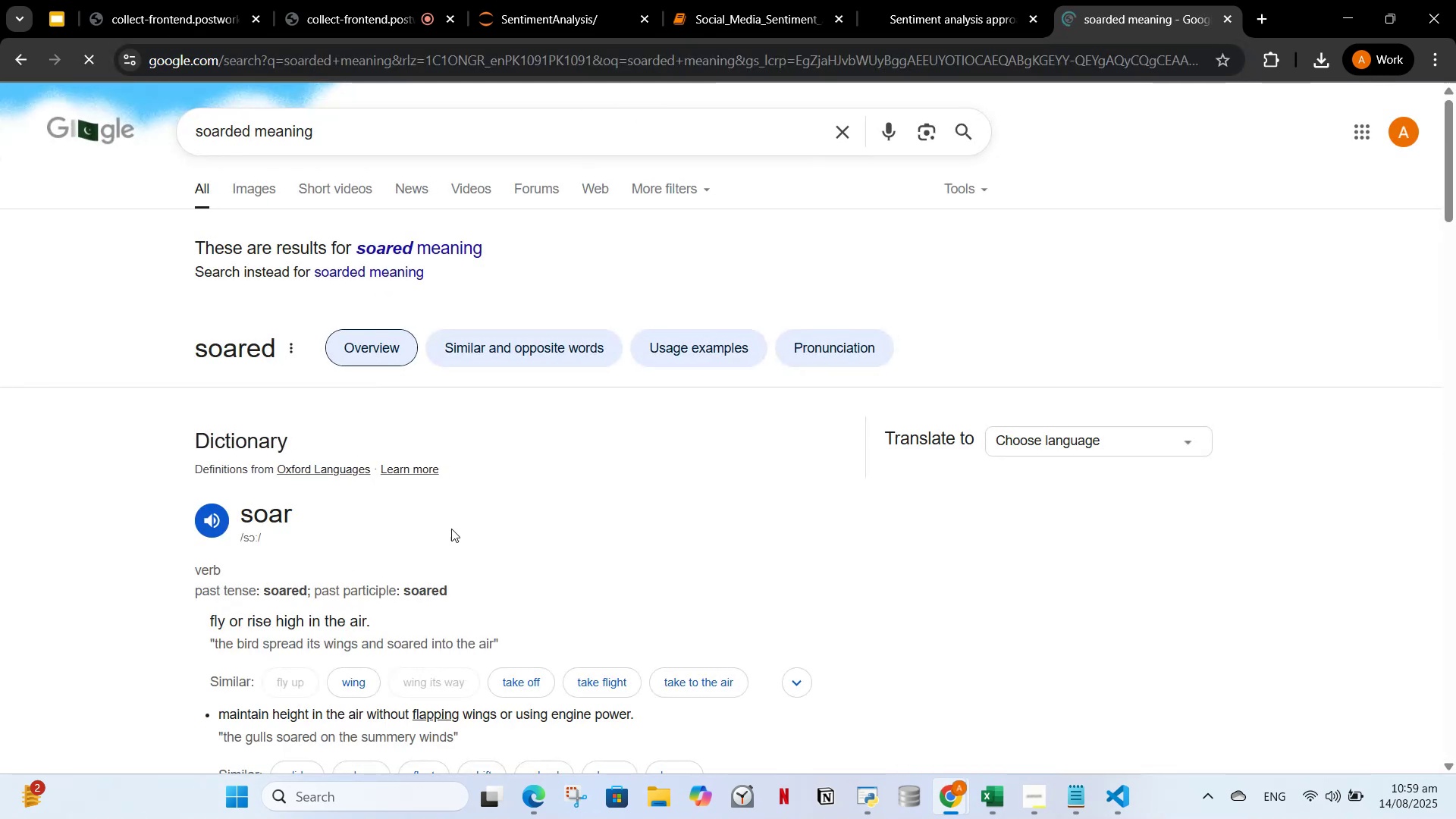 
scroll: coordinate [513, 442], scroll_direction: down, amount: 4.0
 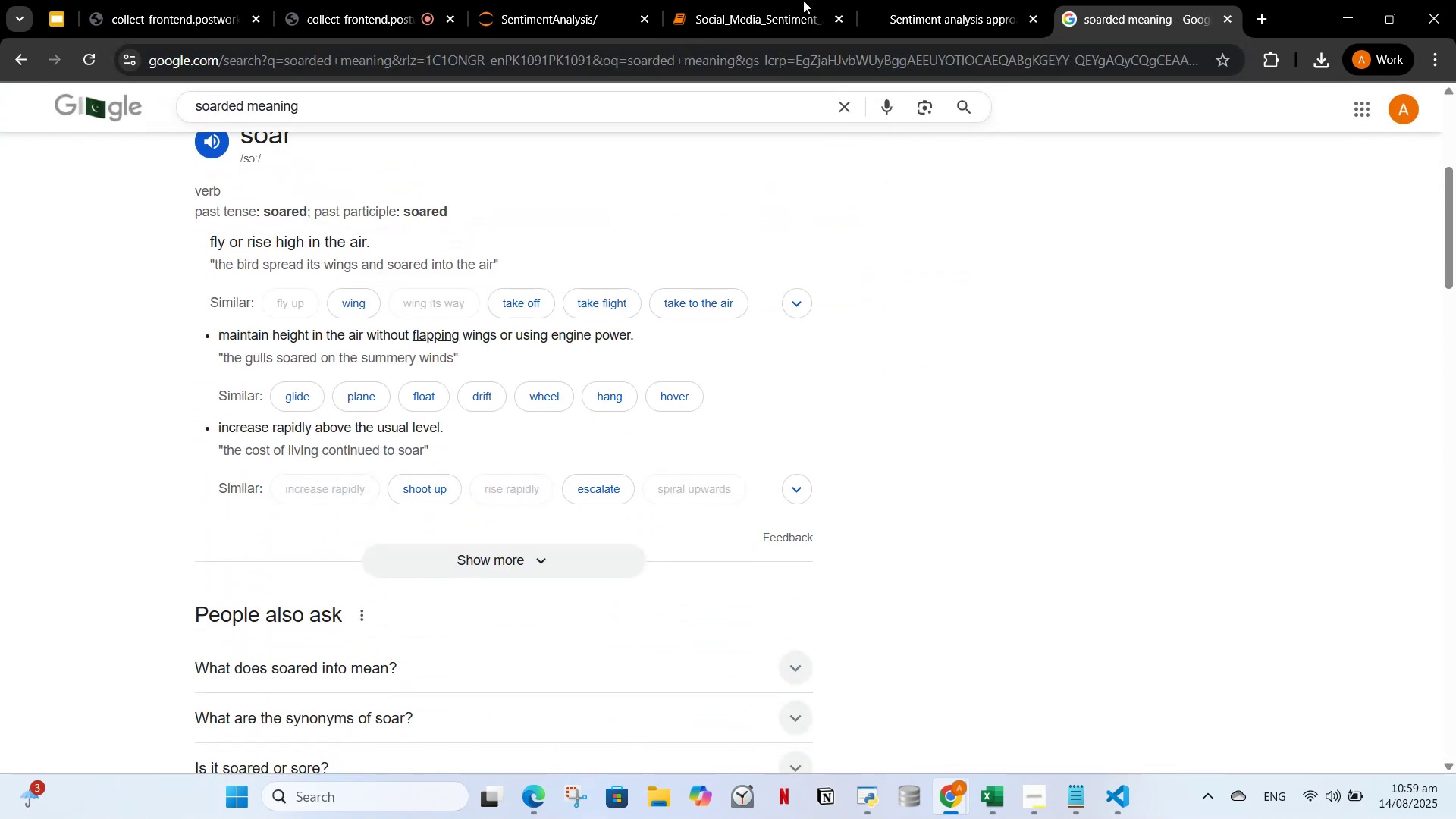 
left_click([930, 0])
 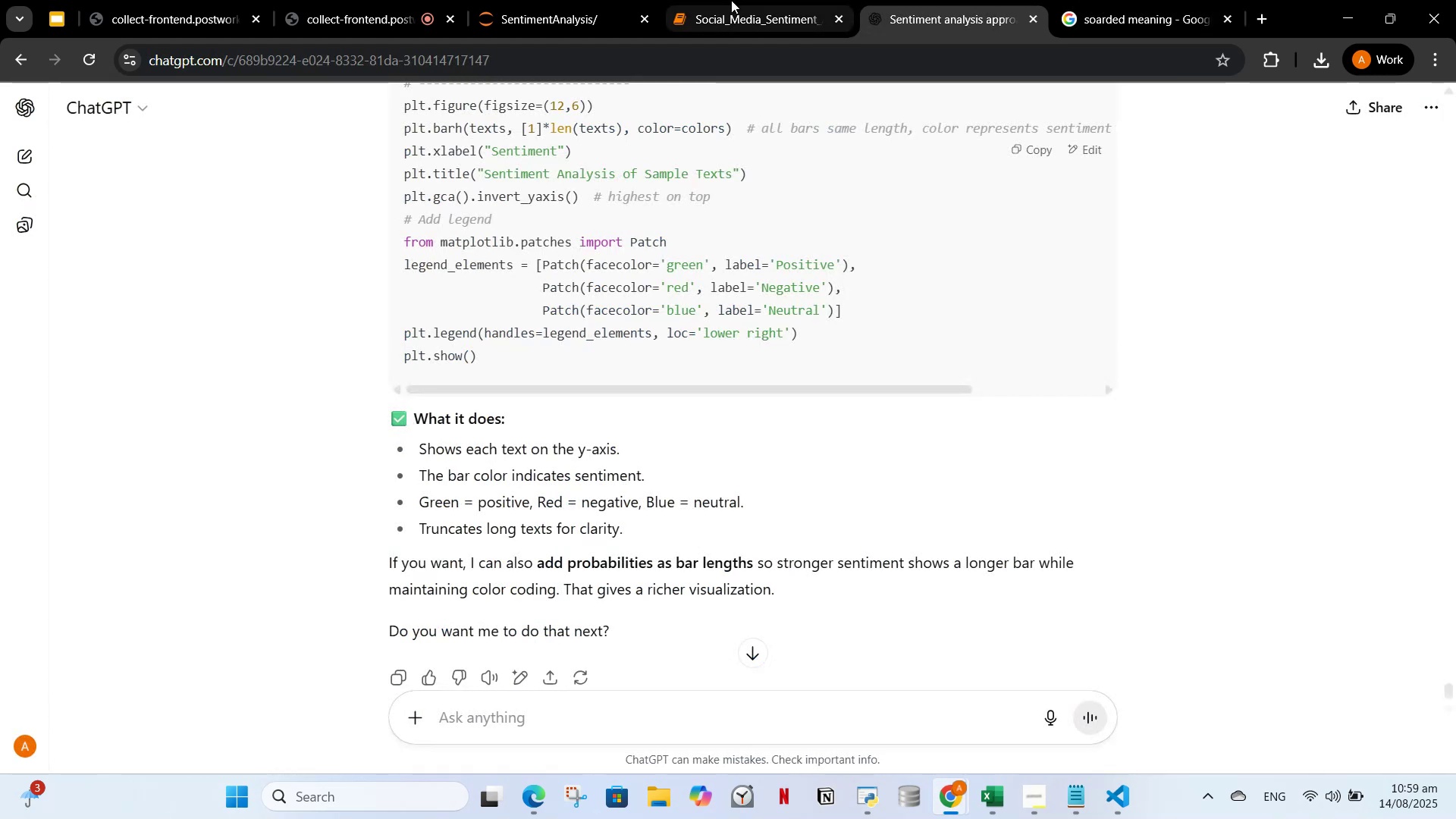 
left_click([732, 0])
 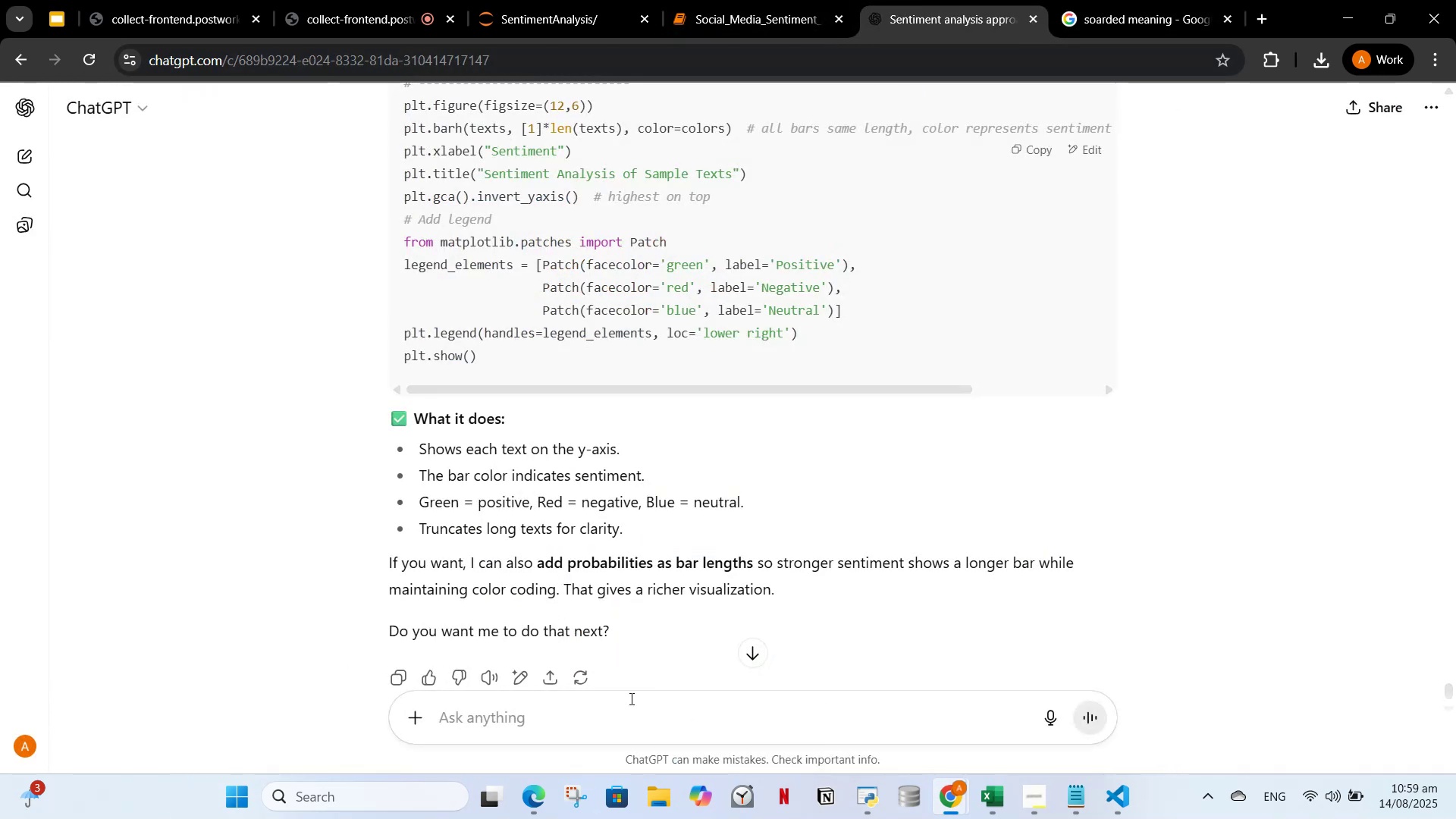 
type(soe others)
 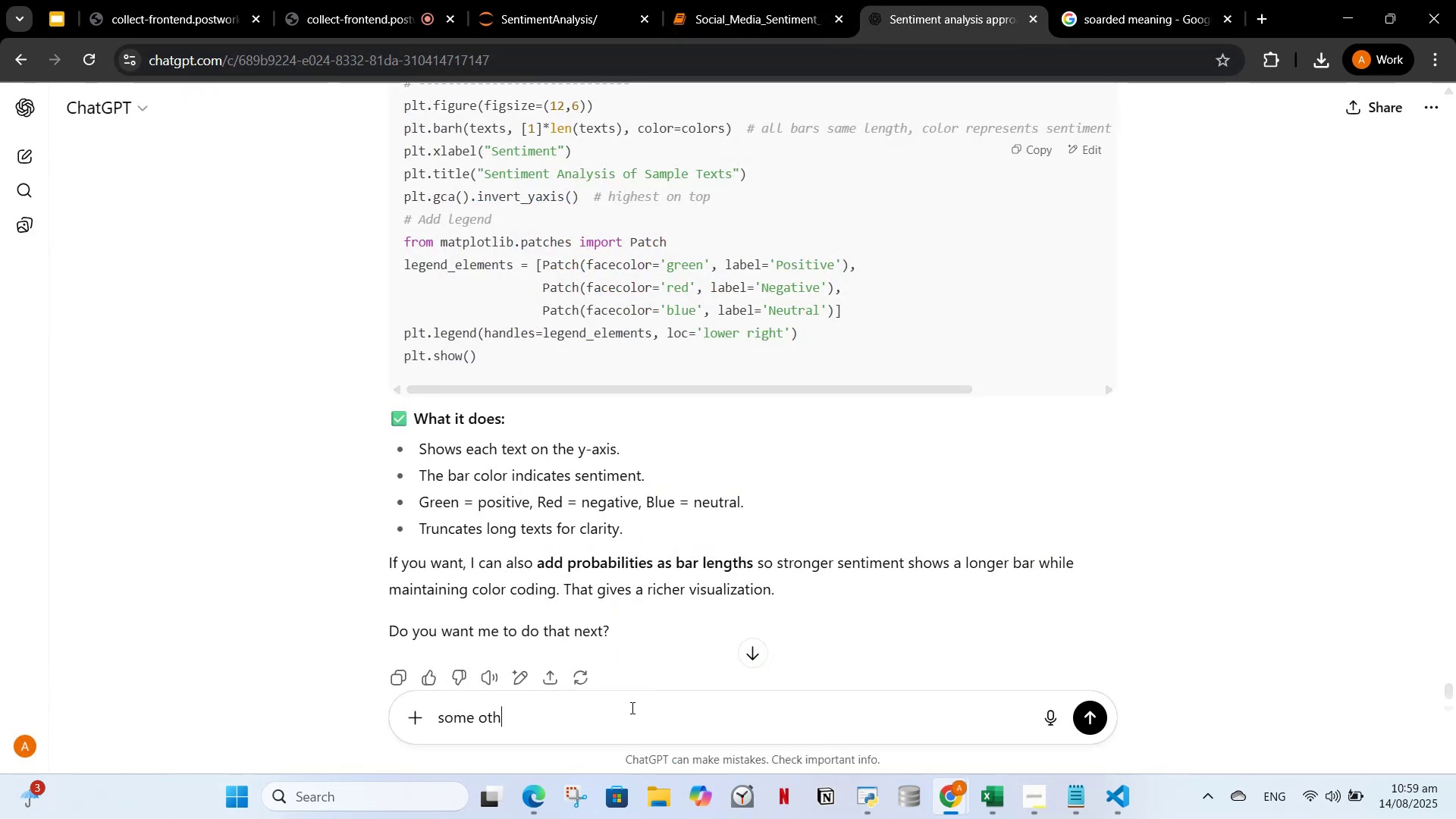 
key(Enter)
 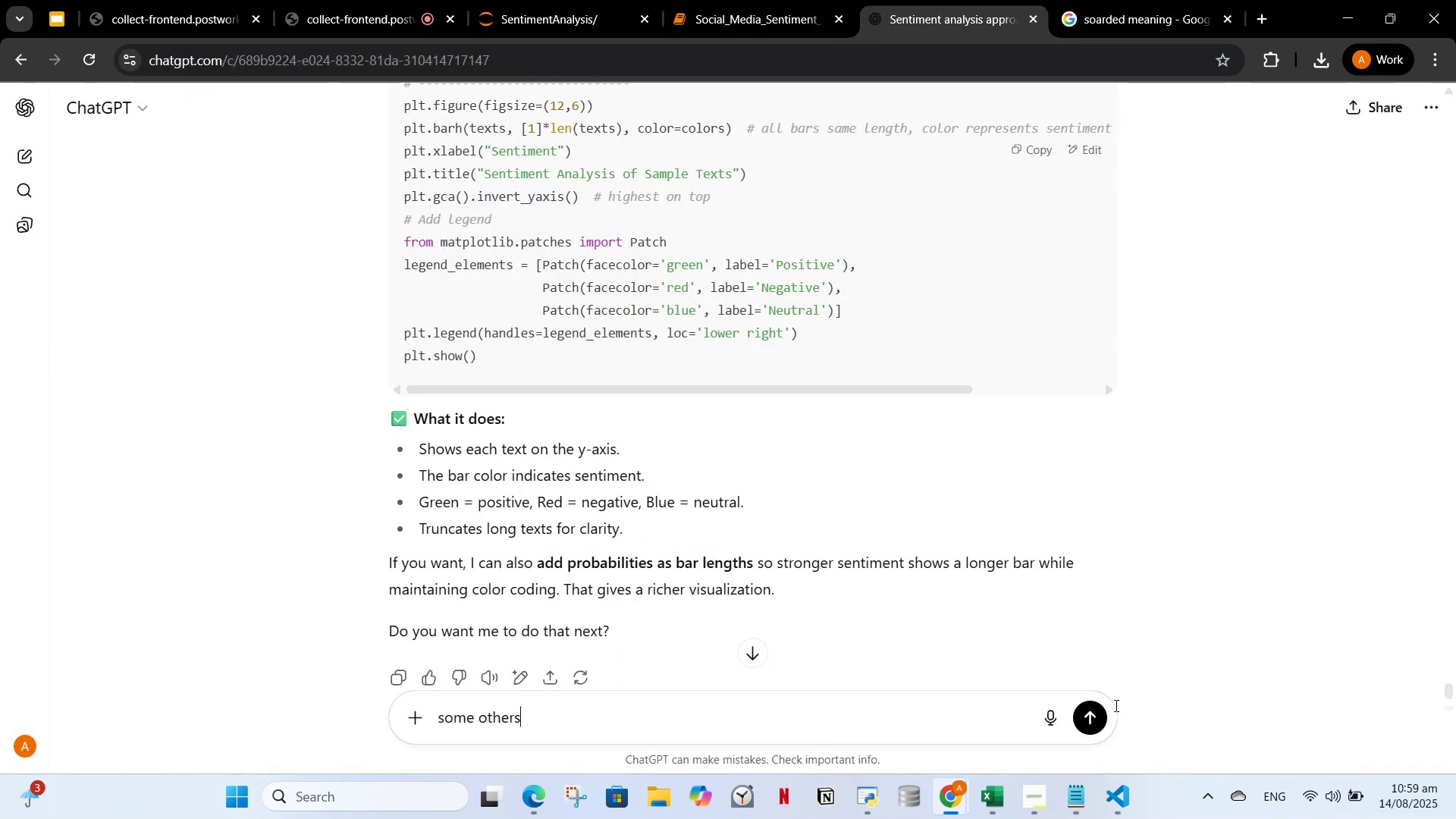 
left_click([1085, 721])
 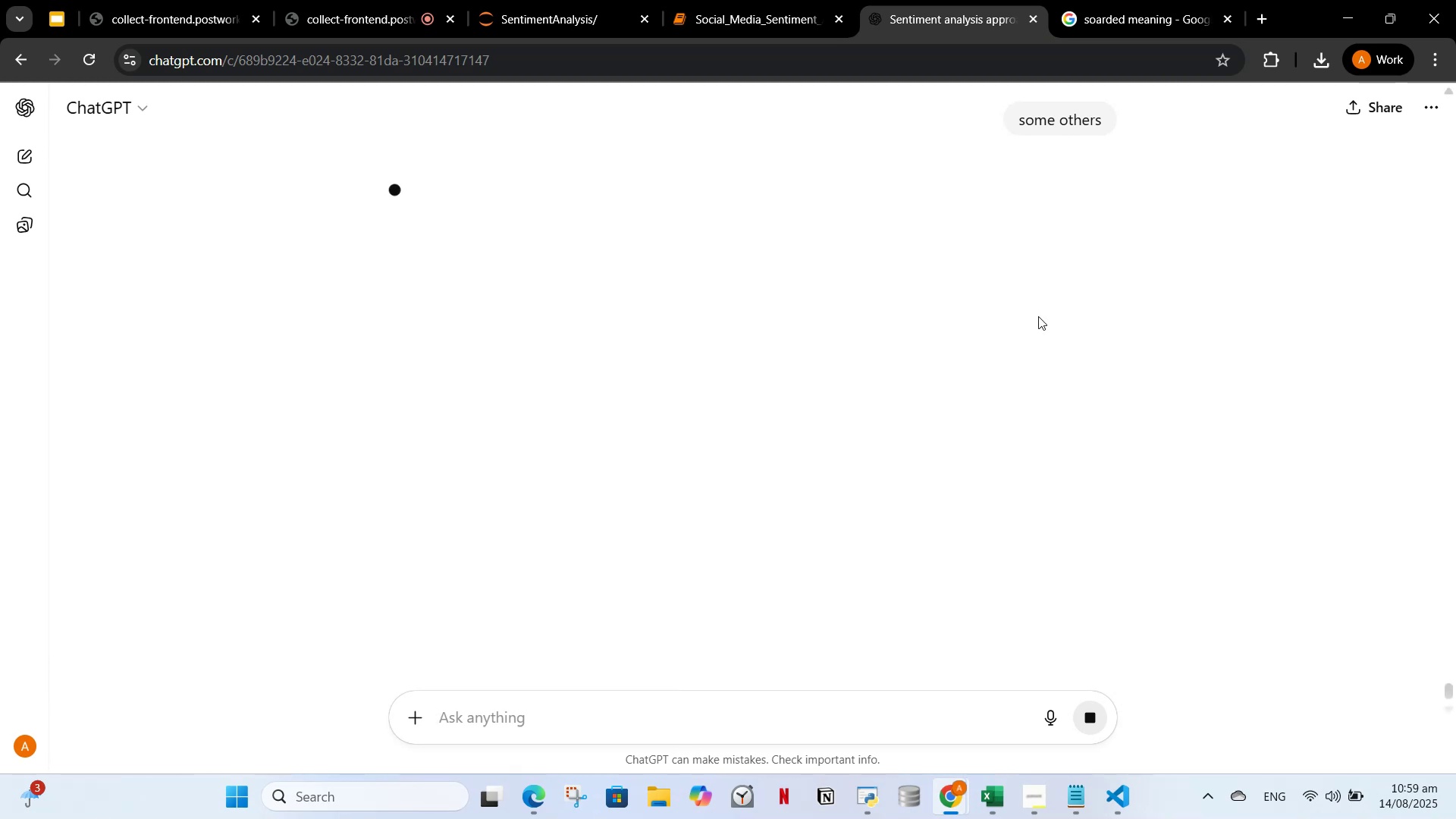 
wait(13.66)
 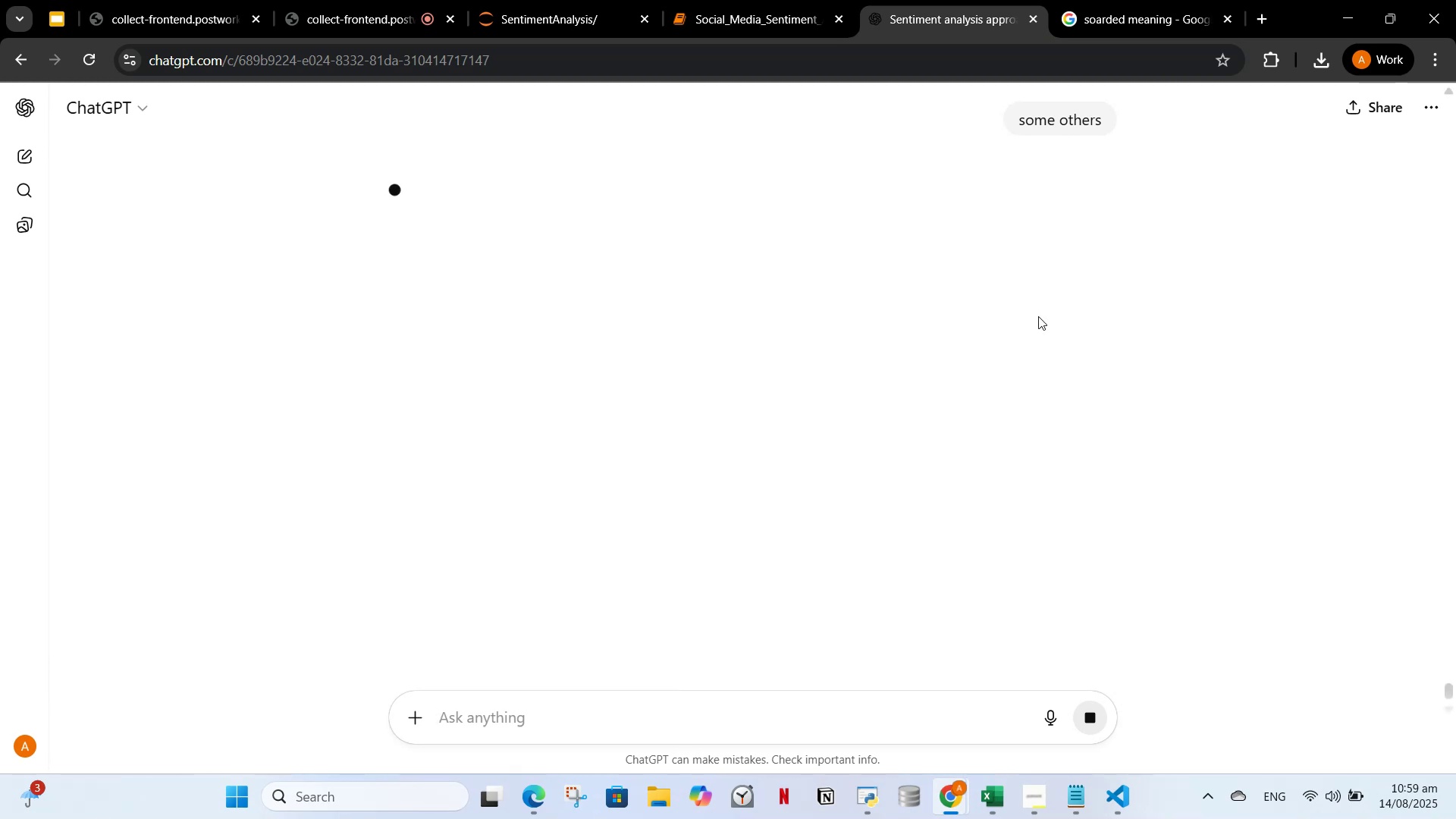 
scroll: coordinate [946, 529], scroll_direction: down, amount: 5.0
 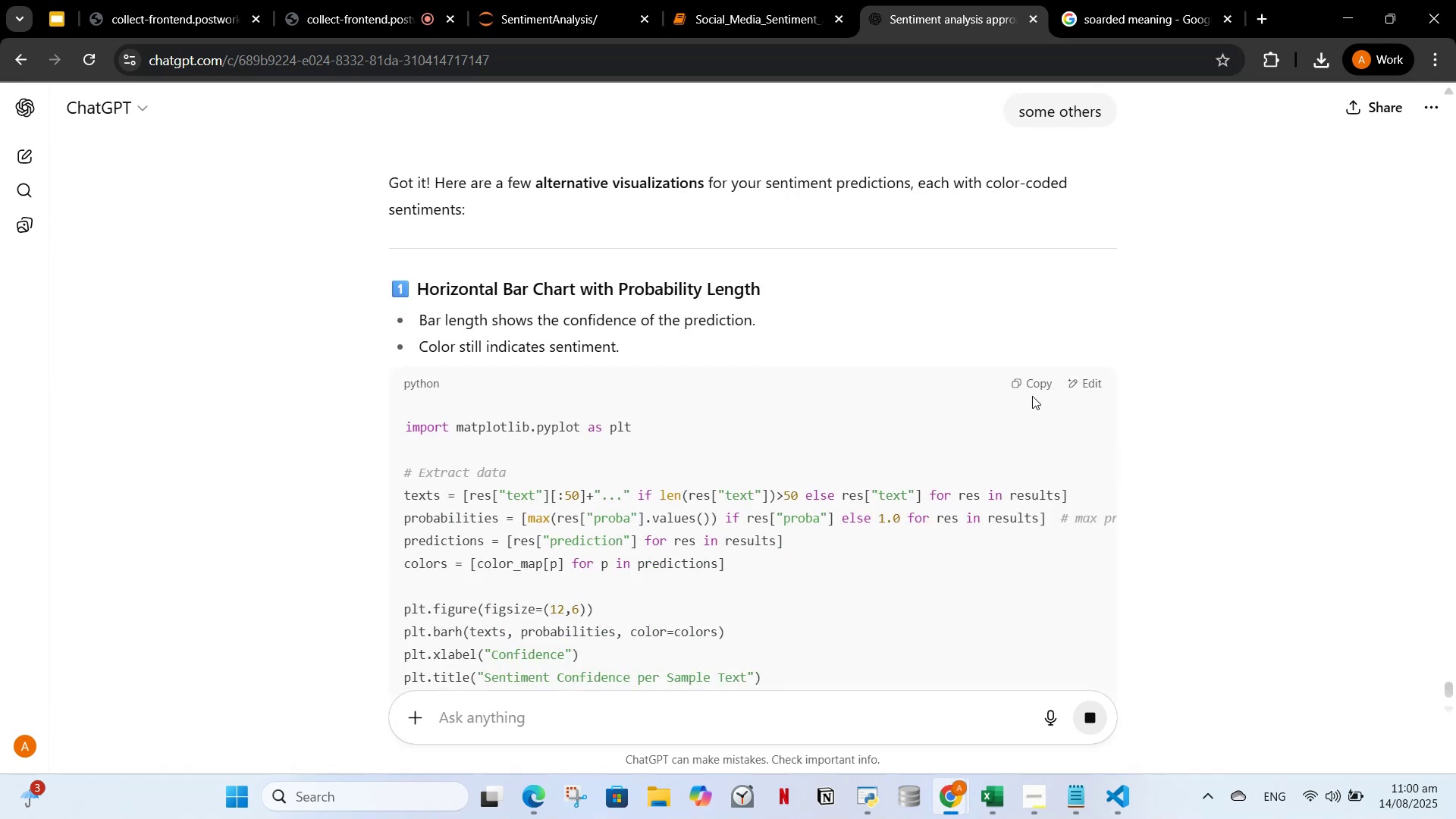 
left_click([1028, 388])
 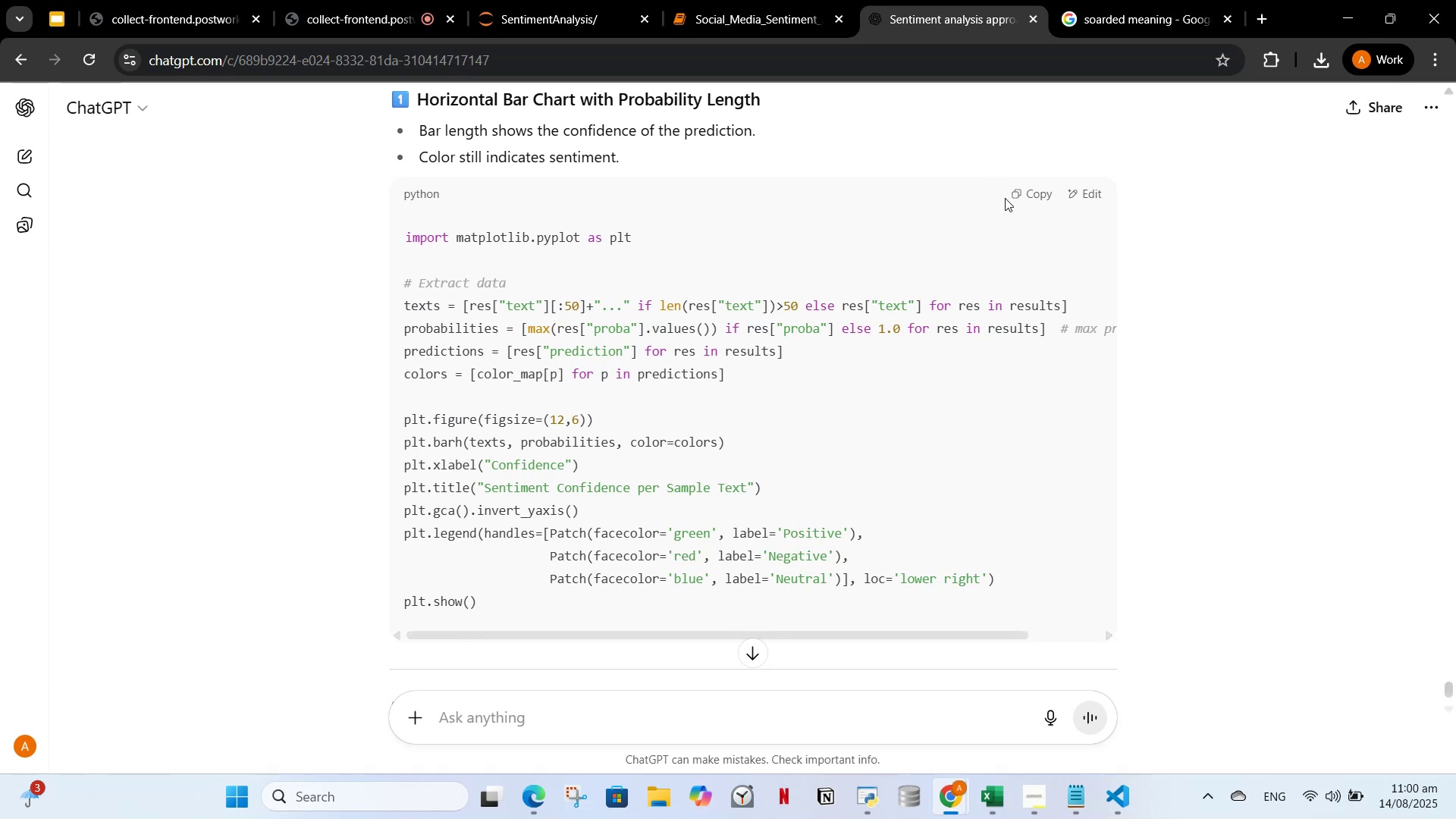 
left_click([651, 736])
 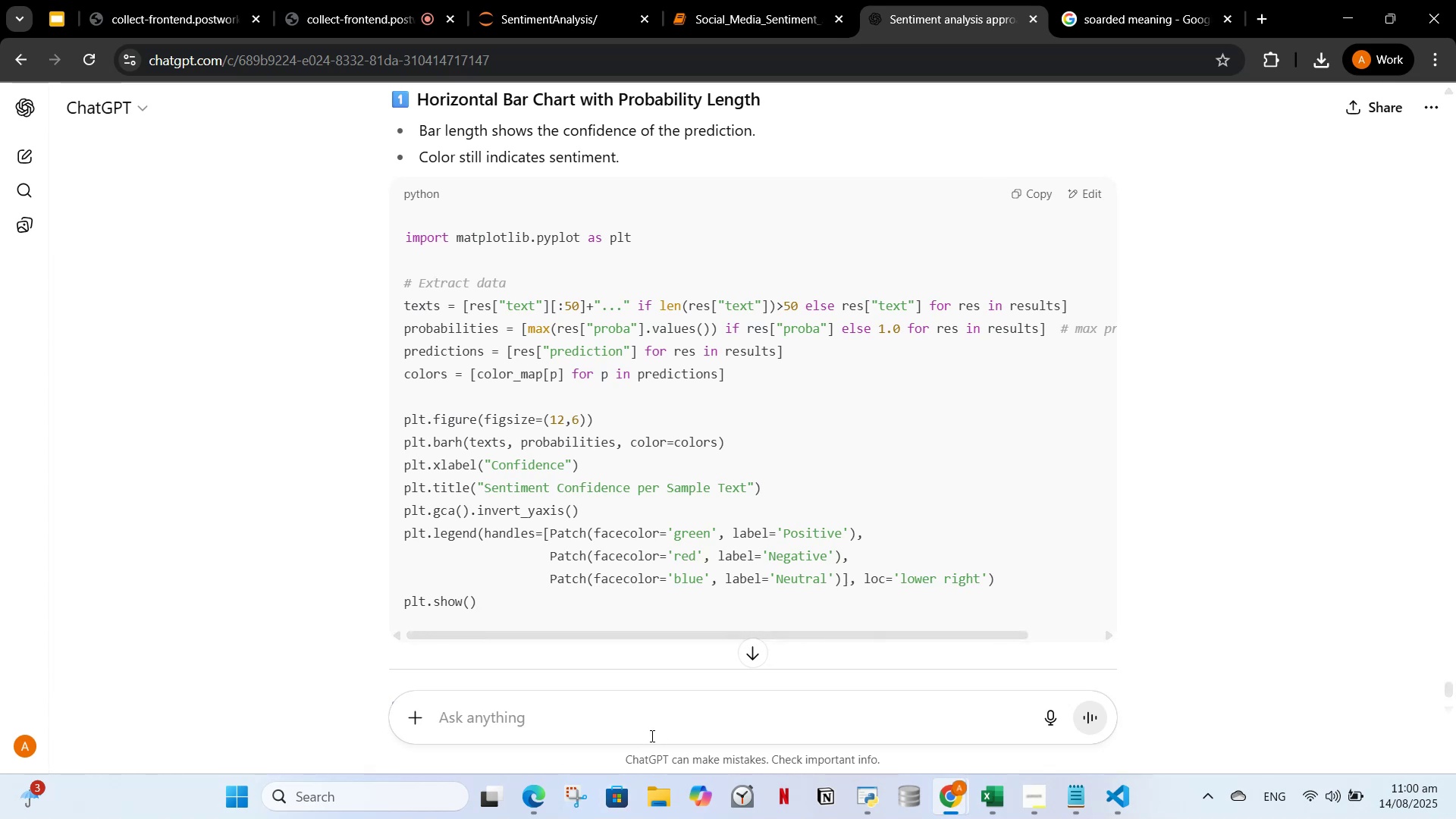 
type(some other with other sample_texts)
 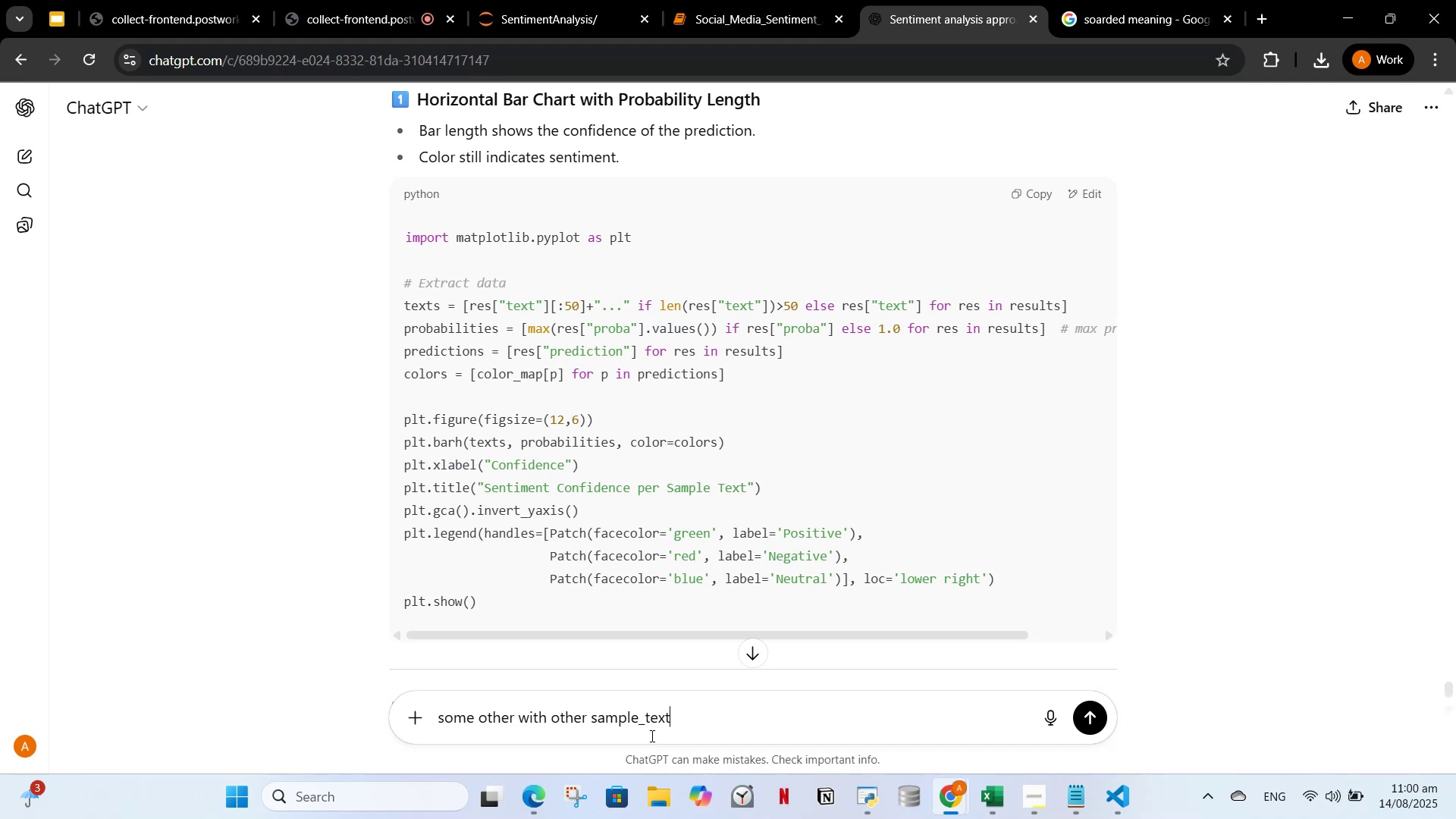 
 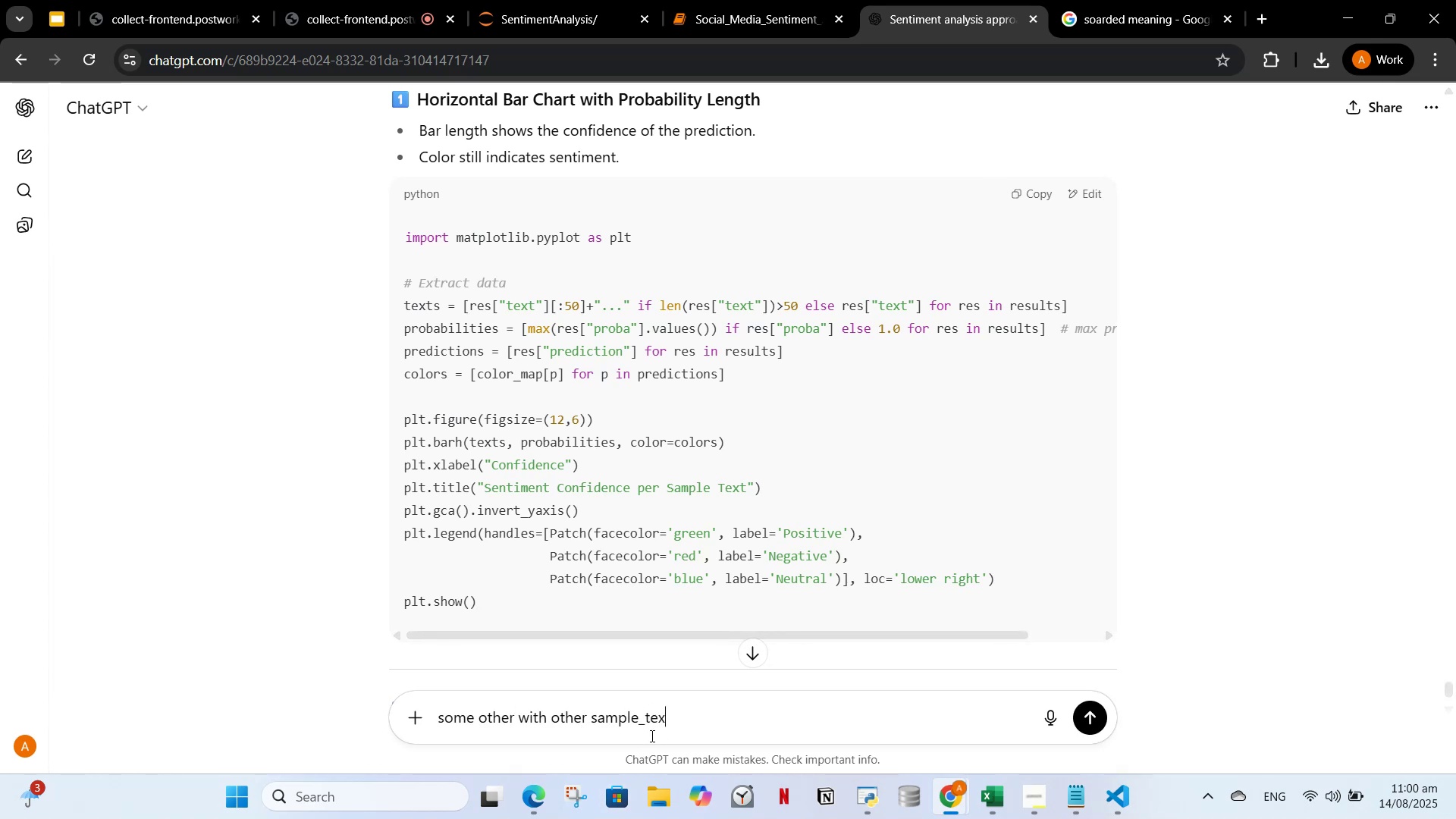 
key(Enter)
 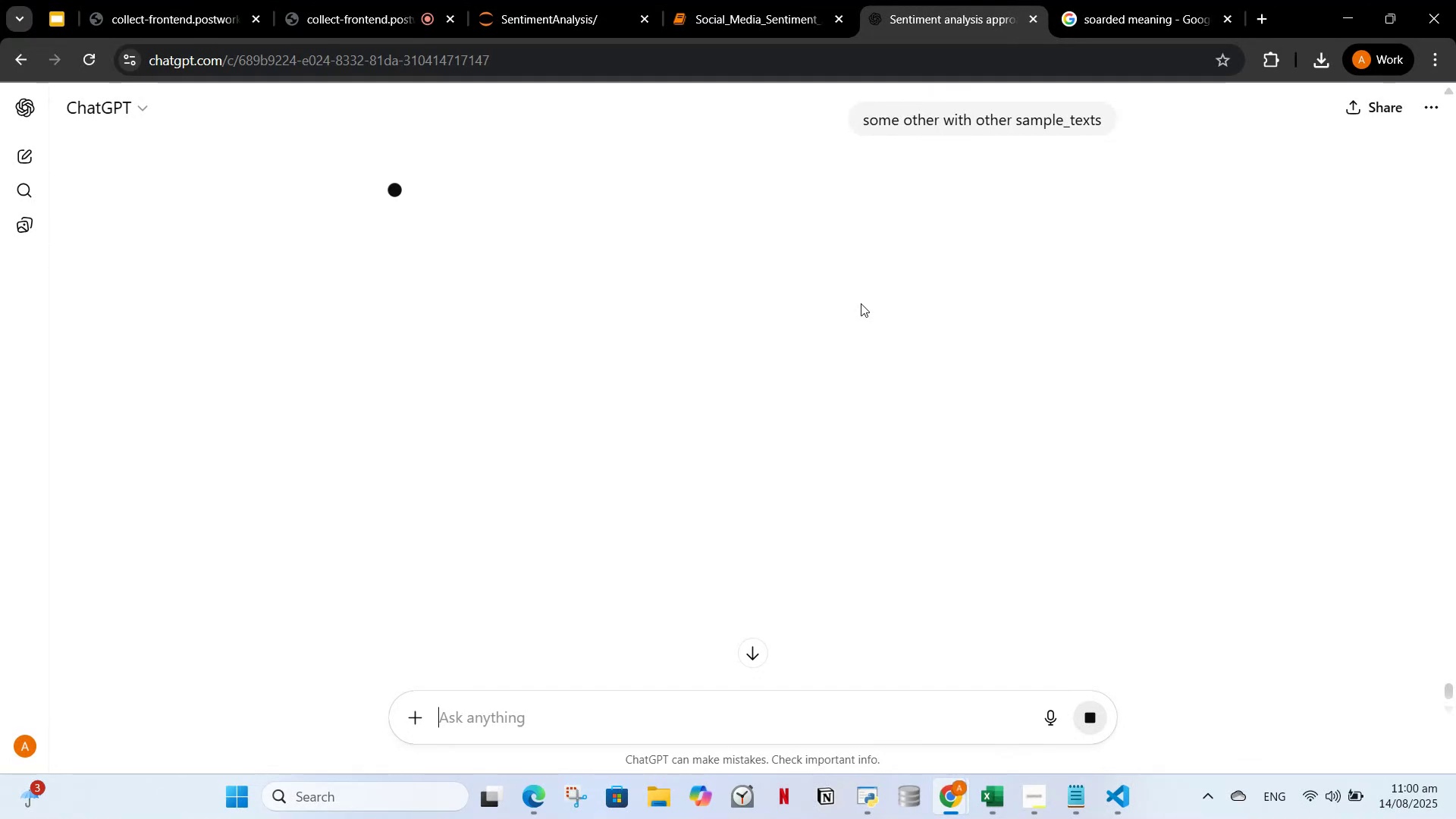 
wait(17.85)
 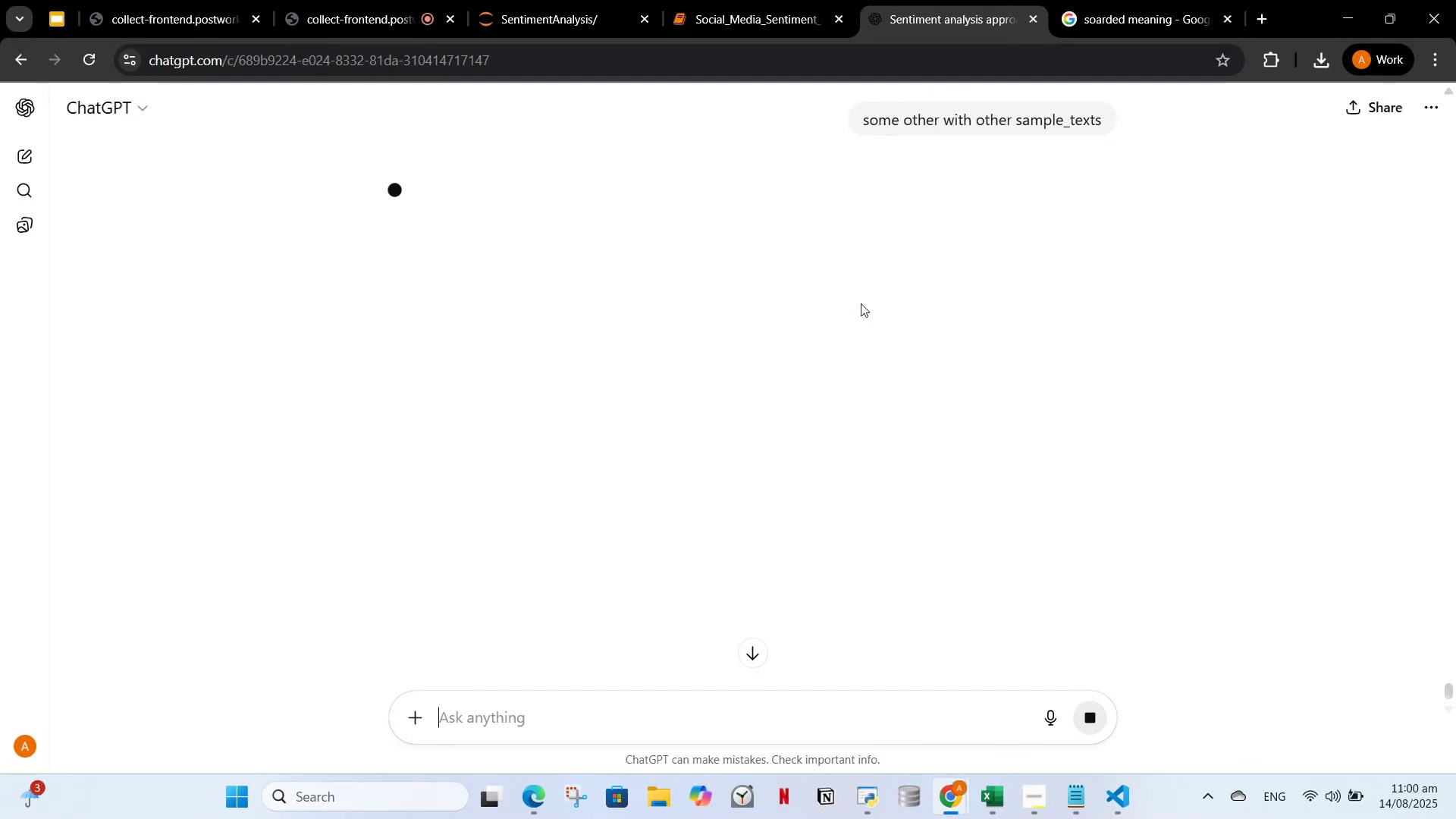 
scroll: coordinate [1009, 301], scroll_direction: down, amount: 10.0
 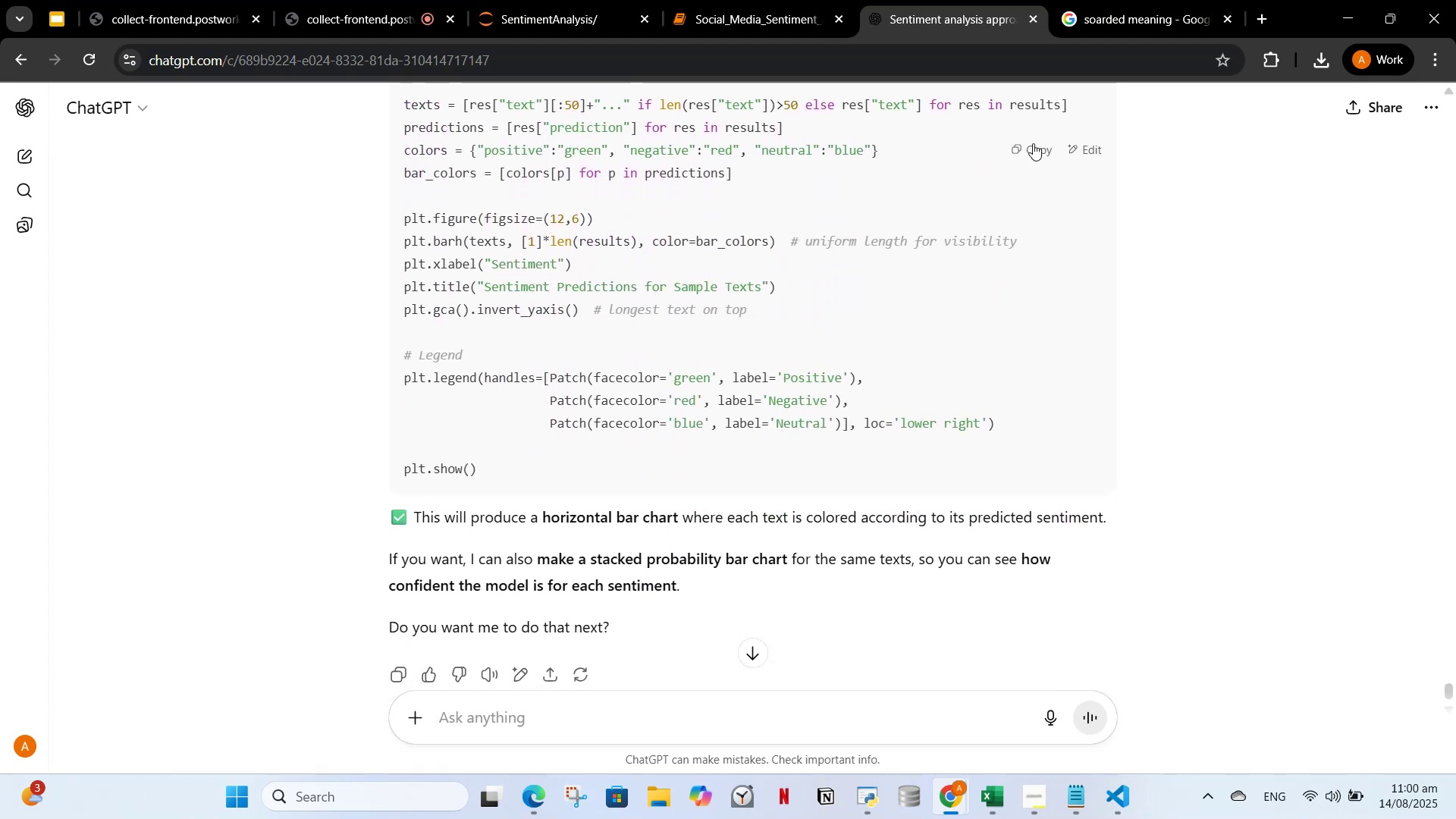 
left_click([1027, 151])
 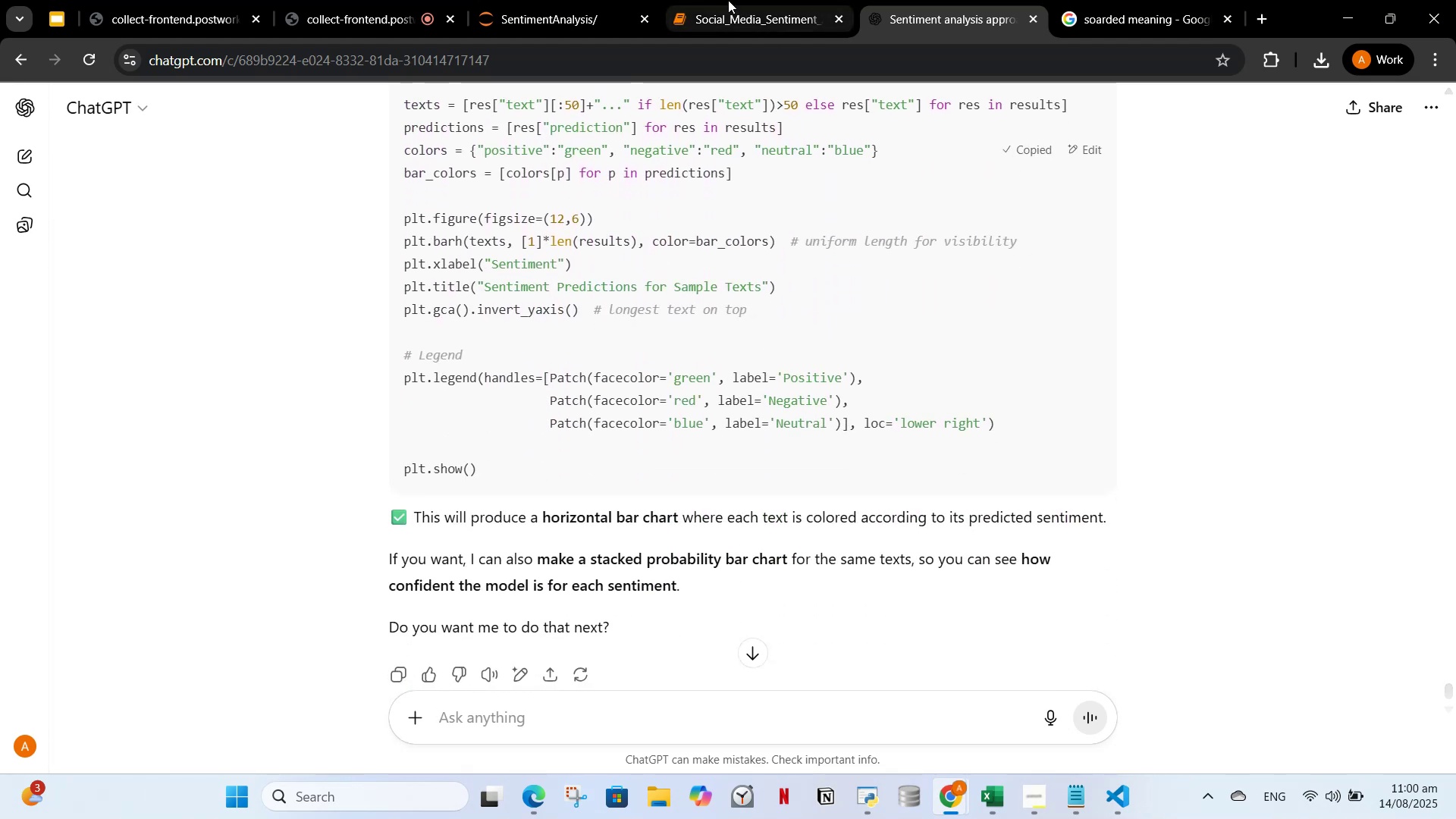 
left_click([728, 0])
 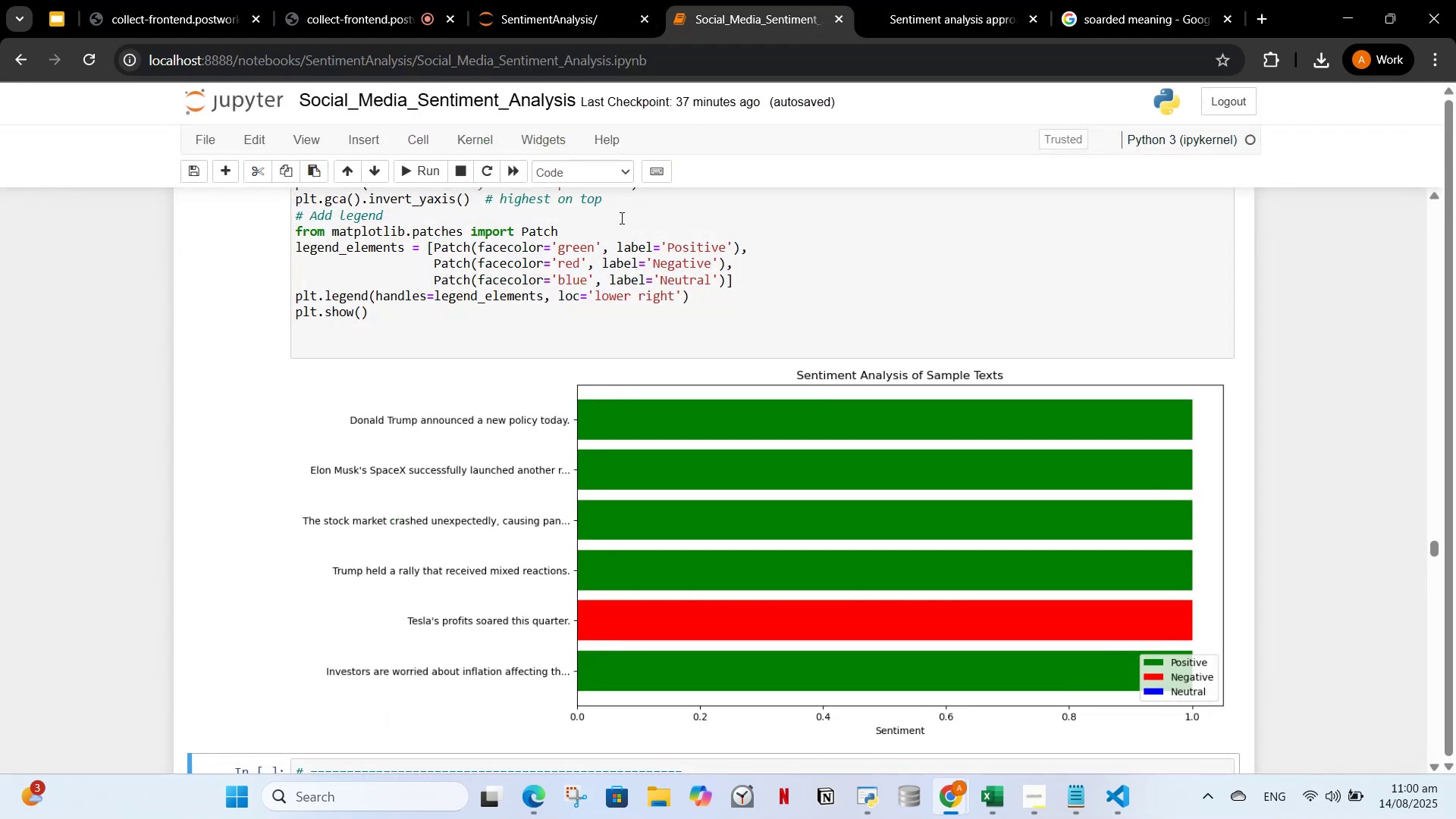 
left_click([620, 214])
 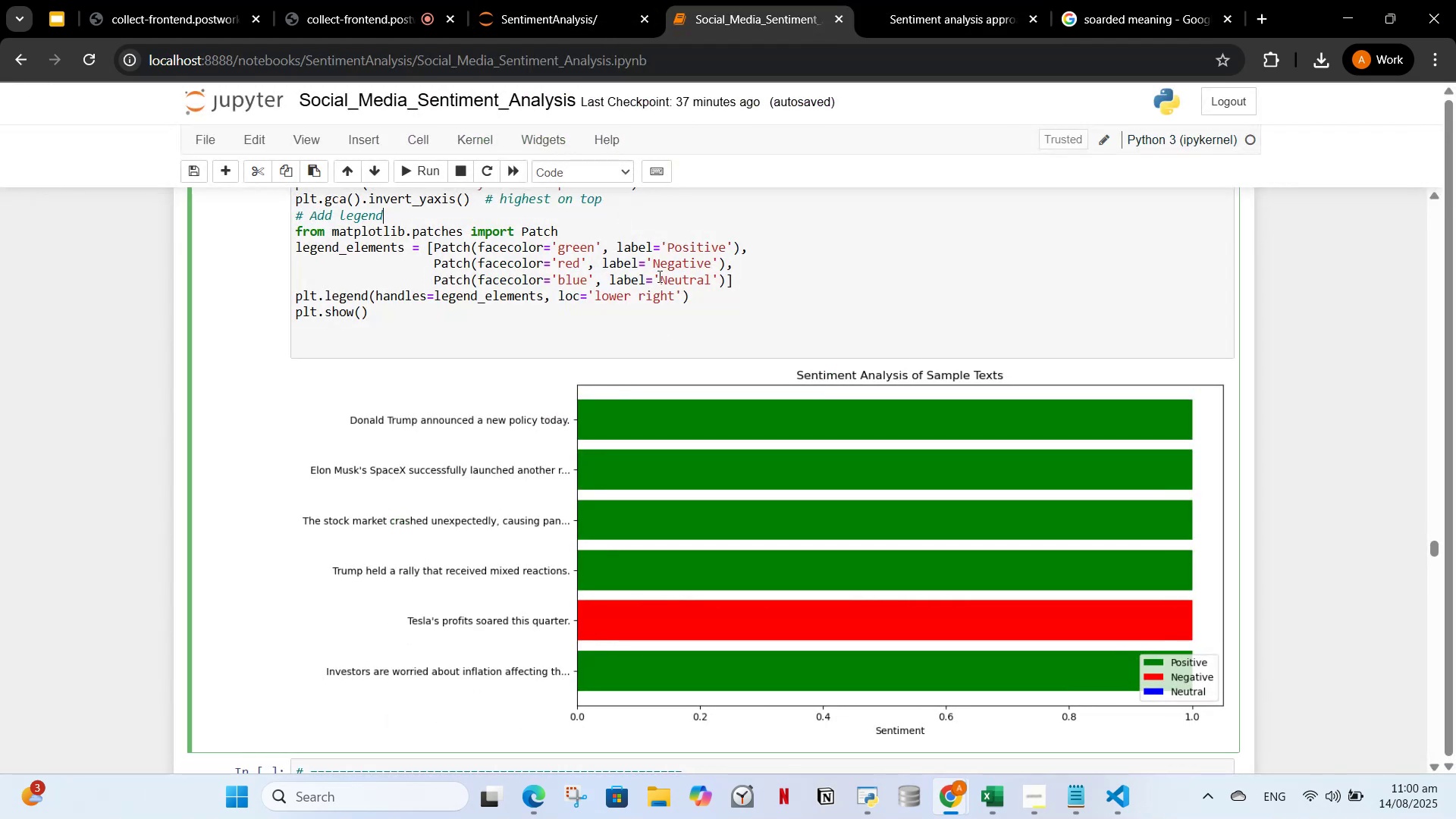 
key(Control+A)
 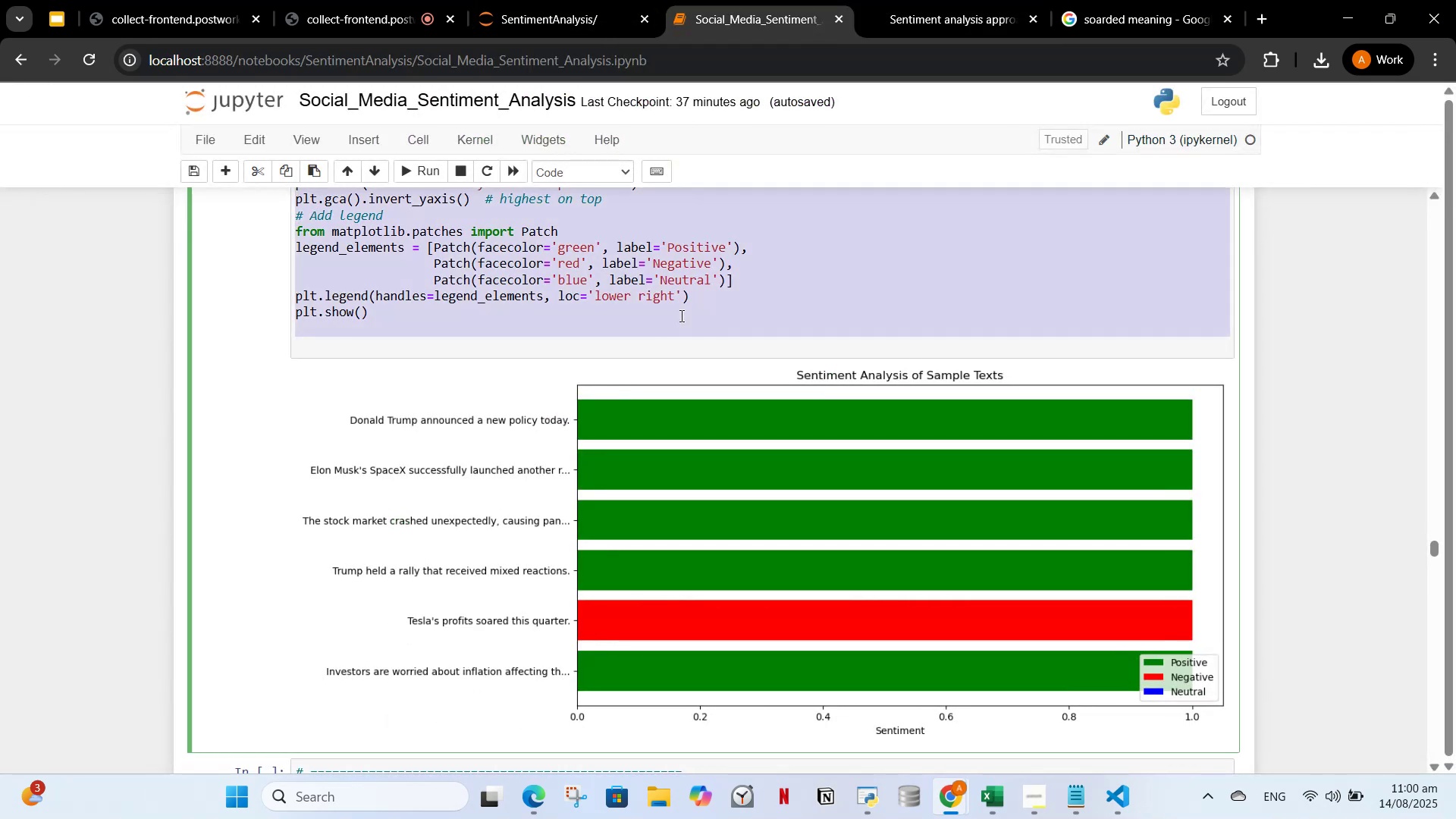 
key(Control+V)
 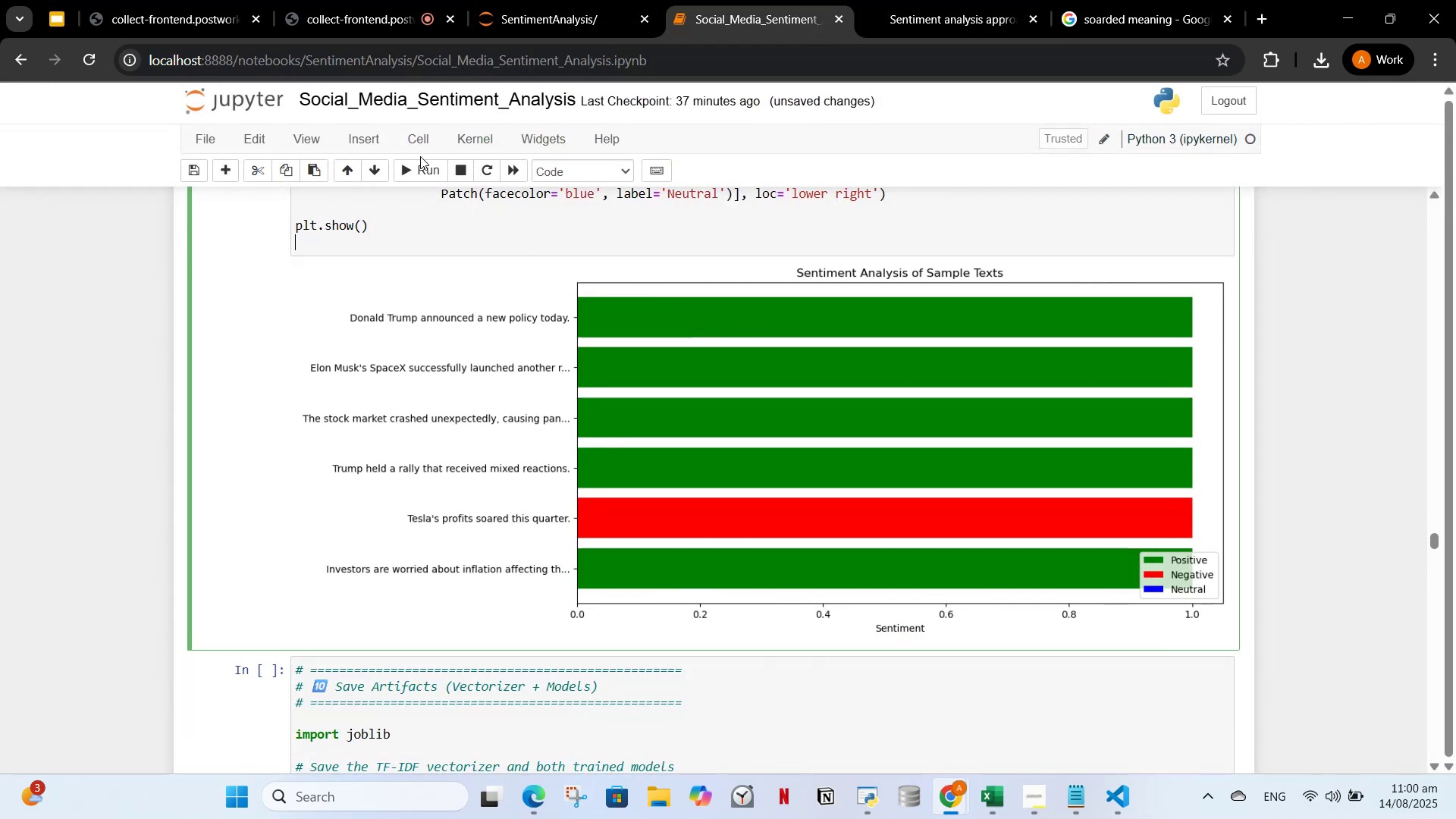 
left_click([418, 162])
 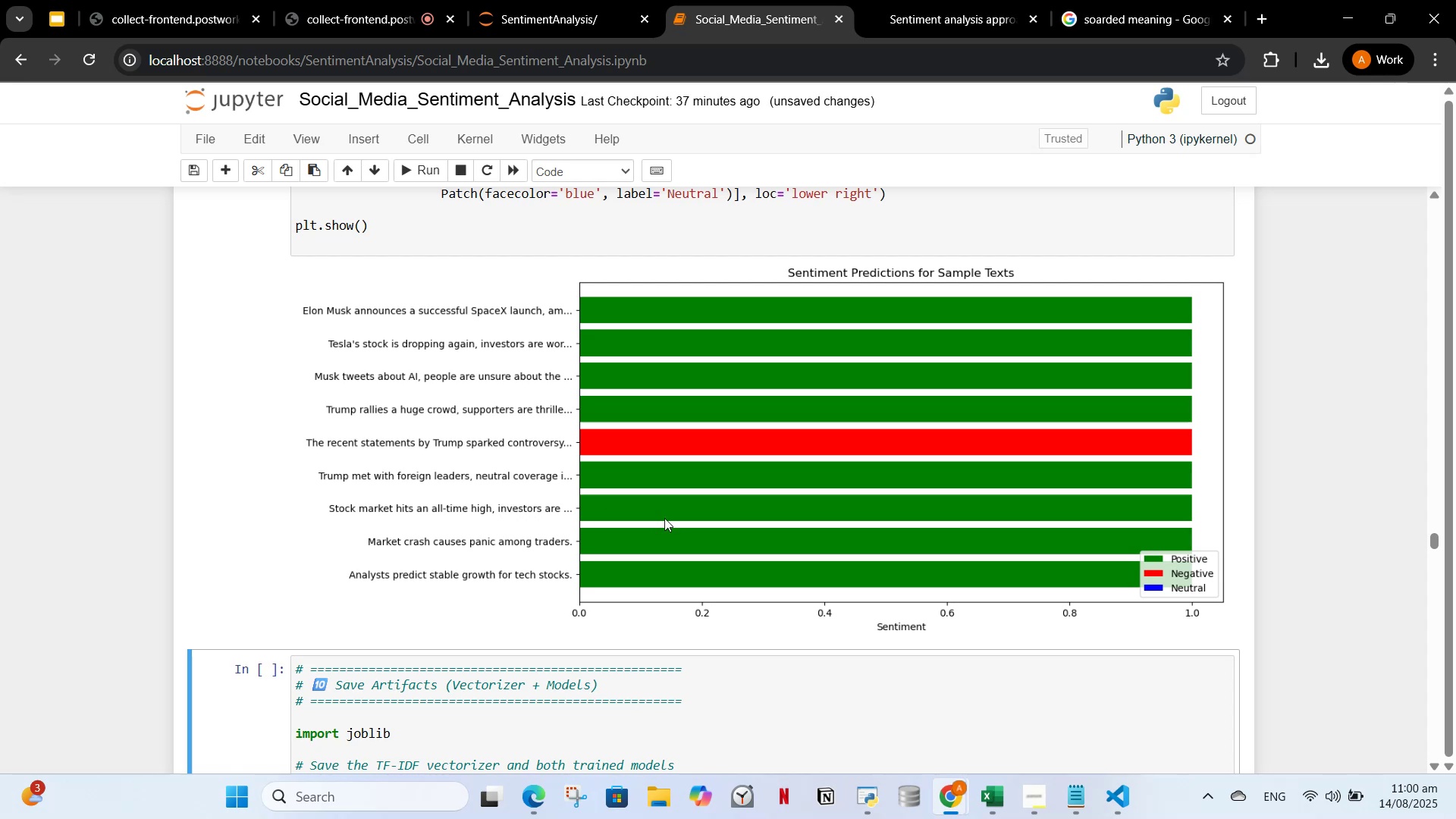 
scroll: coordinate [474, 444], scroll_direction: up, amount: 4.0
 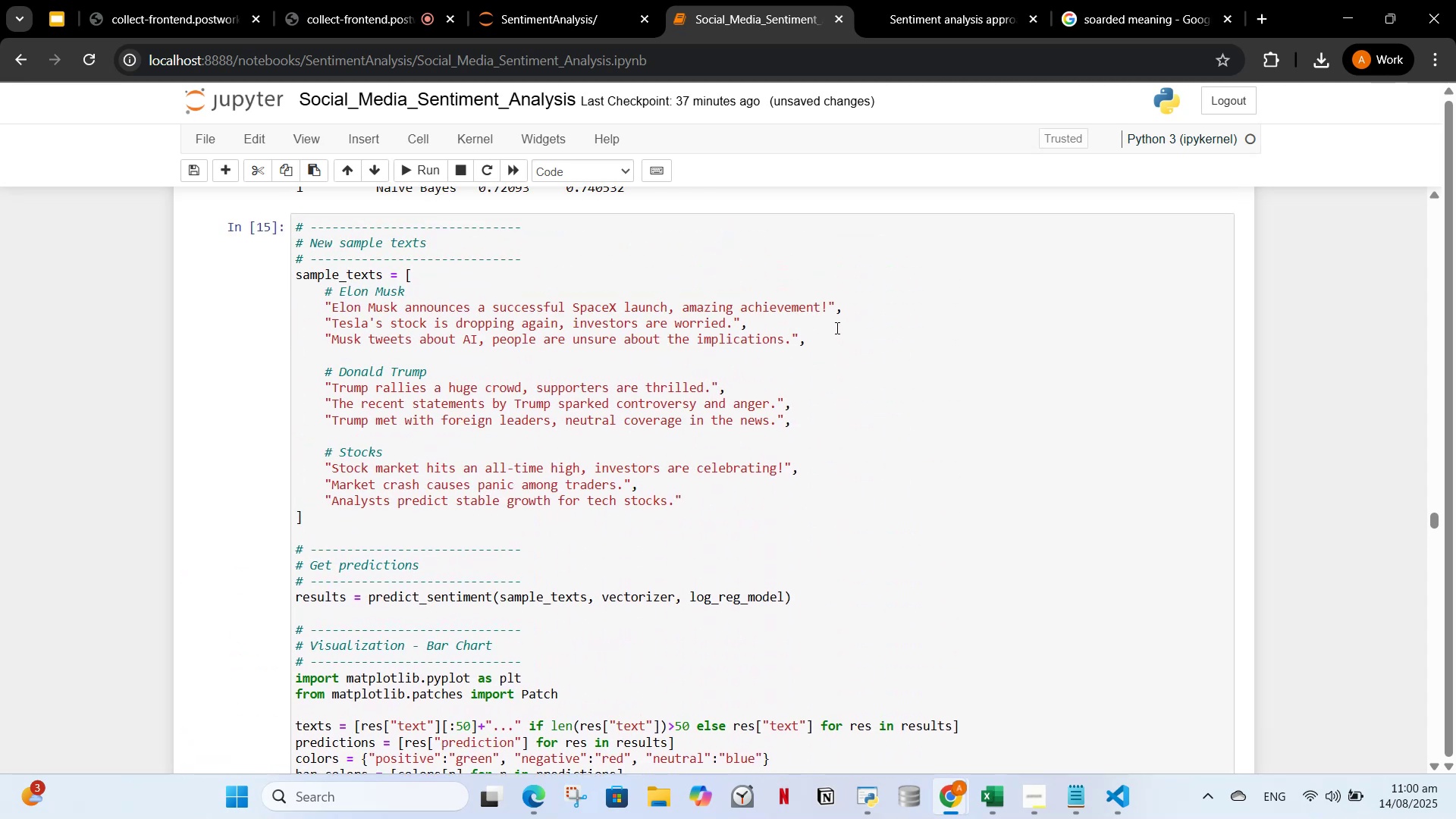 
scroll: coordinate [363, 382], scroll_direction: down, amount: 4.0
 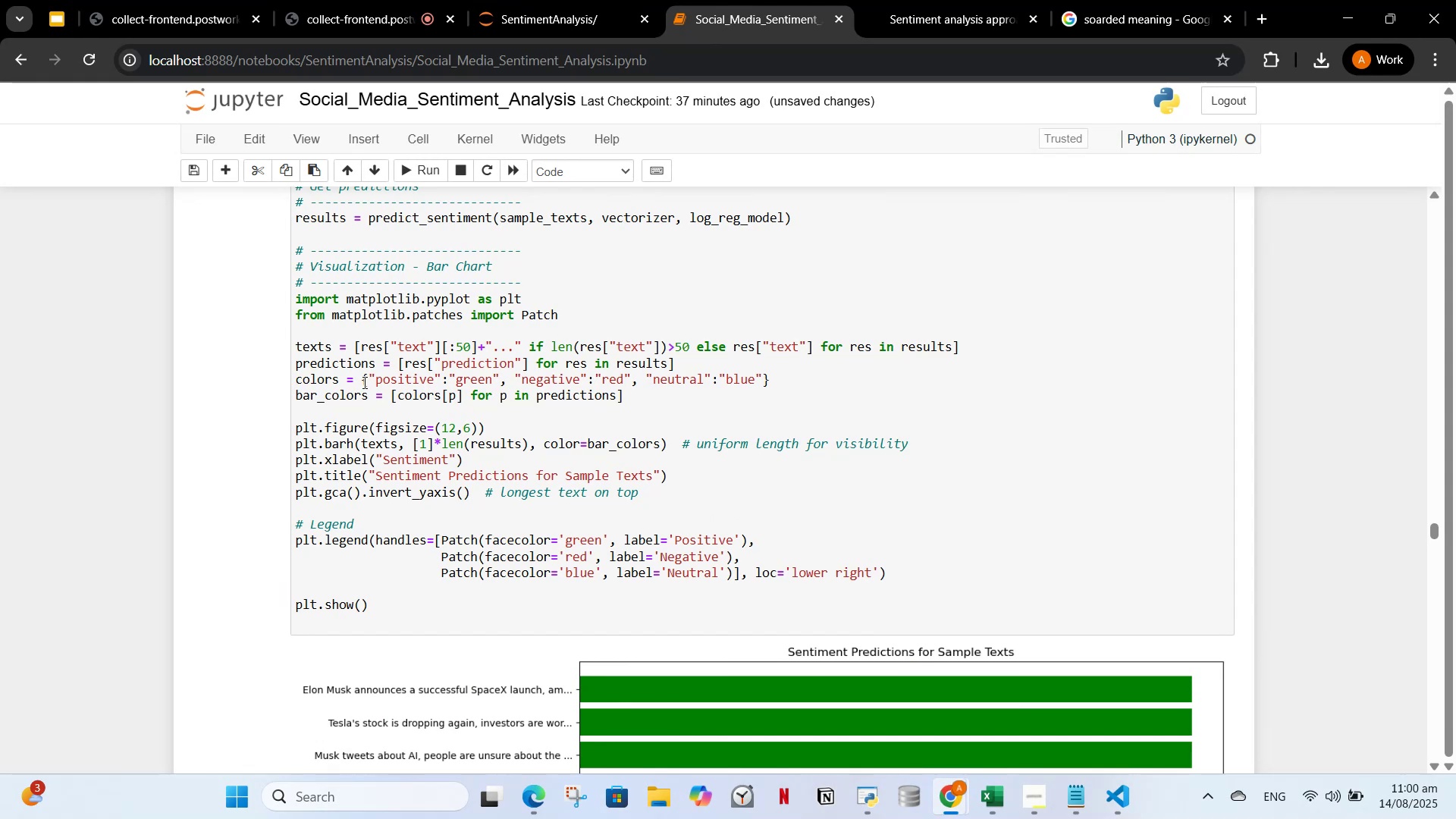 
scroll: coordinate [371, 457], scroll_direction: up, amount: 3.0
 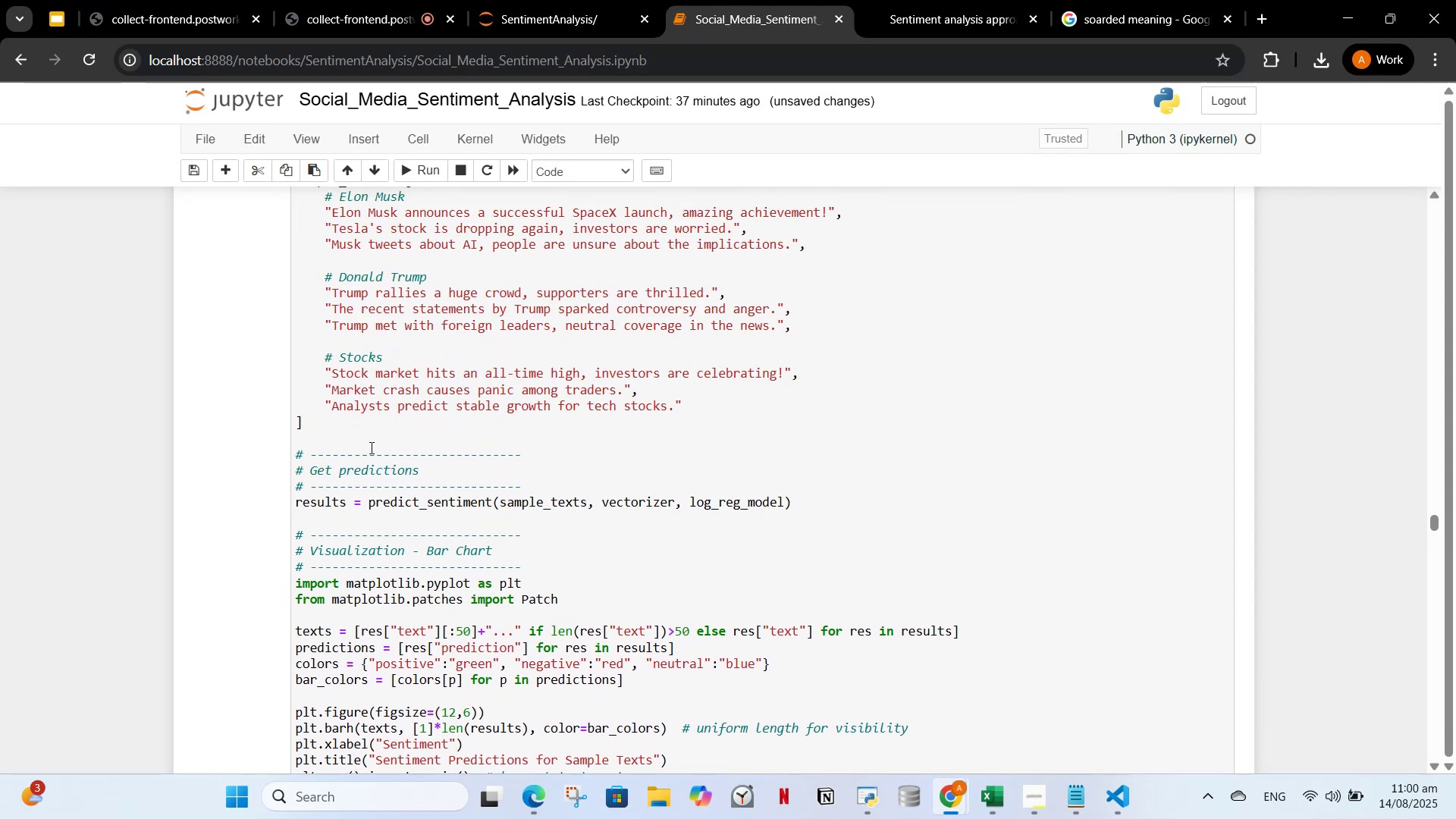 
scroll: coordinate [371, 441], scroll_direction: down, amount: 6.0
 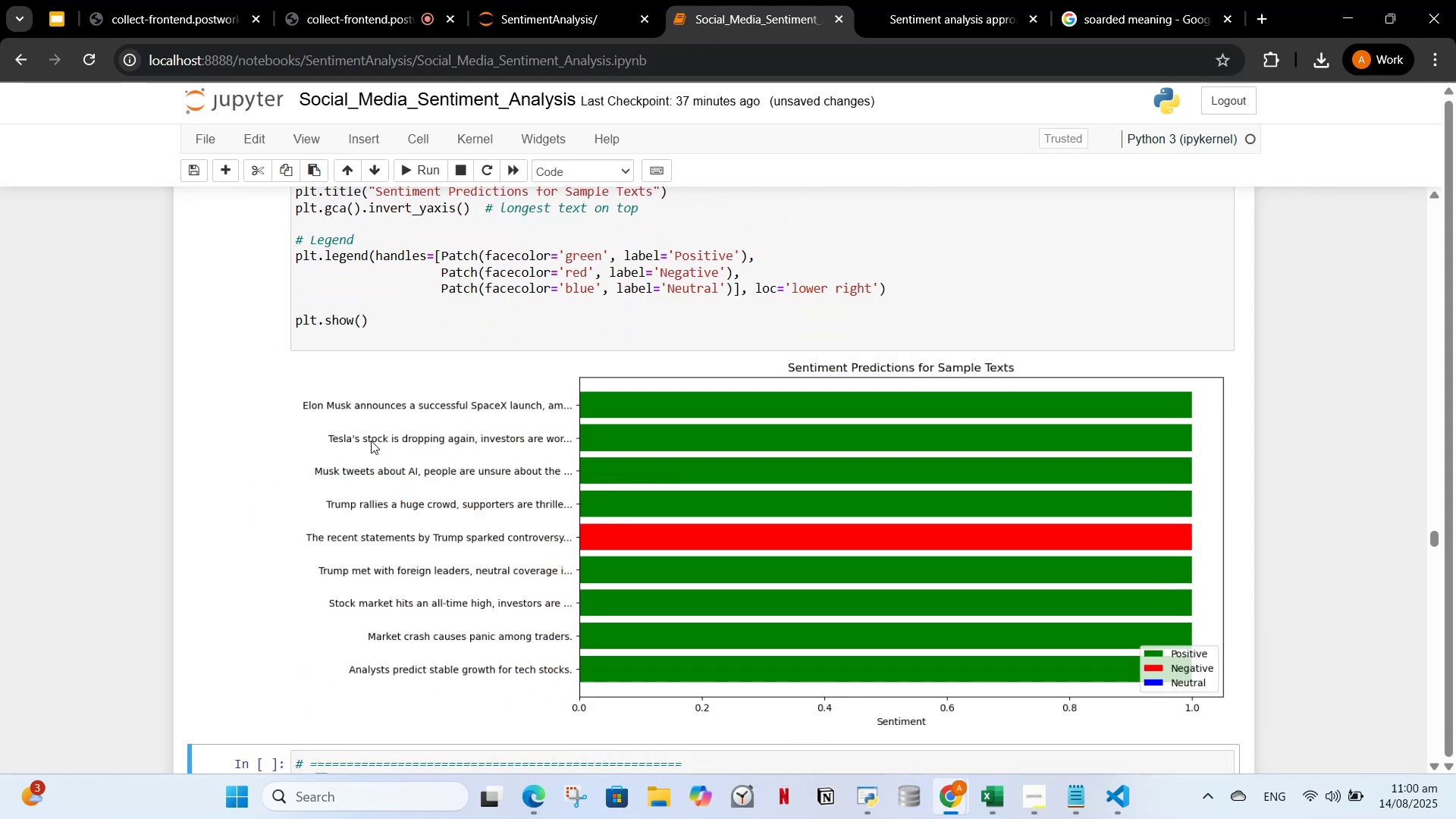 
scroll: coordinate [371, 441], scroll_direction: up, amount: 8.0
 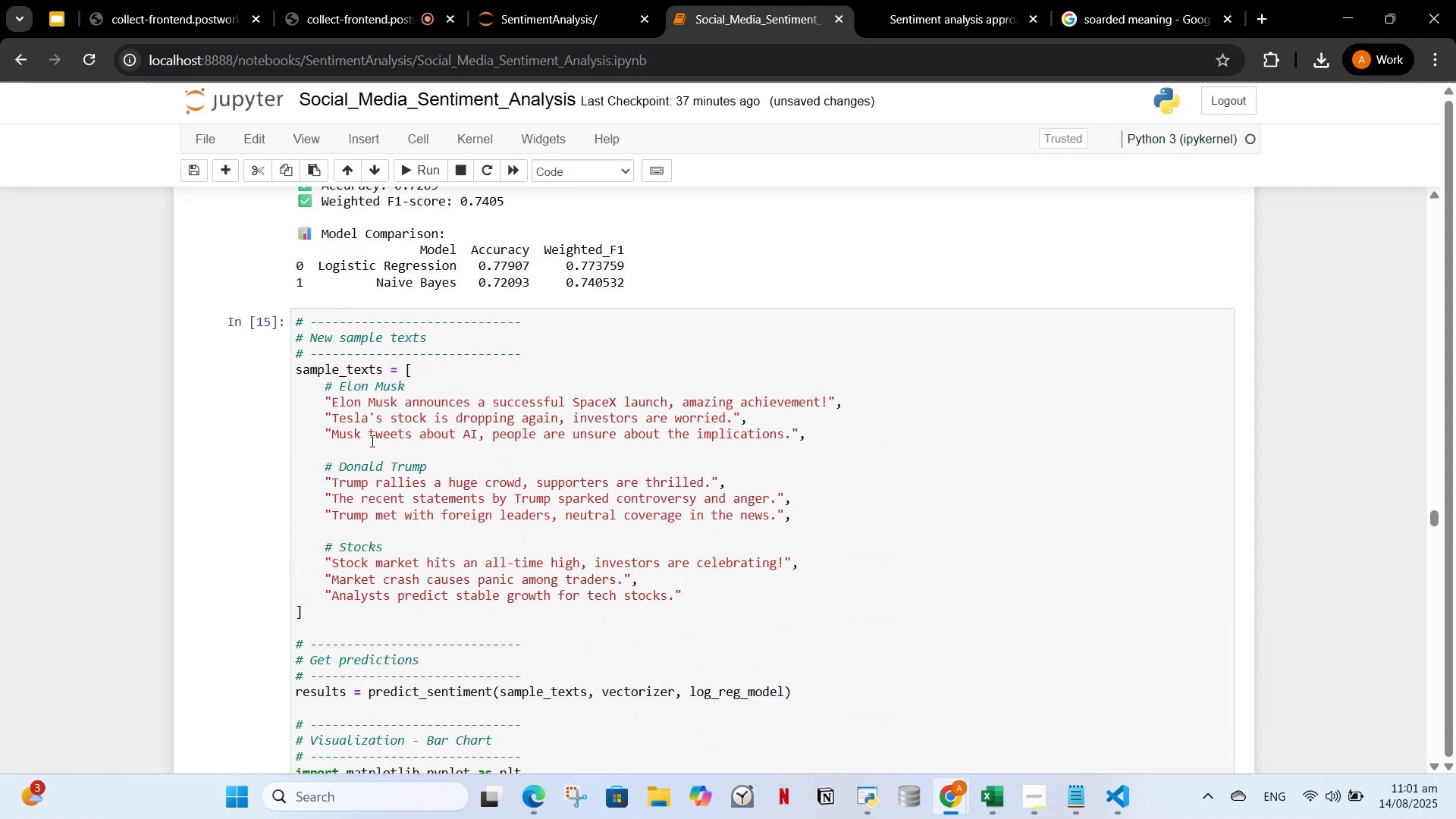 
scroll: coordinate [366, 444], scroll_direction: down, amount: 11.0
 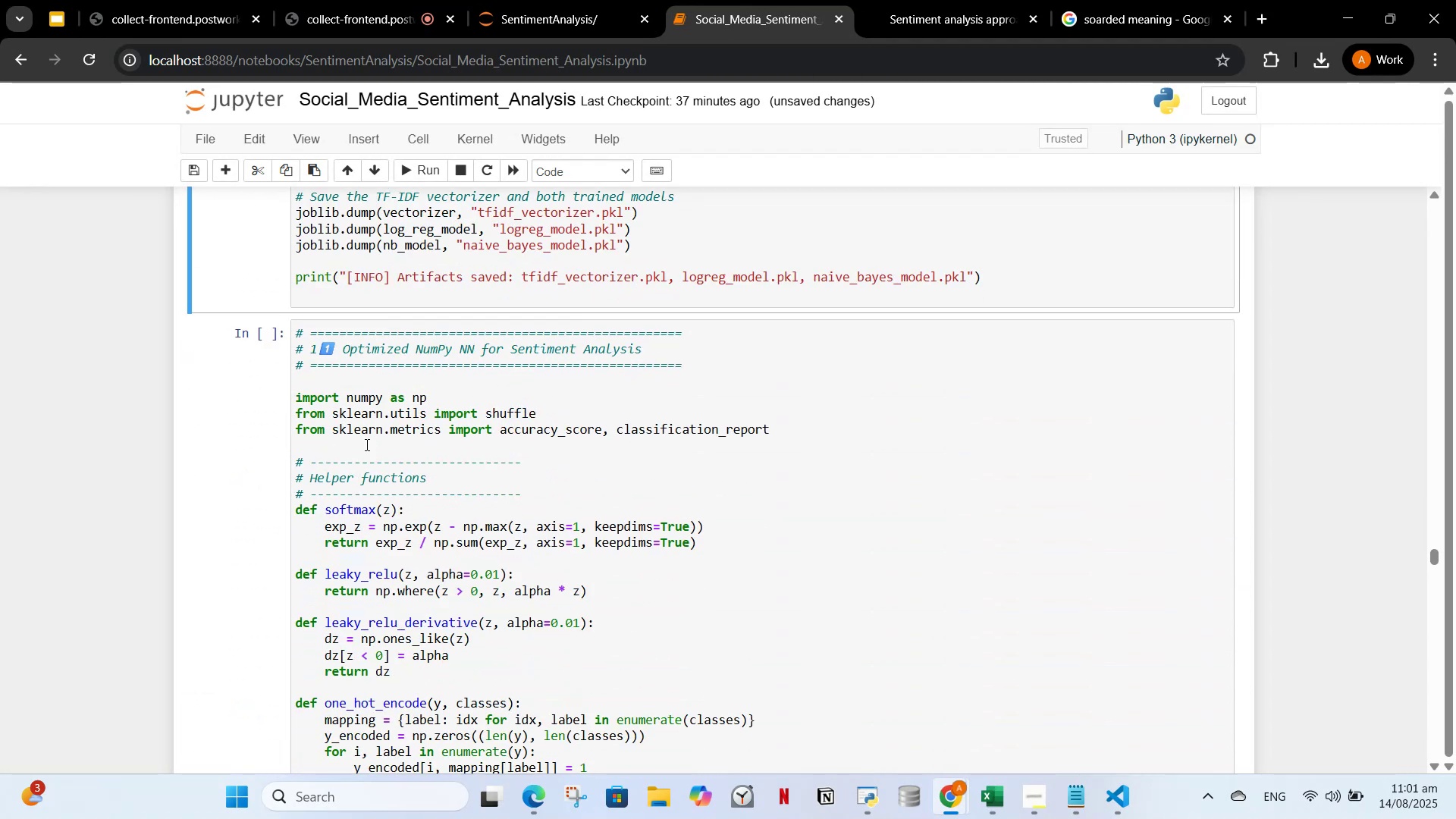 
scroll: coordinate [378, 436], scroll_direction: up, amount: 15.0
 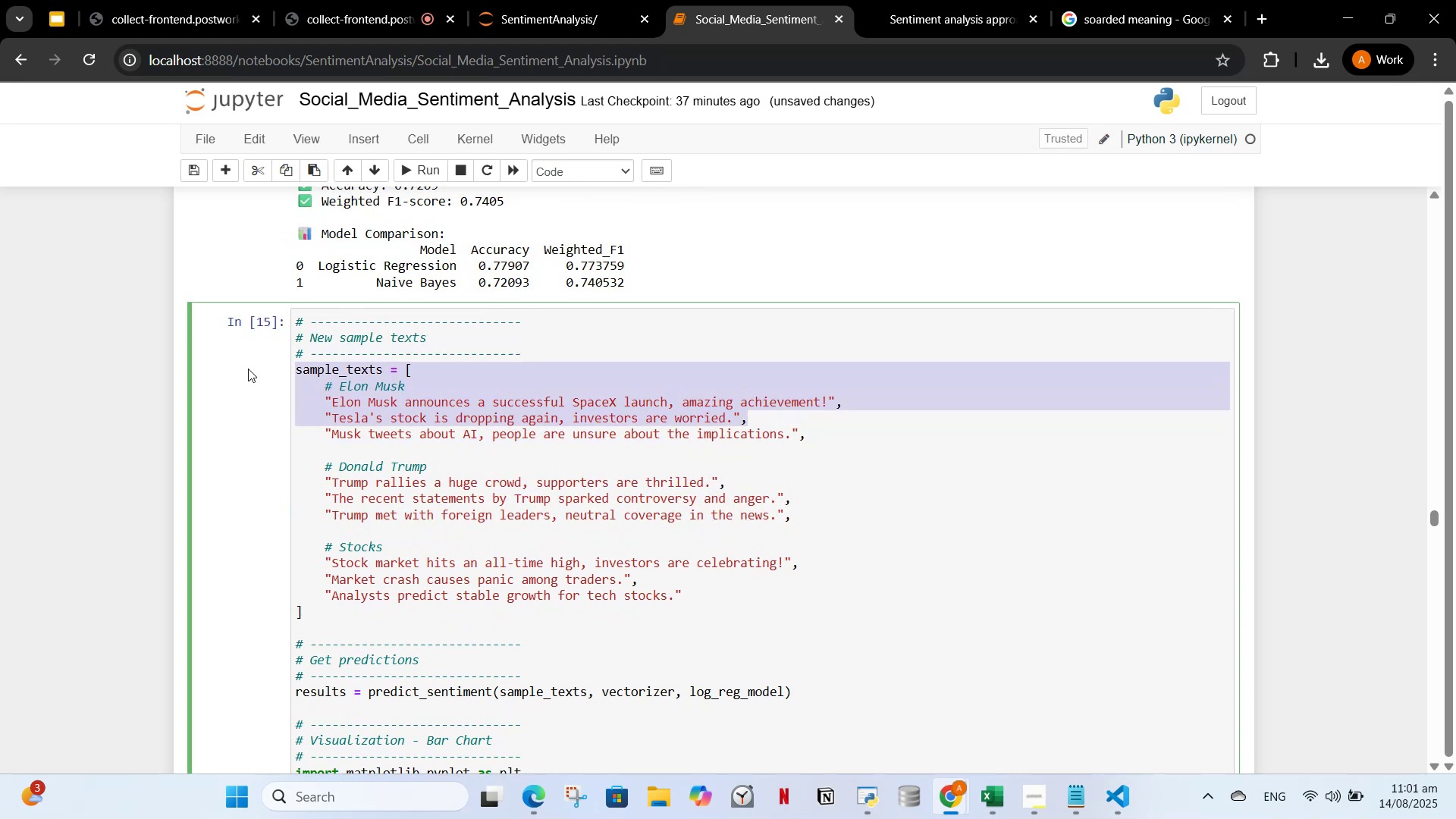 
key(Backspace)
 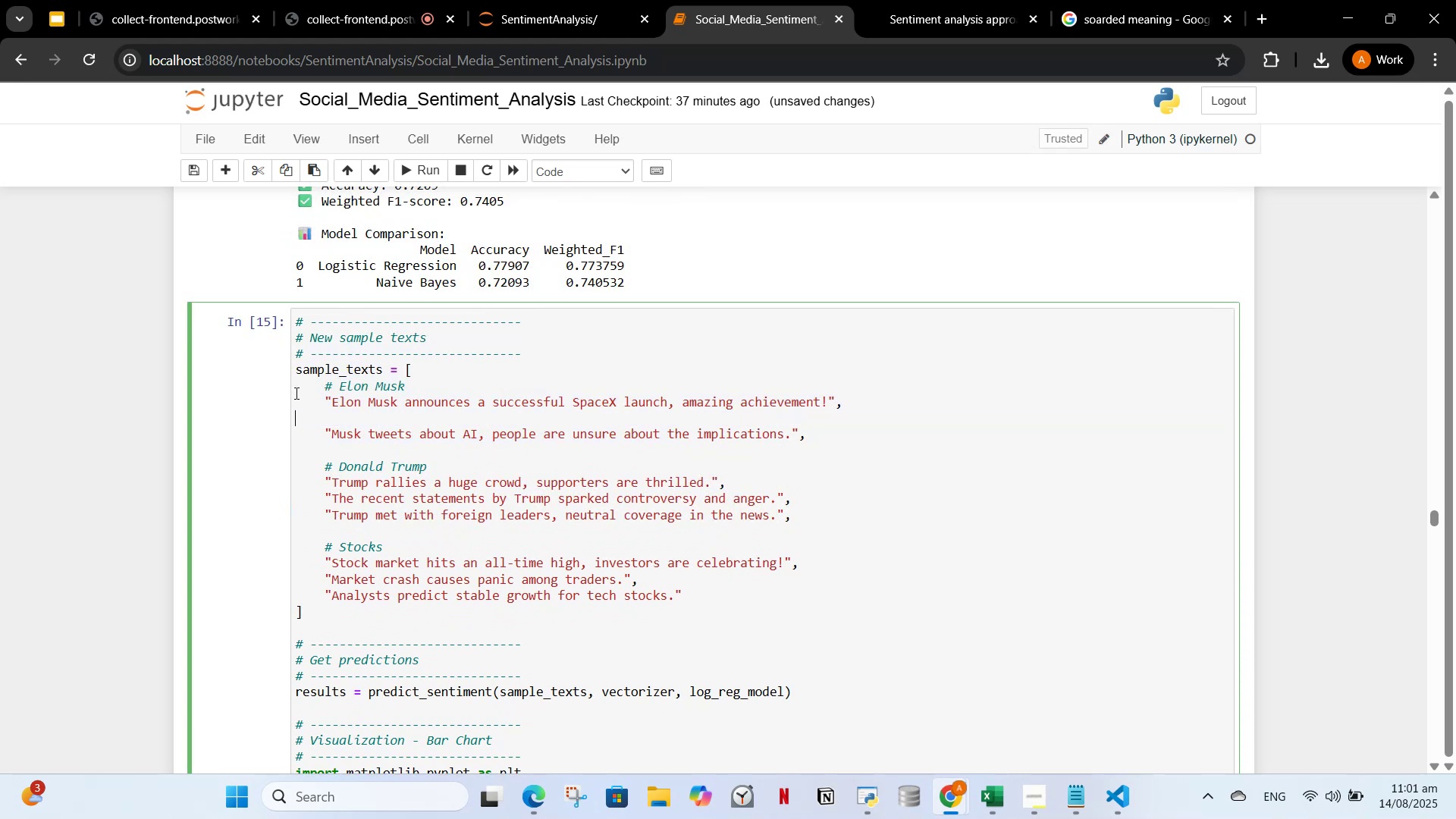 
key(Backspace)
 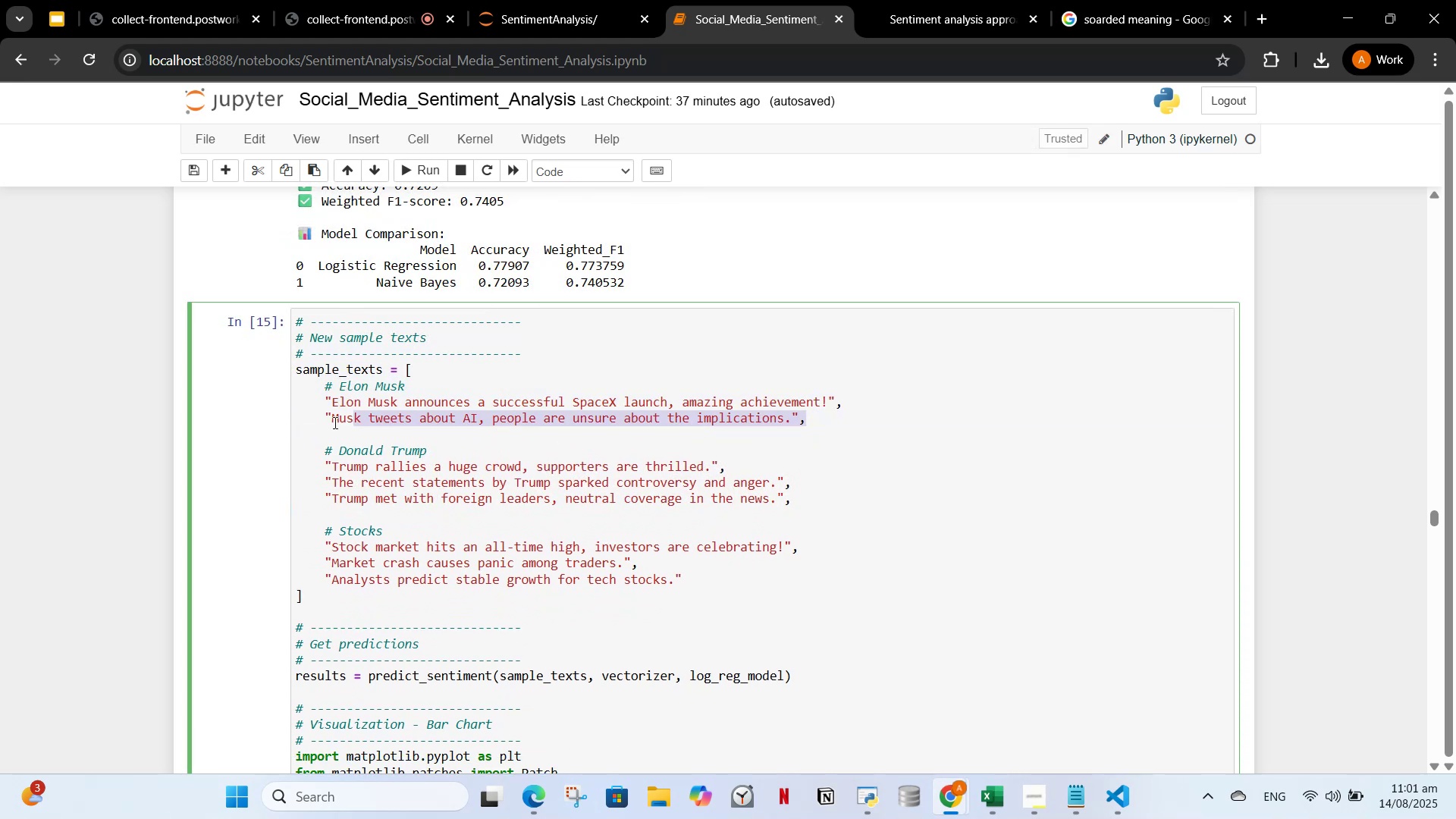 
key(Backspace)
 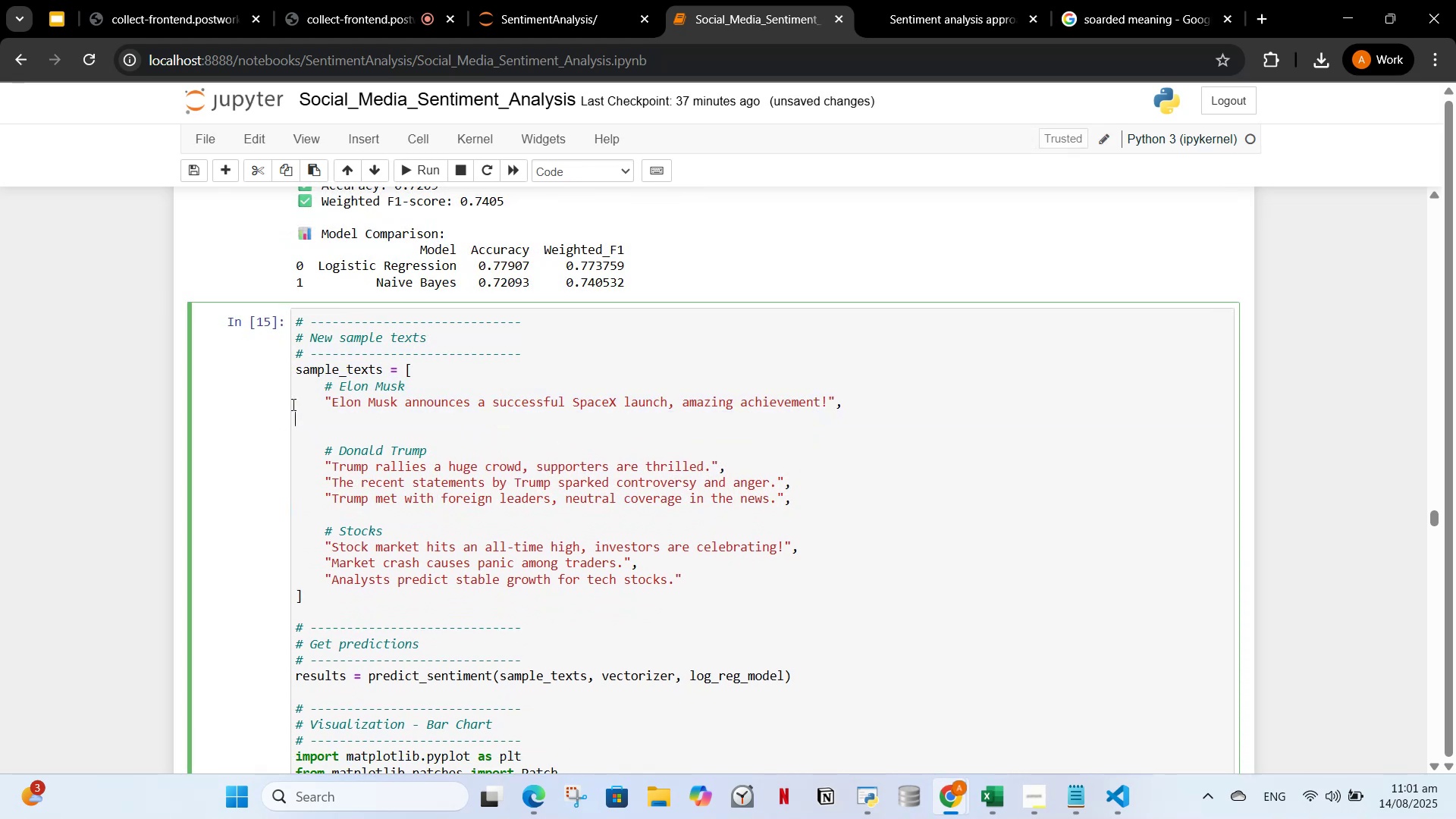 
key(Backspace)
 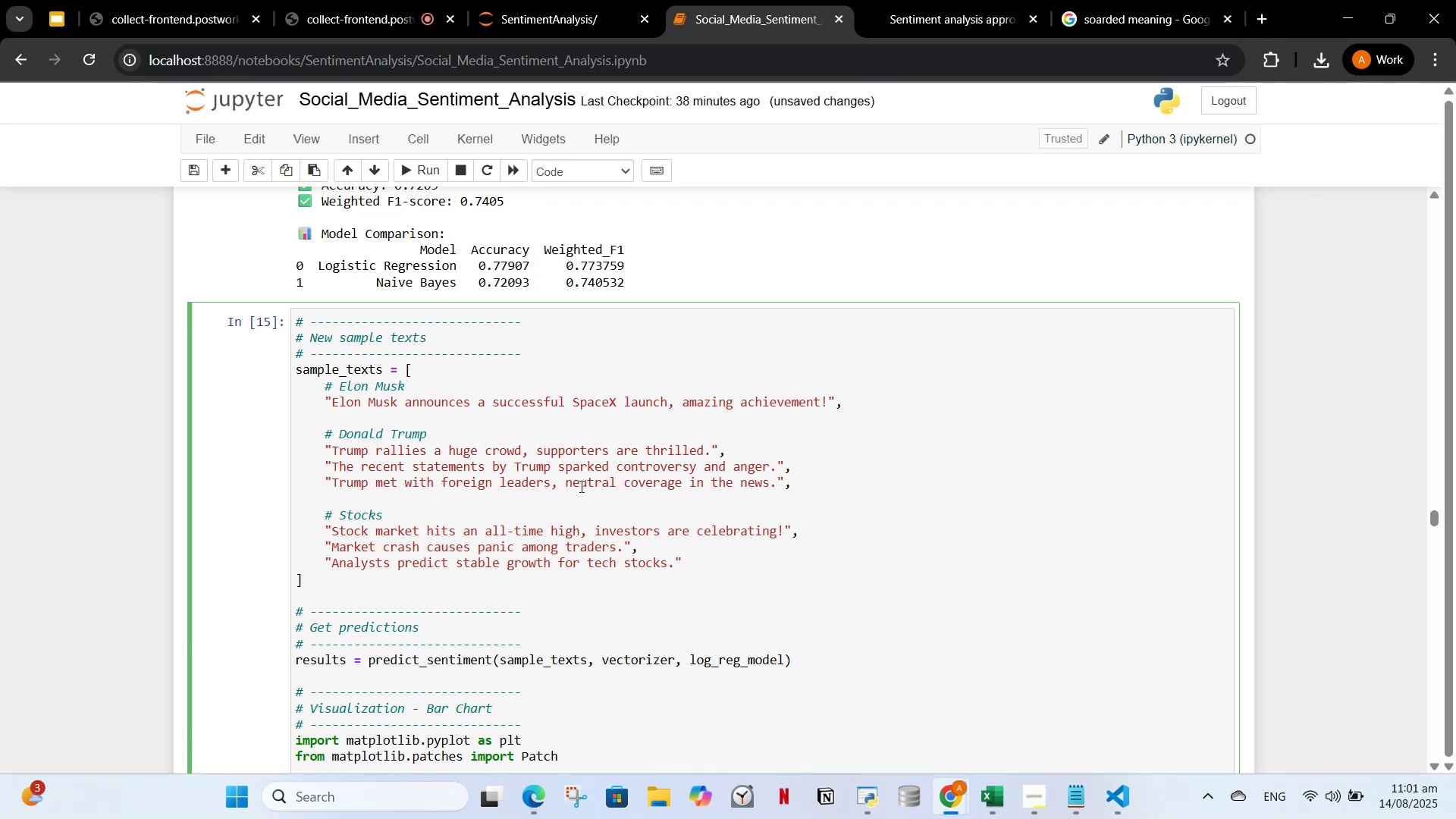 
wait(6.98)
 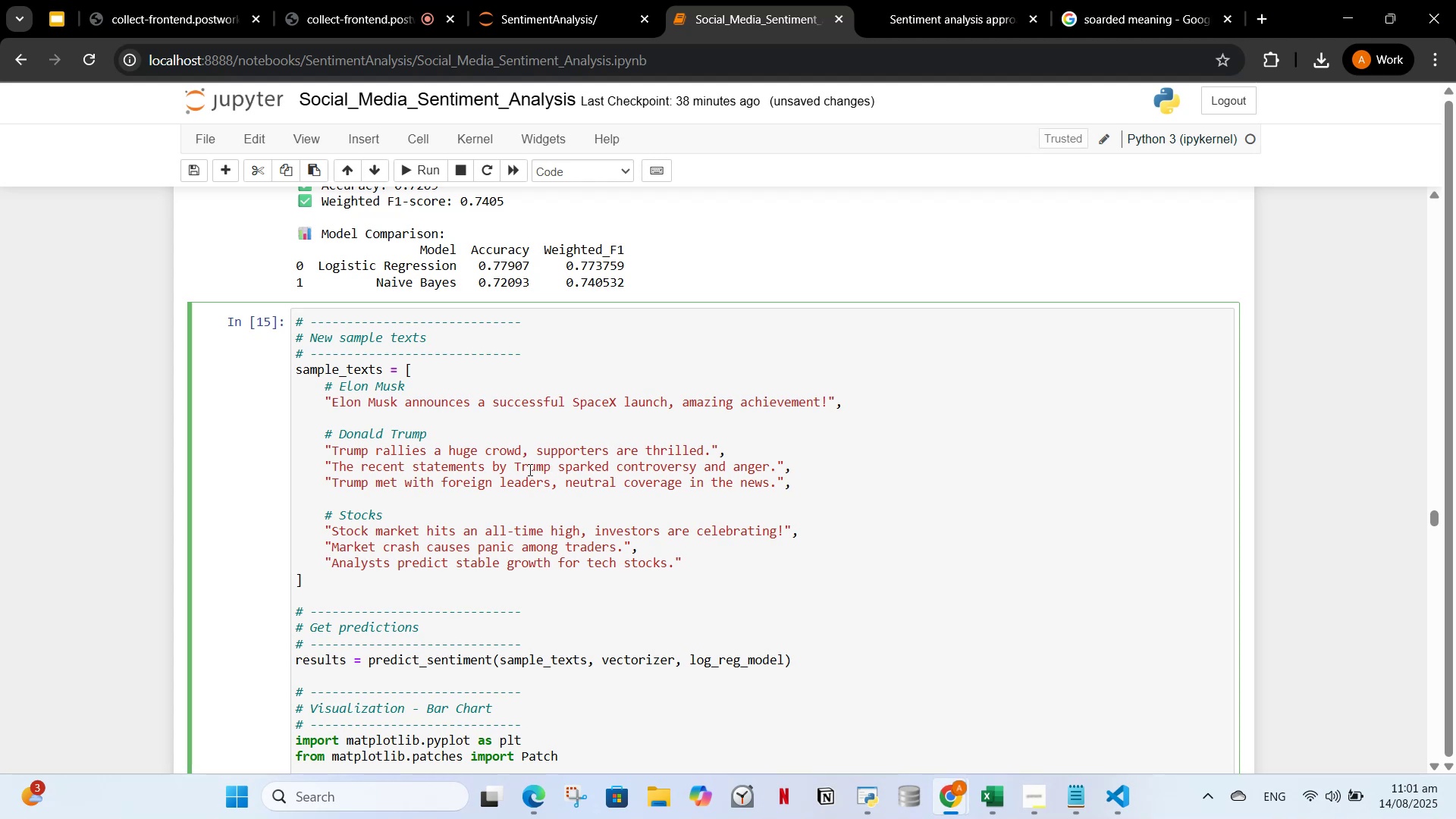 
scroll: coordinate [596, 516], scroll_direction: down, amount: 8.0
 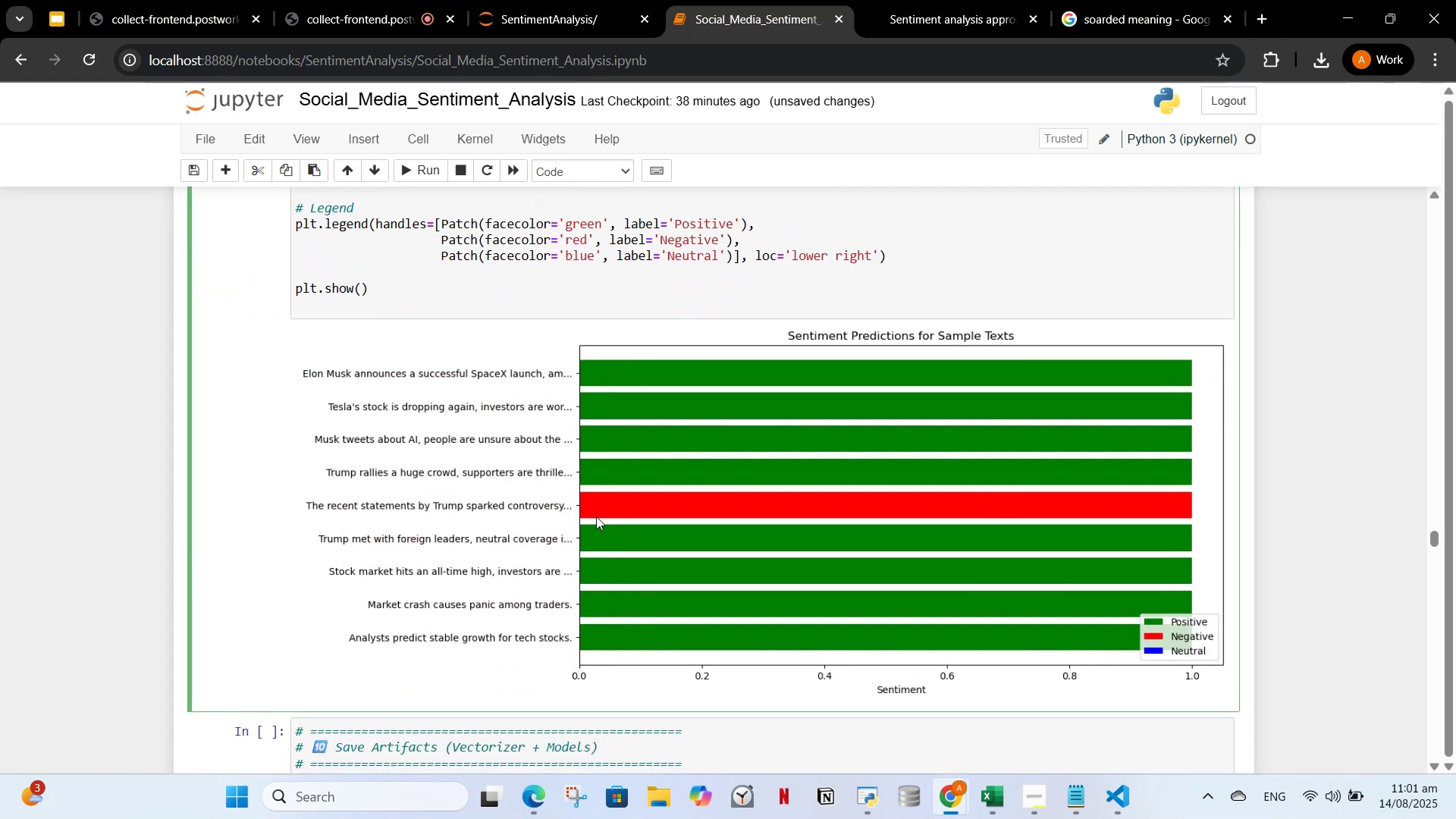 
scroll: coordinate [673, 329], scroll_direction: up, amount: 8.0
 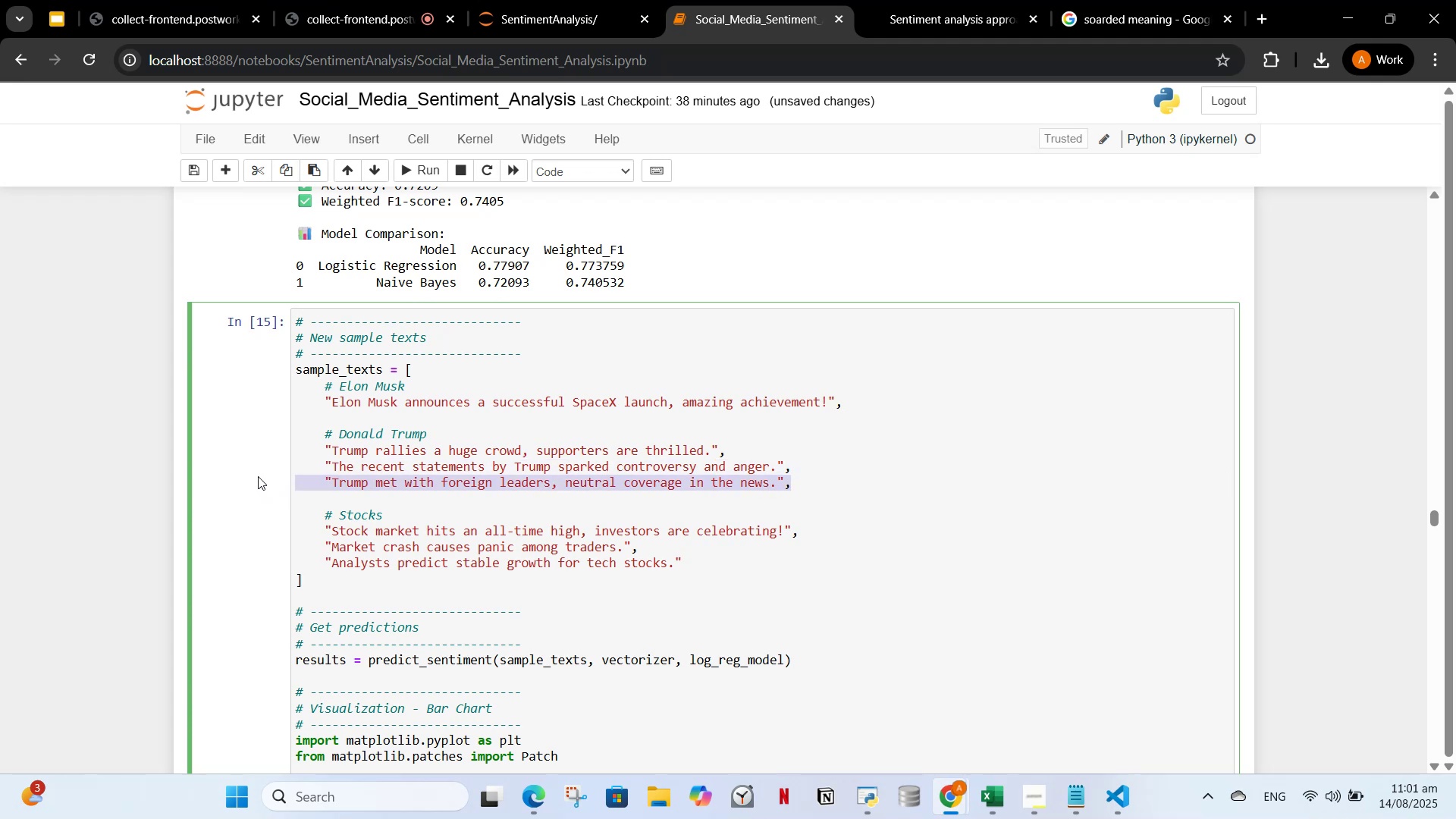 
key(Backspace)
 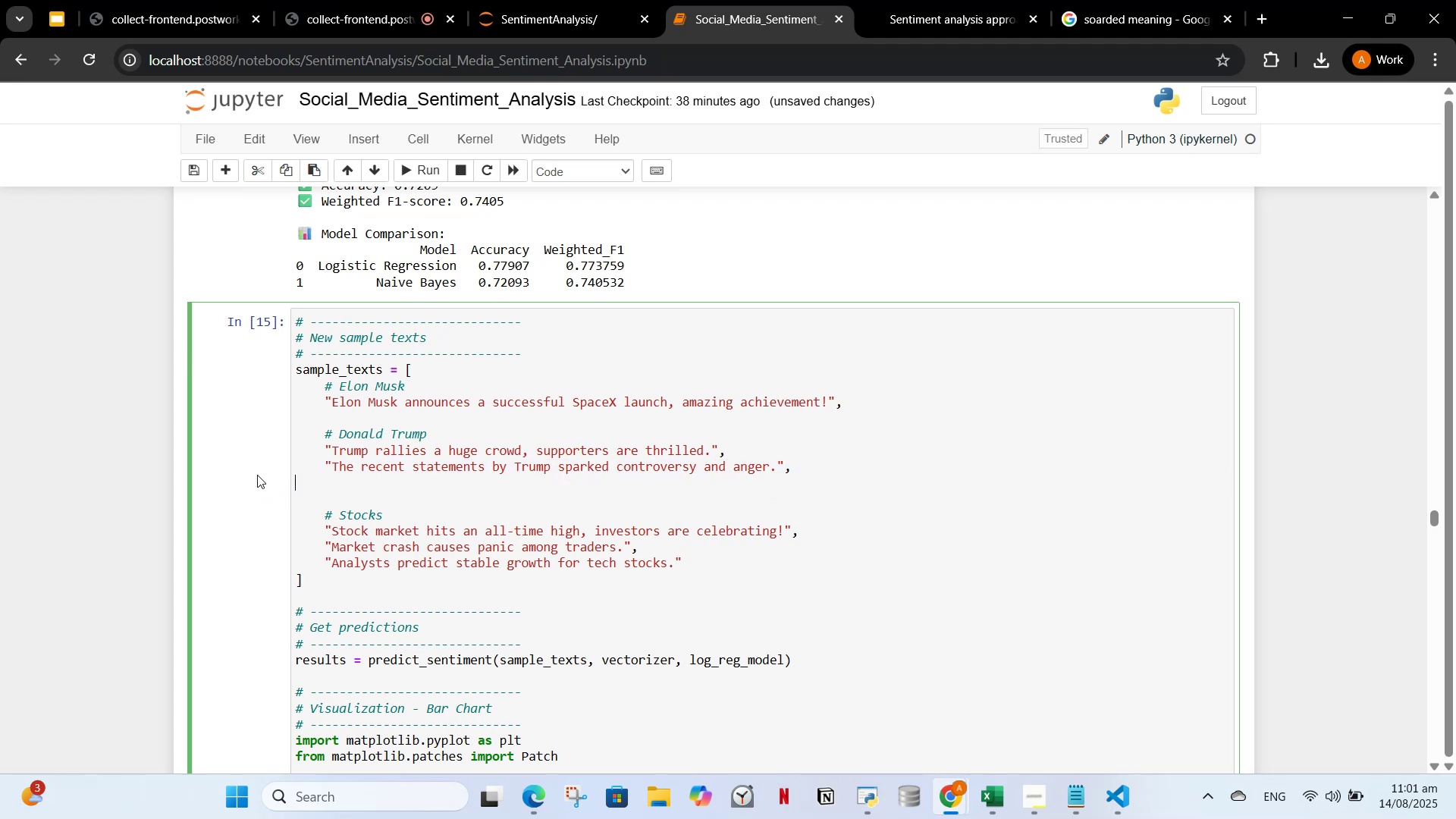 
key(Backspace)
 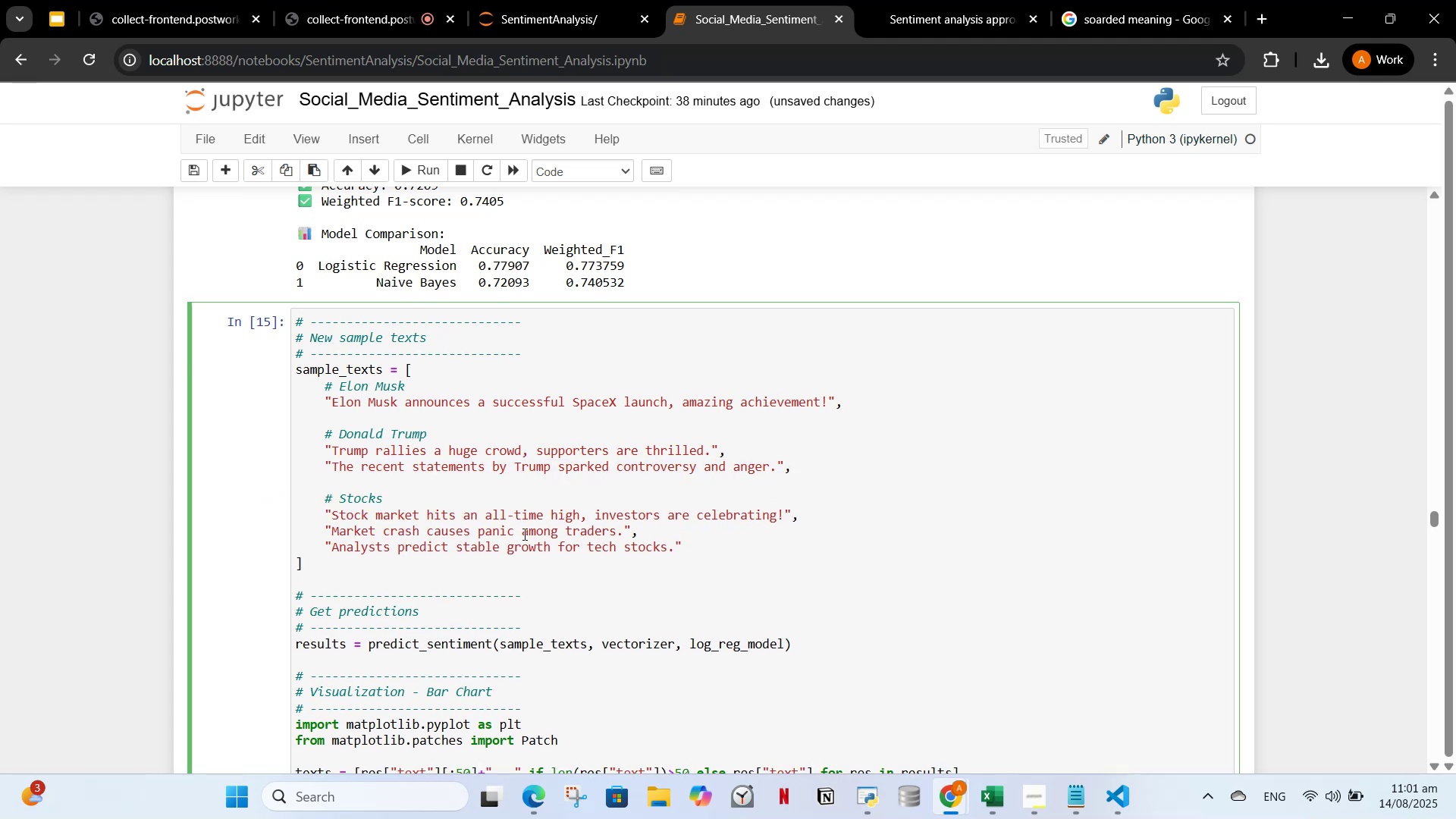 
scroll: coordinate [638, 507], scroll_direction: down, amount: 7.0
 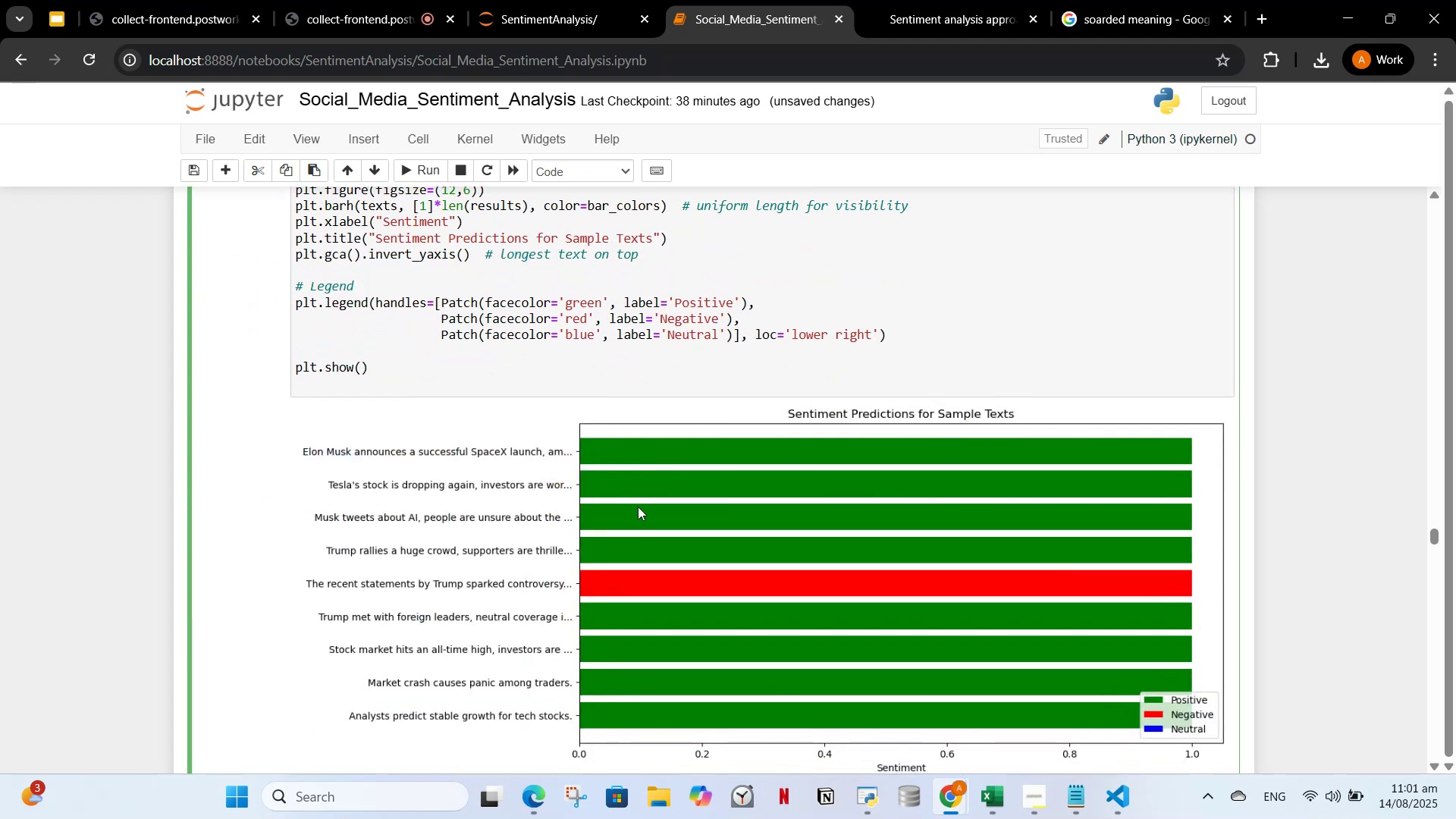 
scroll: coordinate [638, 507], scroll_direction: up, amount: 1.0
 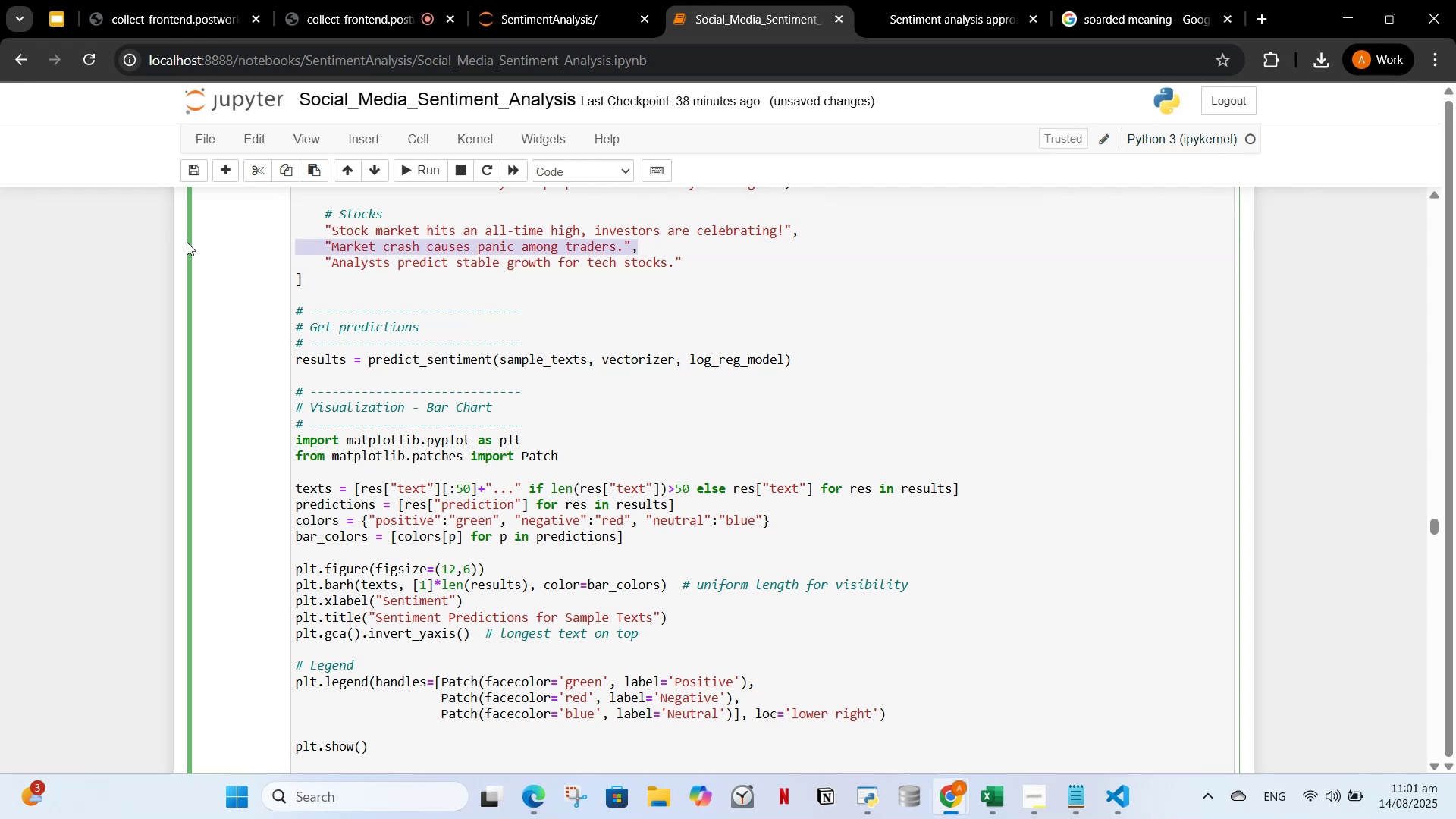 
key(Backspace)
 